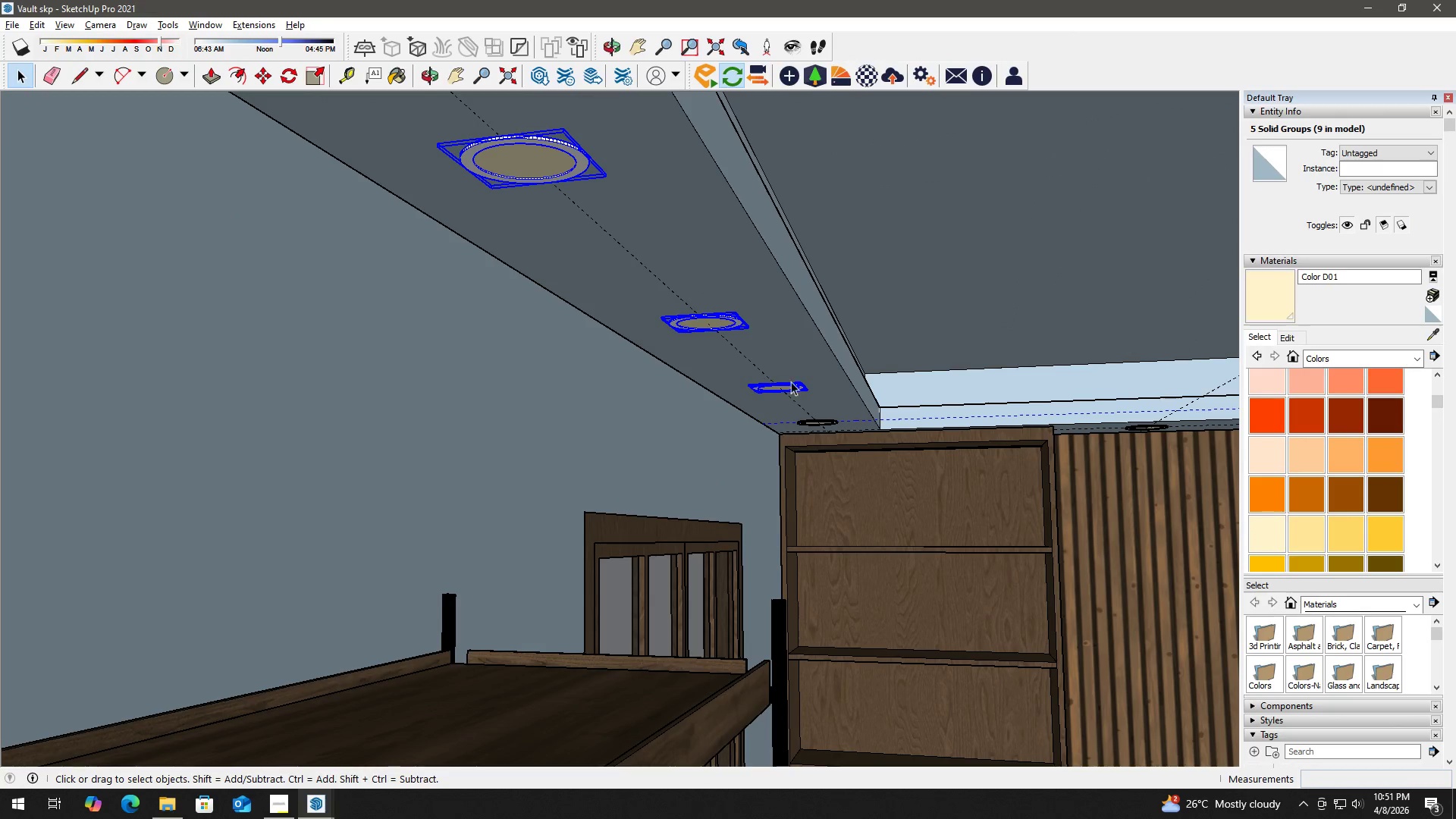 
key(Shift+ShiftLeft)
 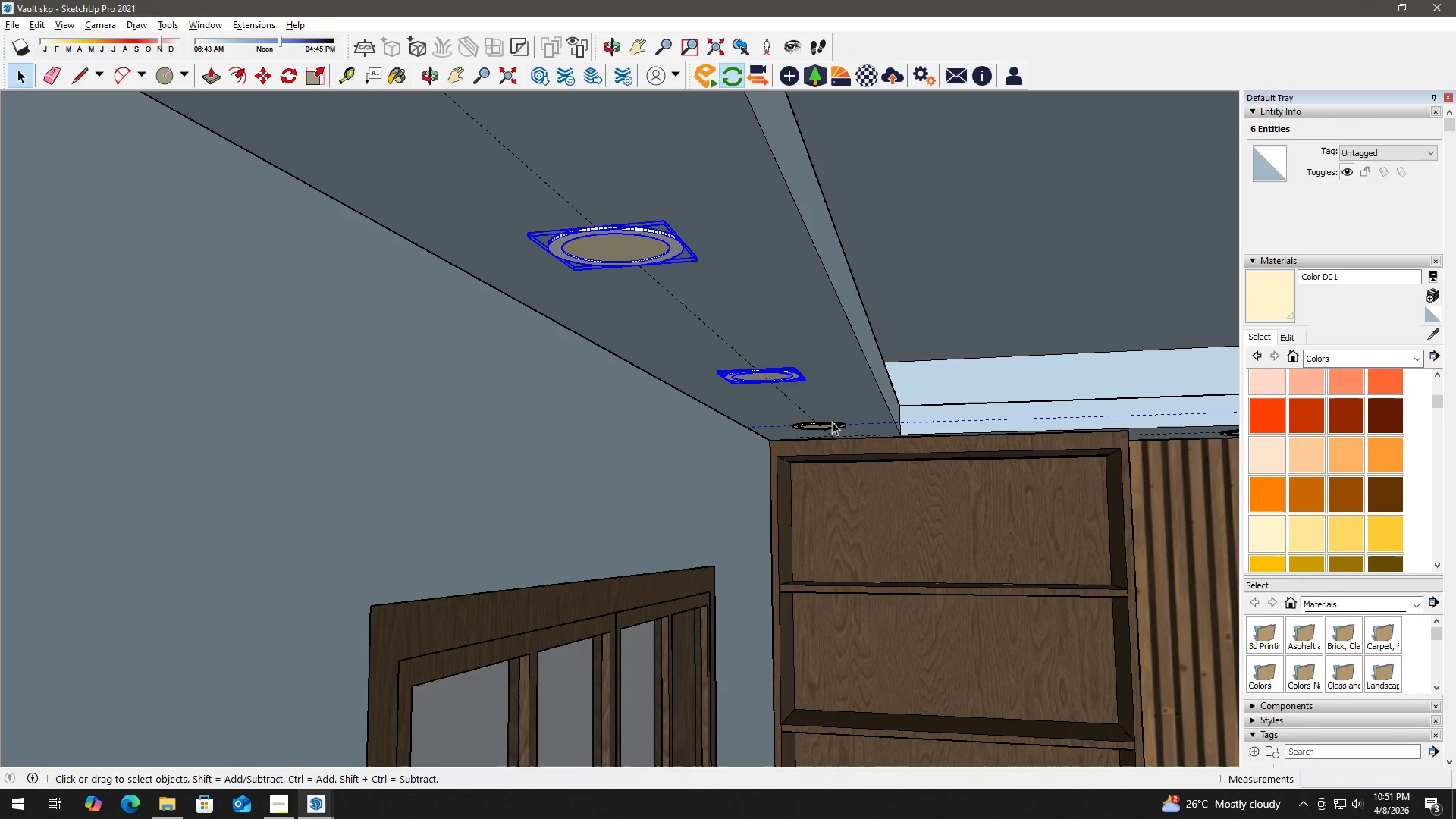 
scroll: coordinate [813, 414], scroll_direction: up, amount: 3.0
 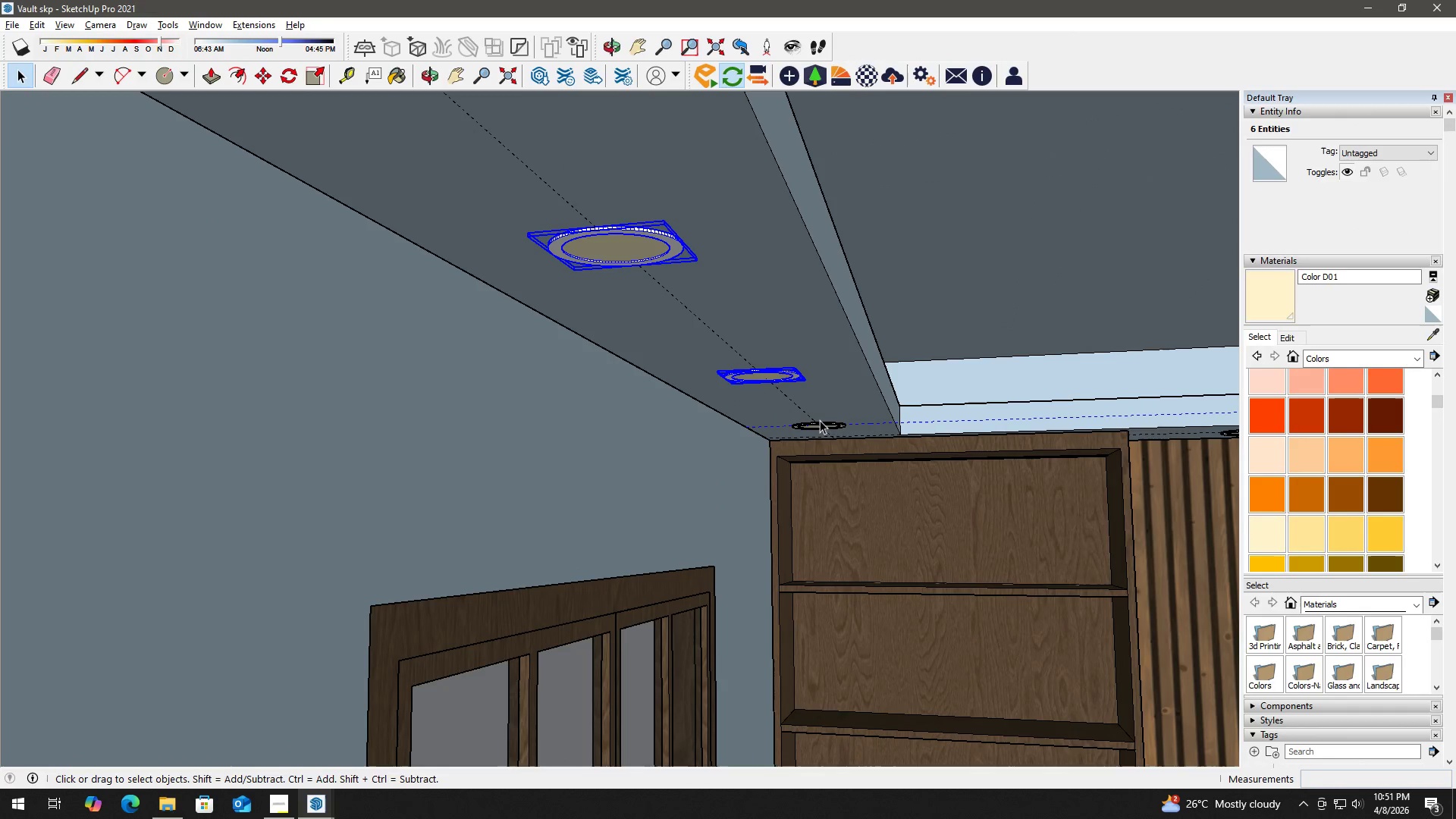 
hold_key(key=ControlLeft, duration=0.64)
left_click([832, 422])
 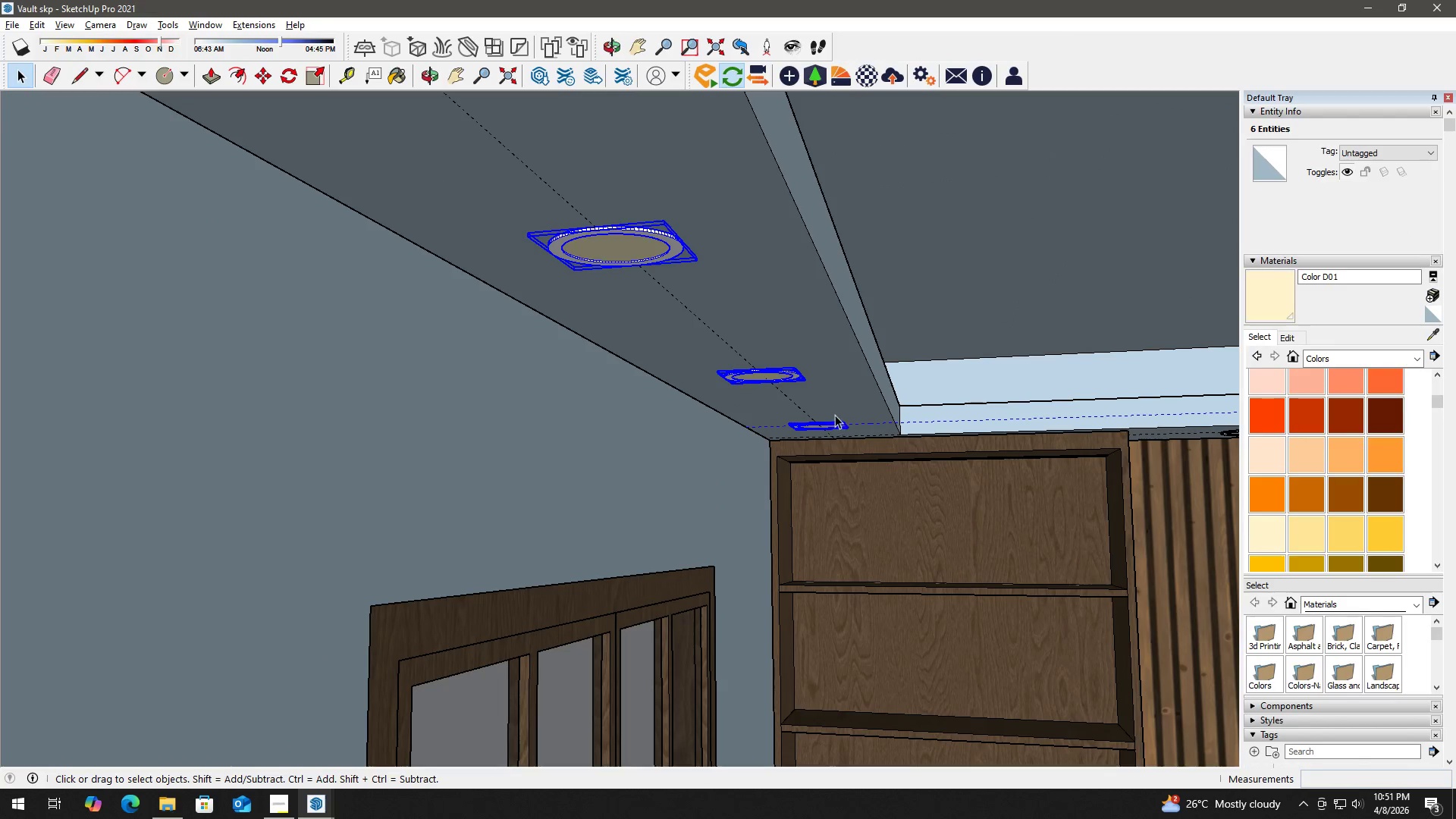 
scroll: coordinate [759, 331], scroll_direction: down, amount: 15.0
 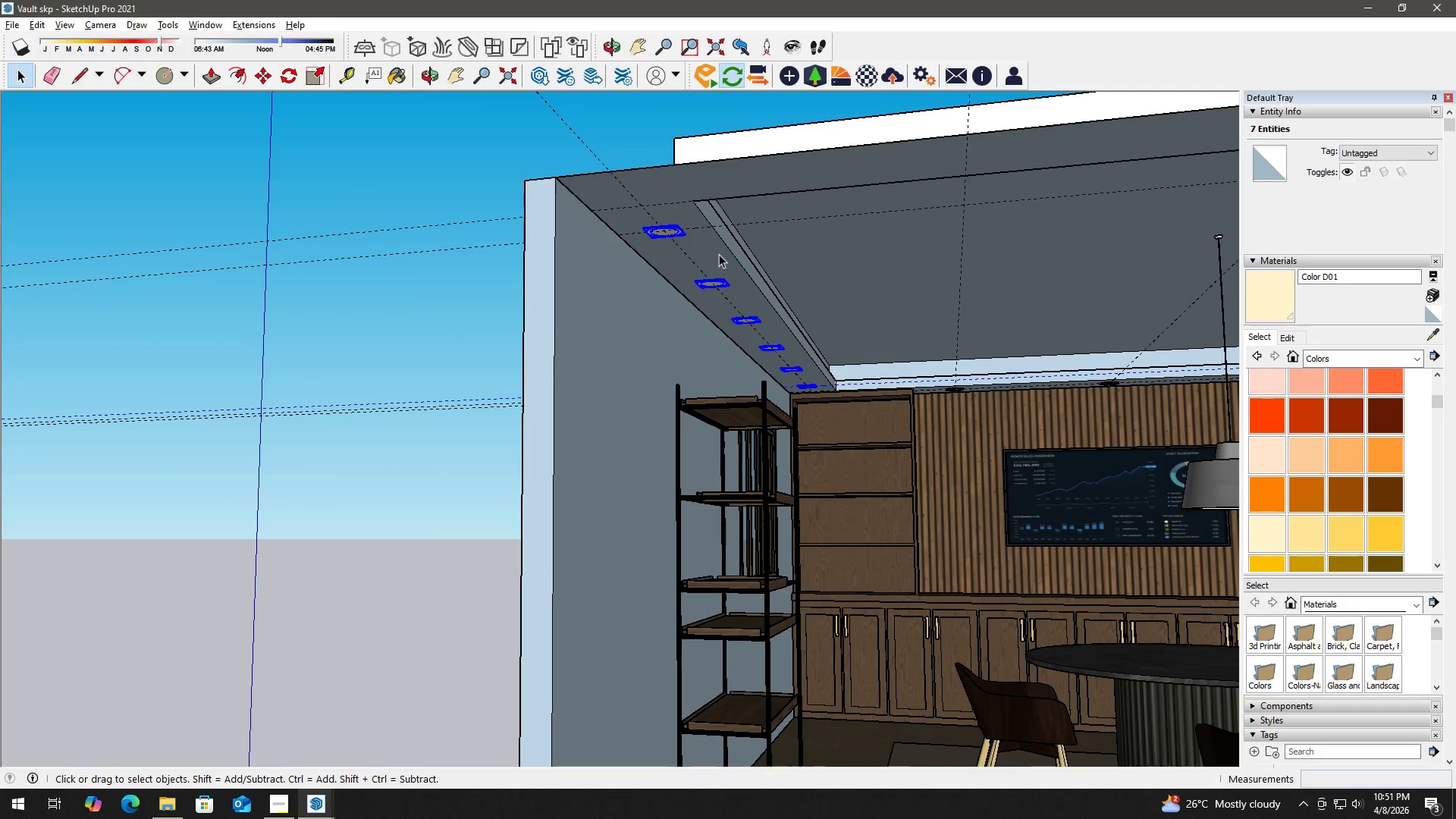 
key(M)
 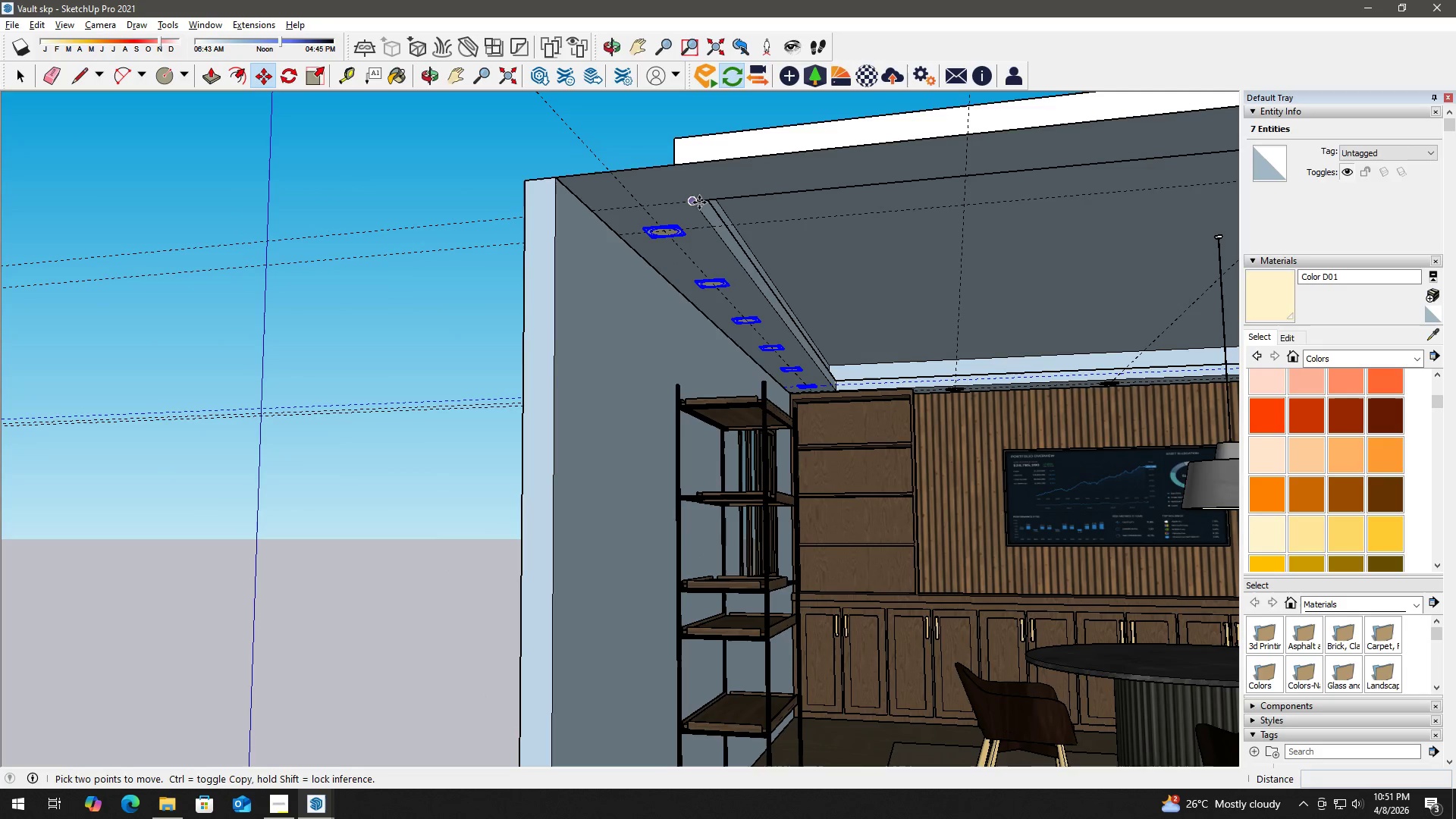 
left_click([698, 202])
 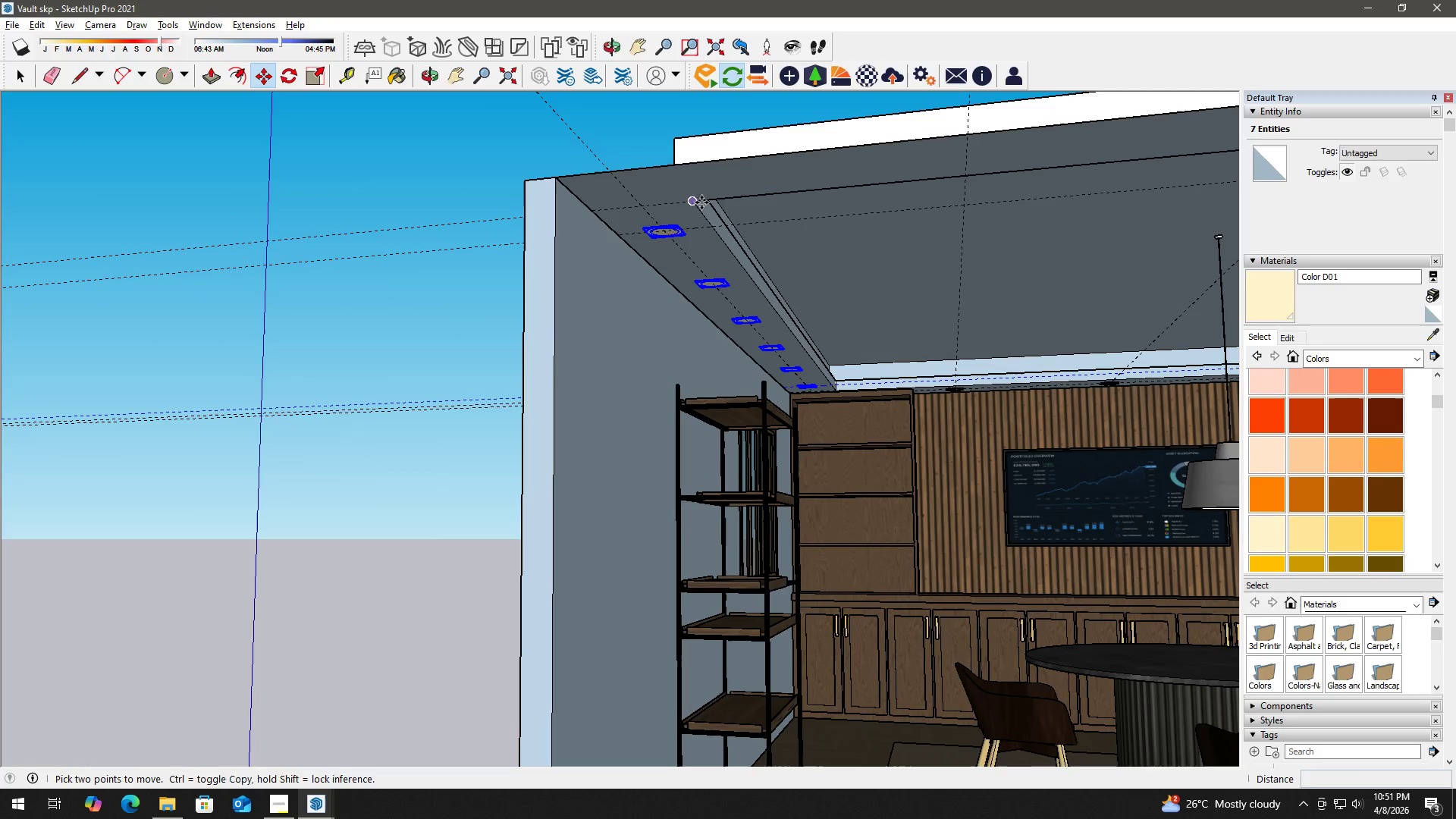 
key(Control+ControlLeft)
 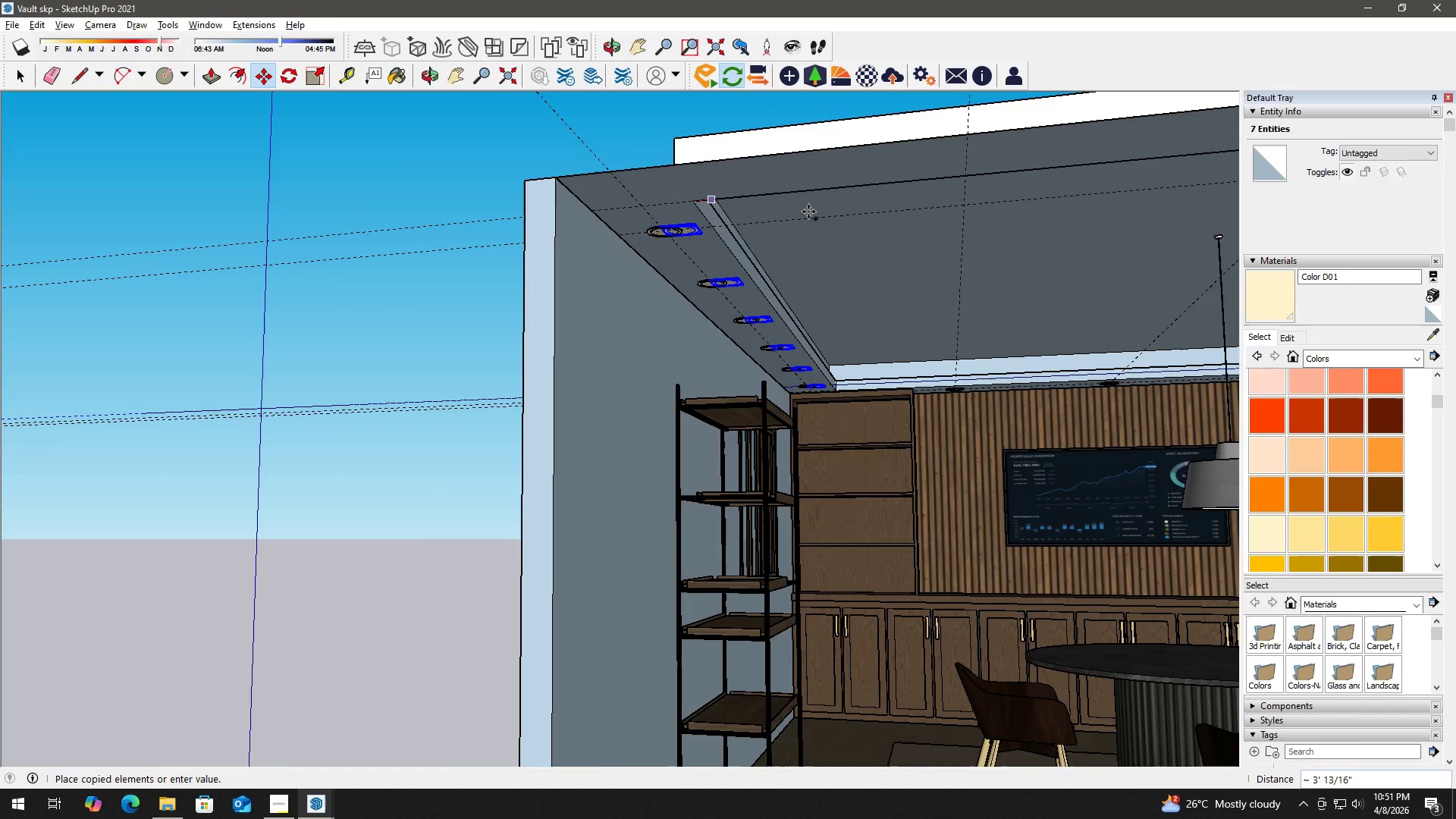 
hold_key(key=ShiftLeft, duration=0.92)
scroll: coordinate [906, 211], scroll_direction: down, amount: 6.0
 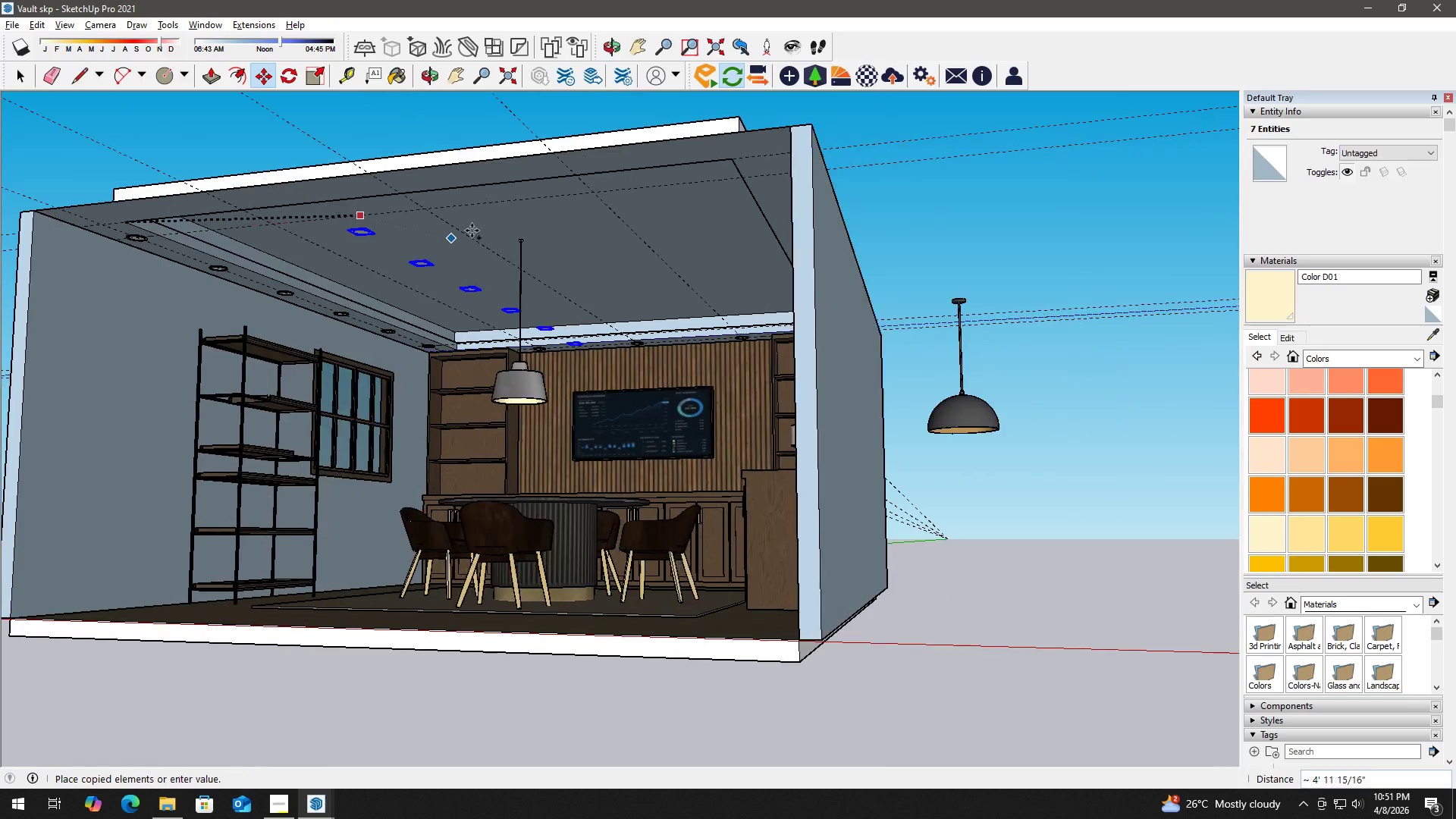 
scroll: coordinate [1034, 215], scroll_direction: up, amount: 1.0
 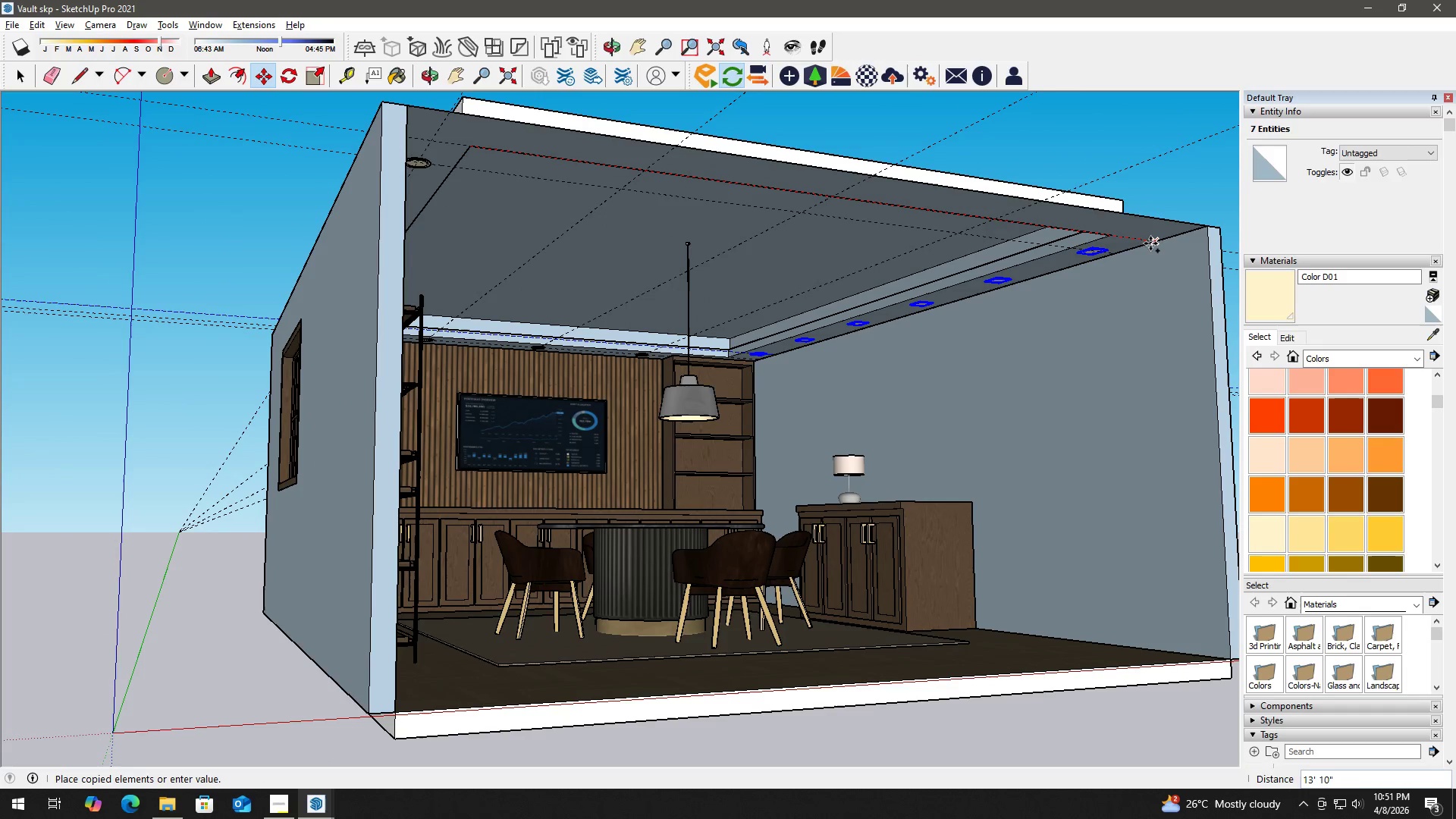 
left_click([1150, 243])
 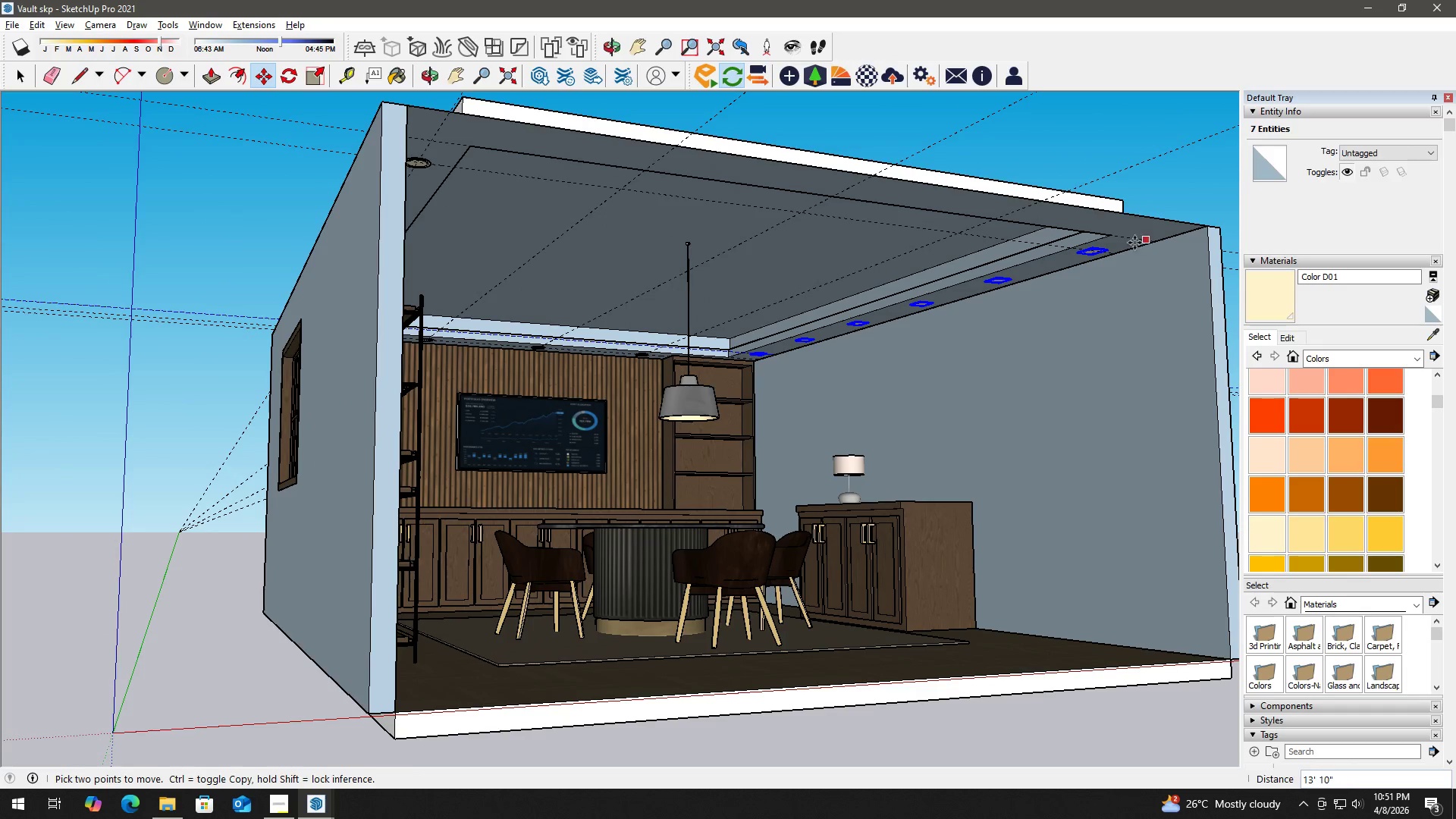 
key(Space)
 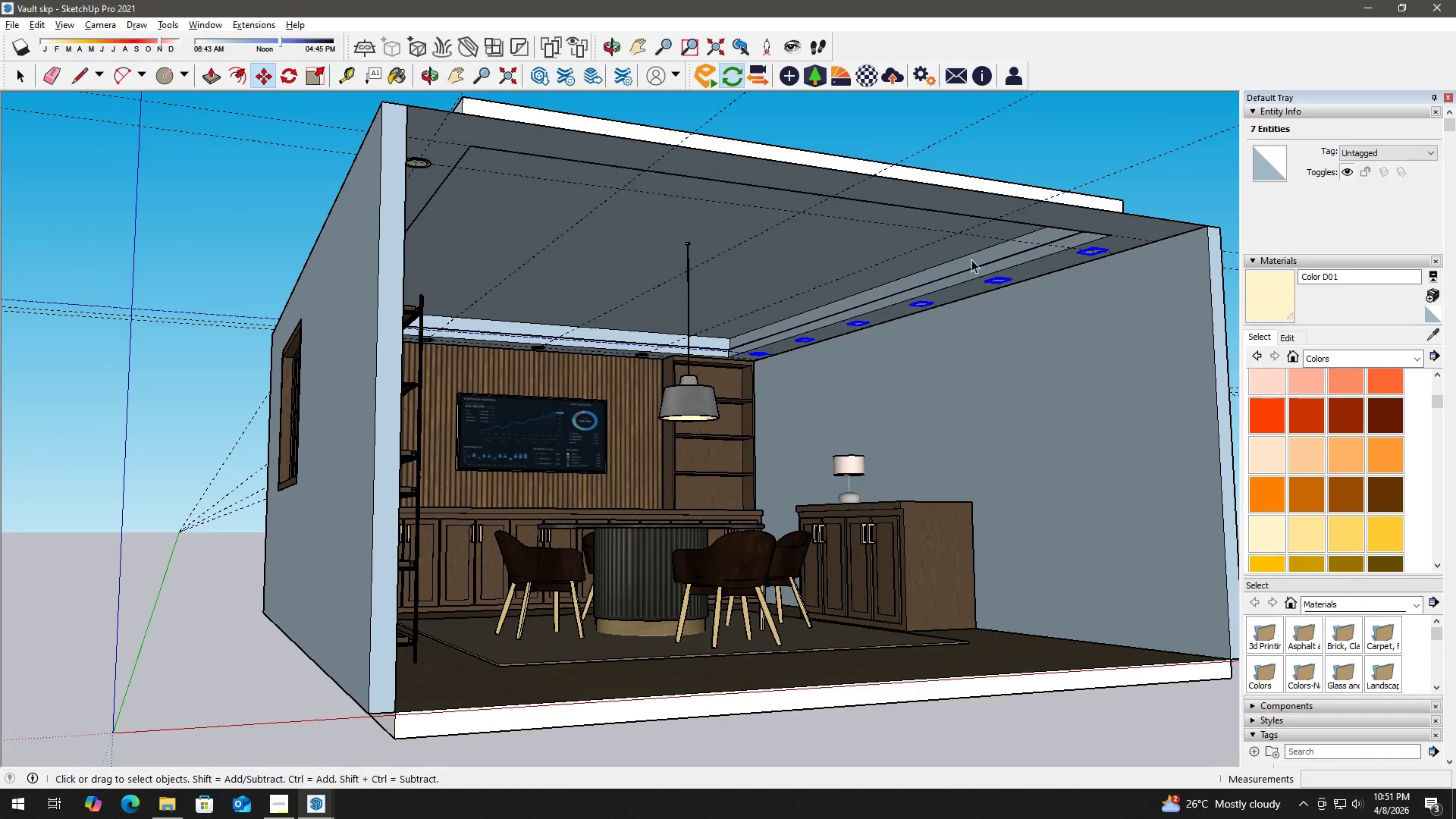 
key(Alt+Tab)
 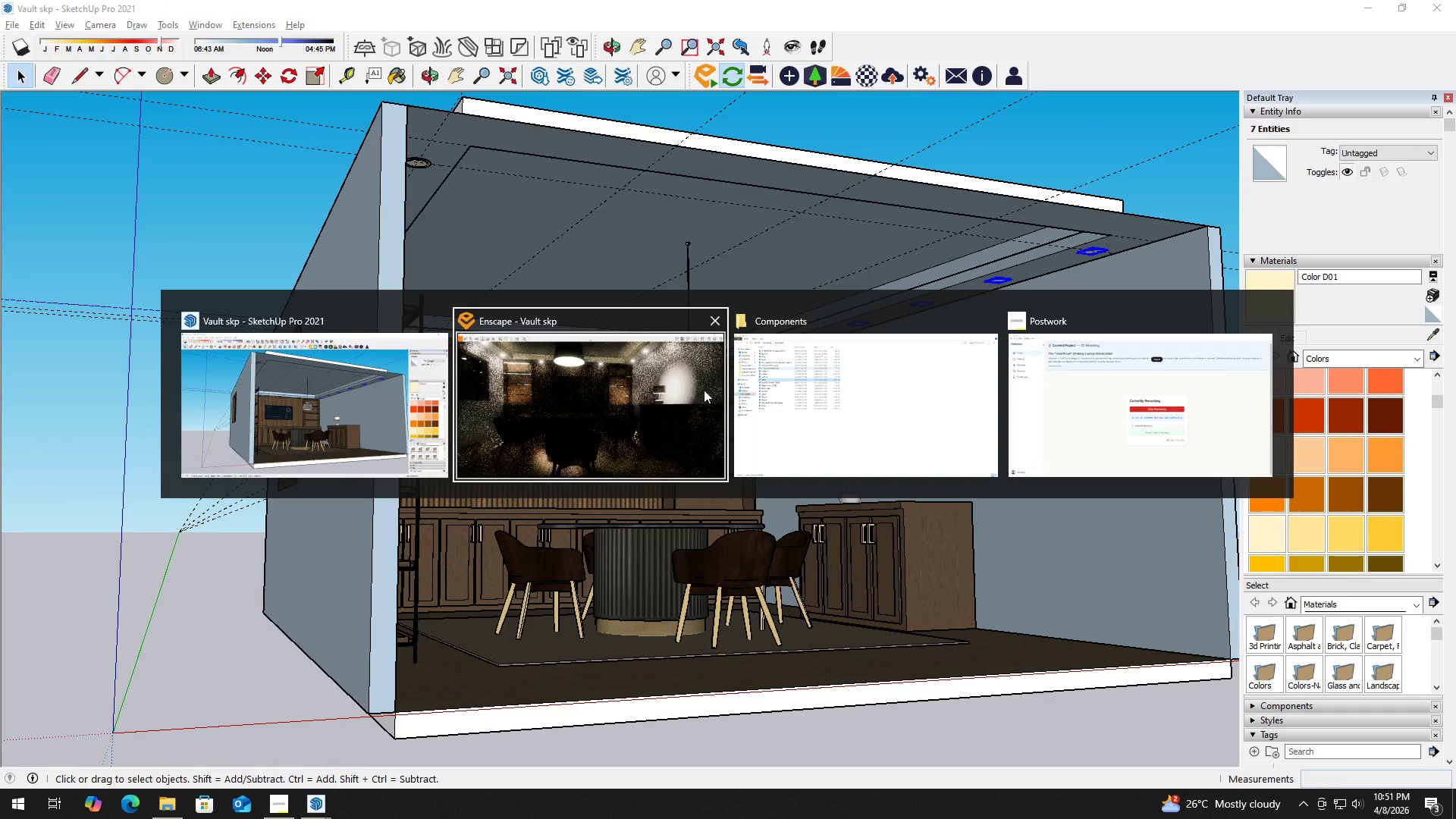 
left_click([669, 394])
 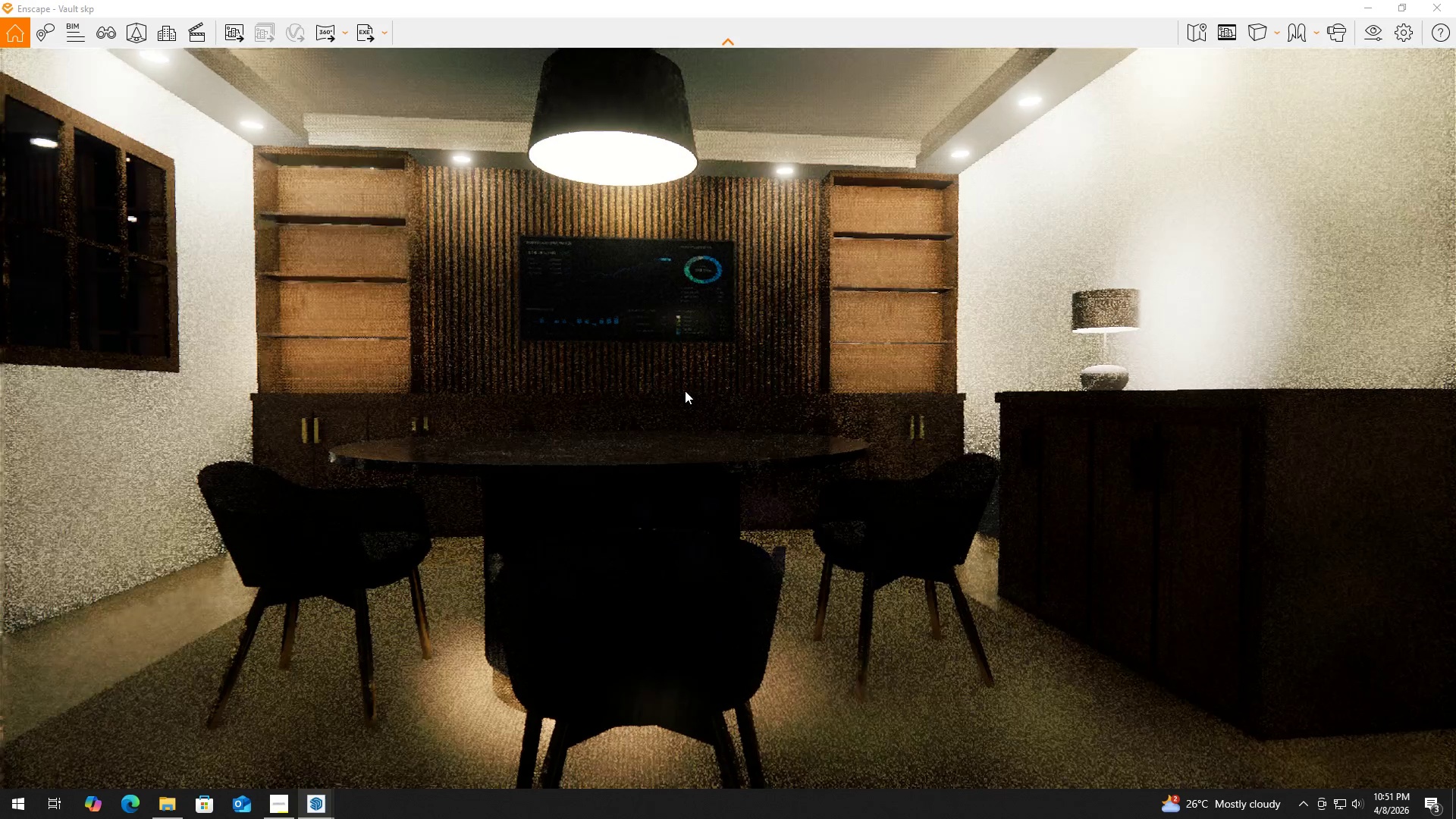 
wait(5.06)
 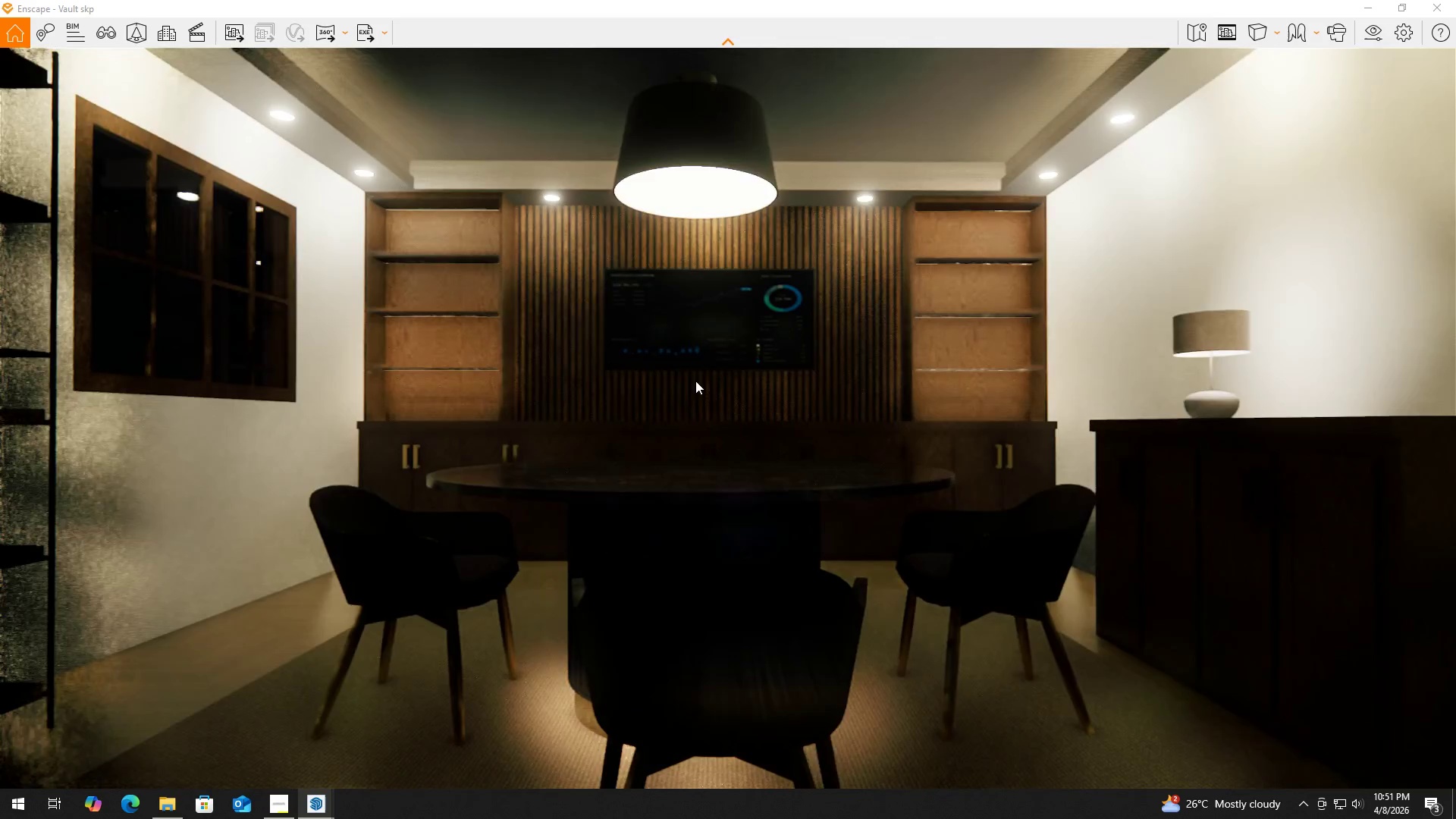 
key(Alt+Tab)
 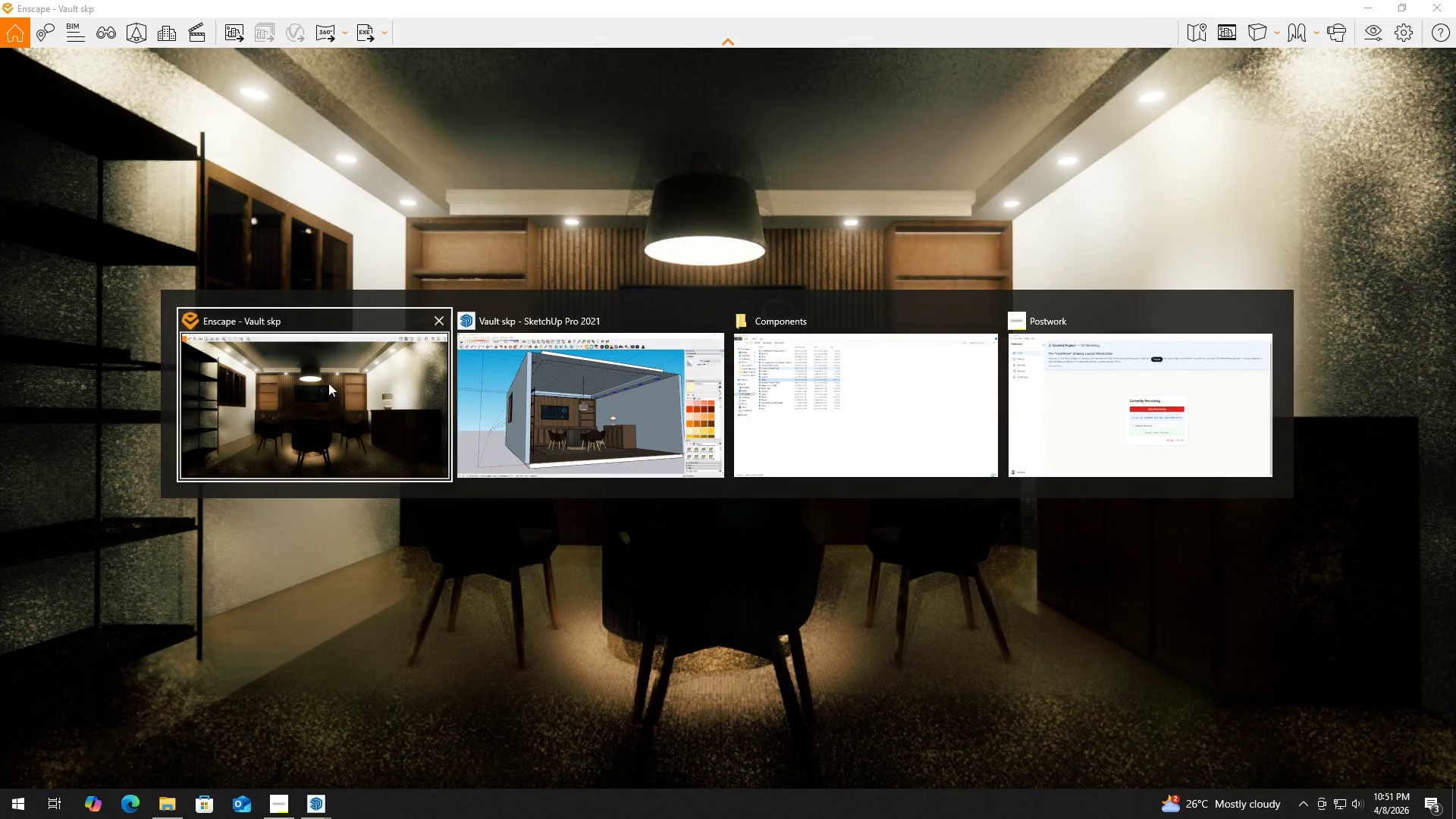 
scroll: coordinate [695, 381], scroll_direction: down, amount: 1.0
 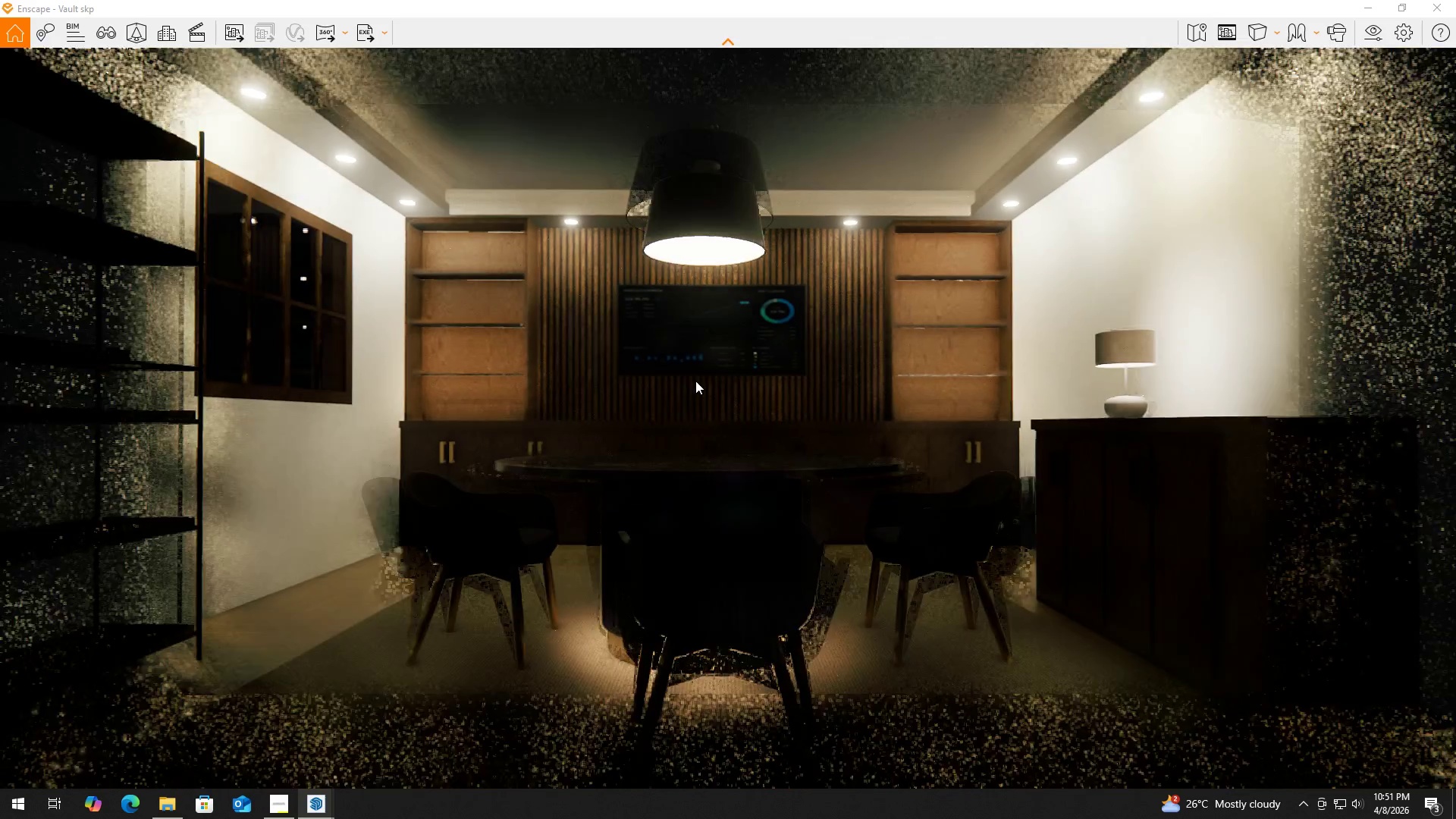 
left_click([313, 387])
 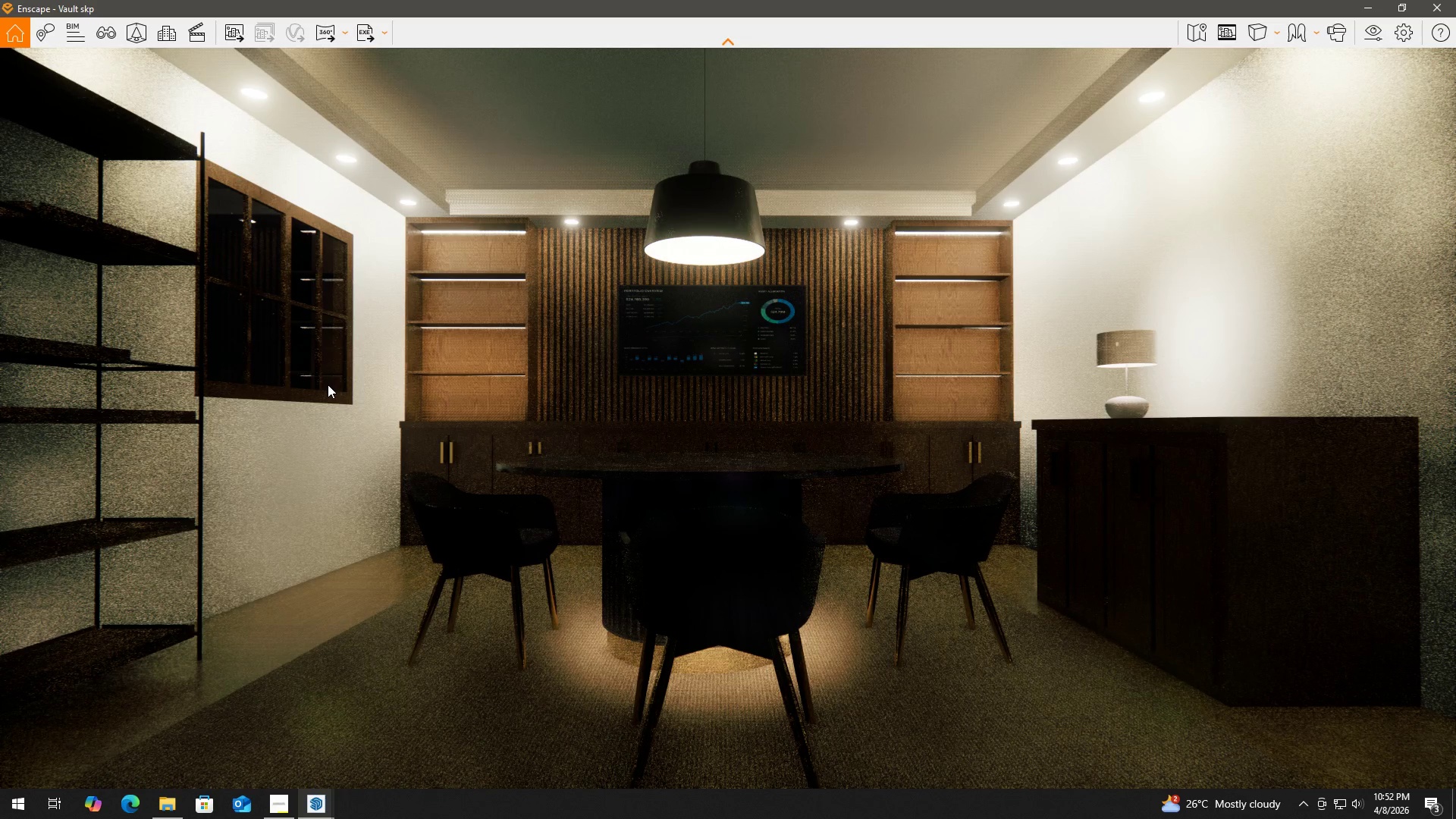 
wait(38.05)
 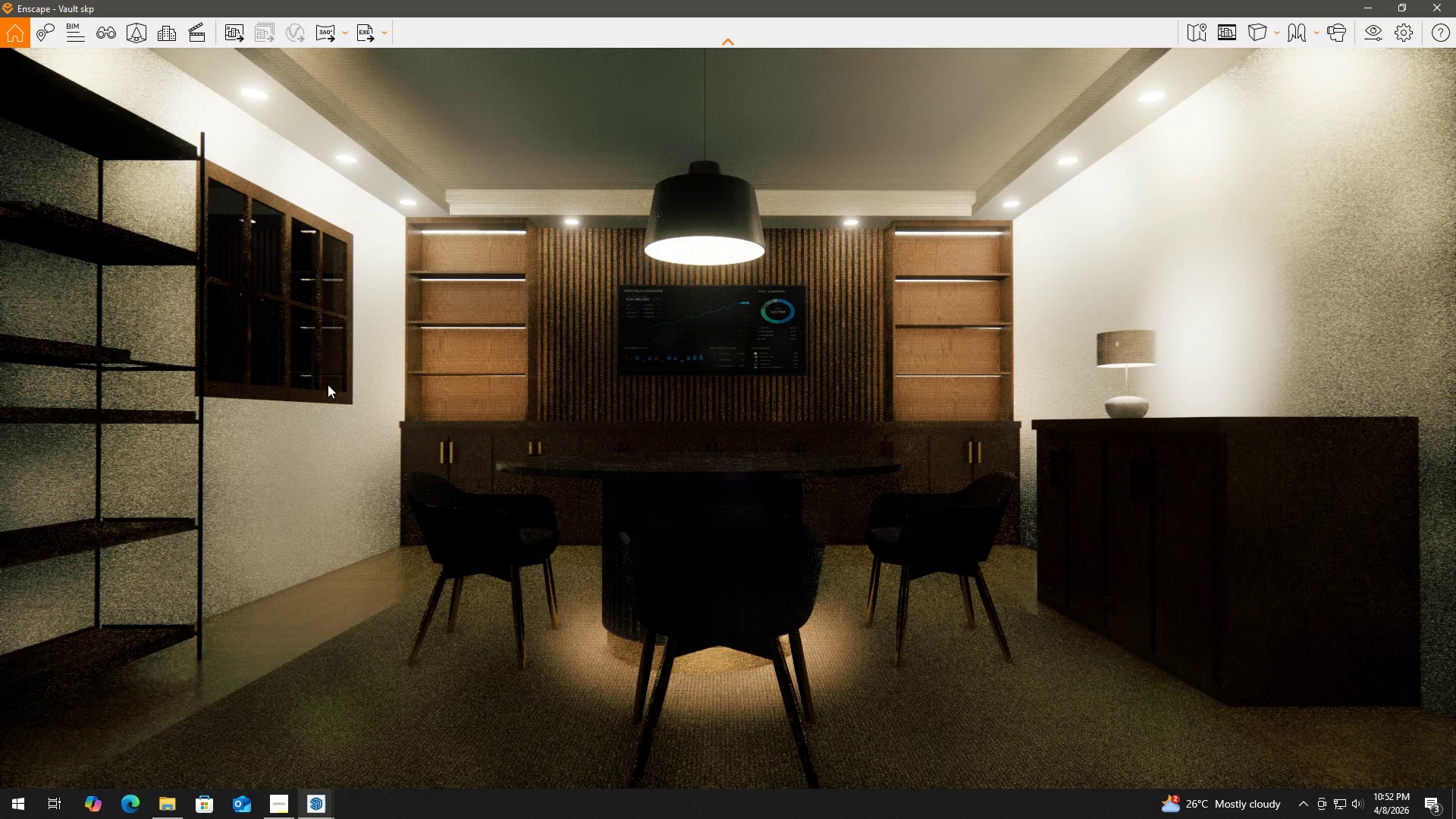 
key(Alt+Tab)
 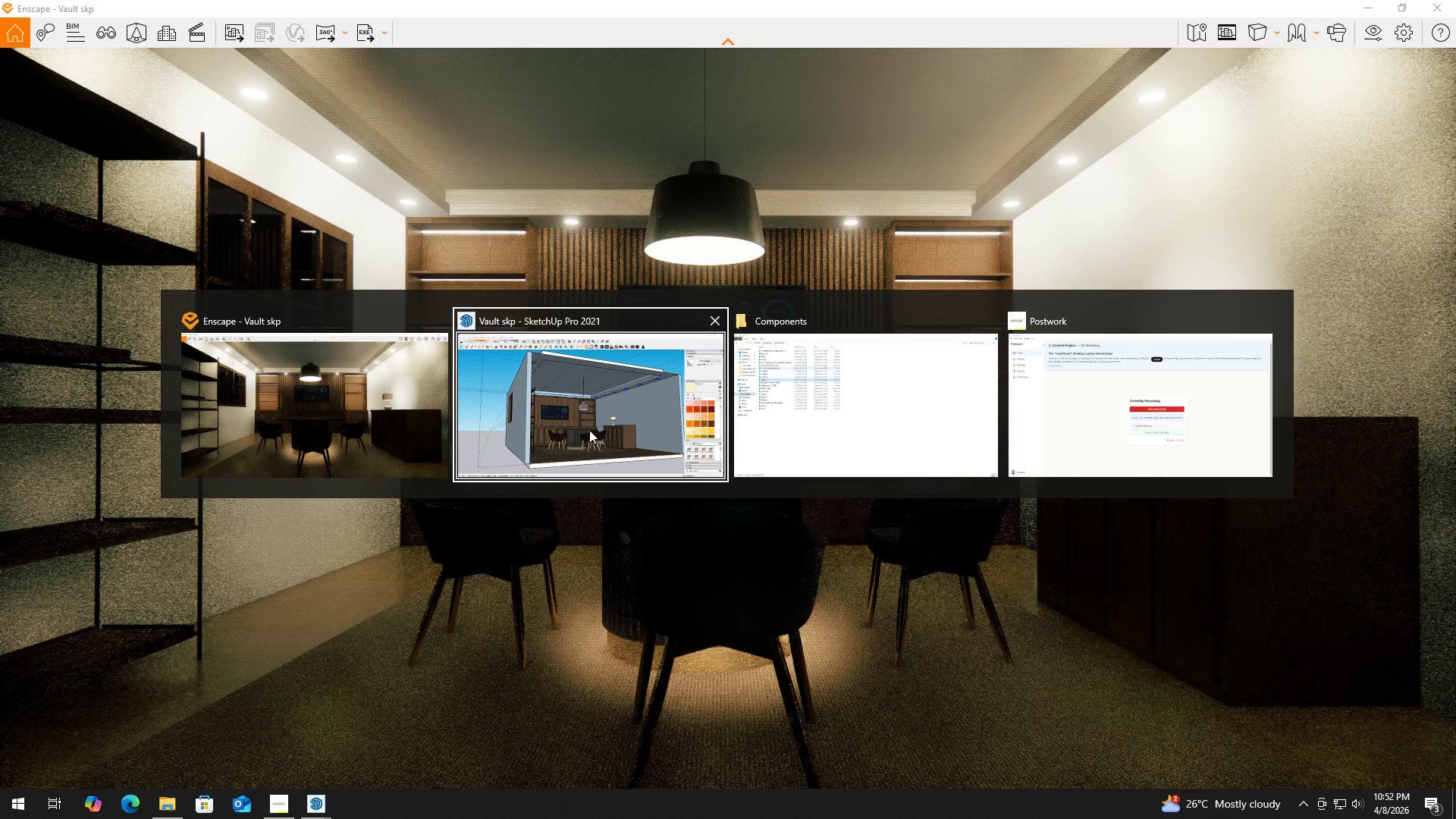 
left_click([585, 422])
 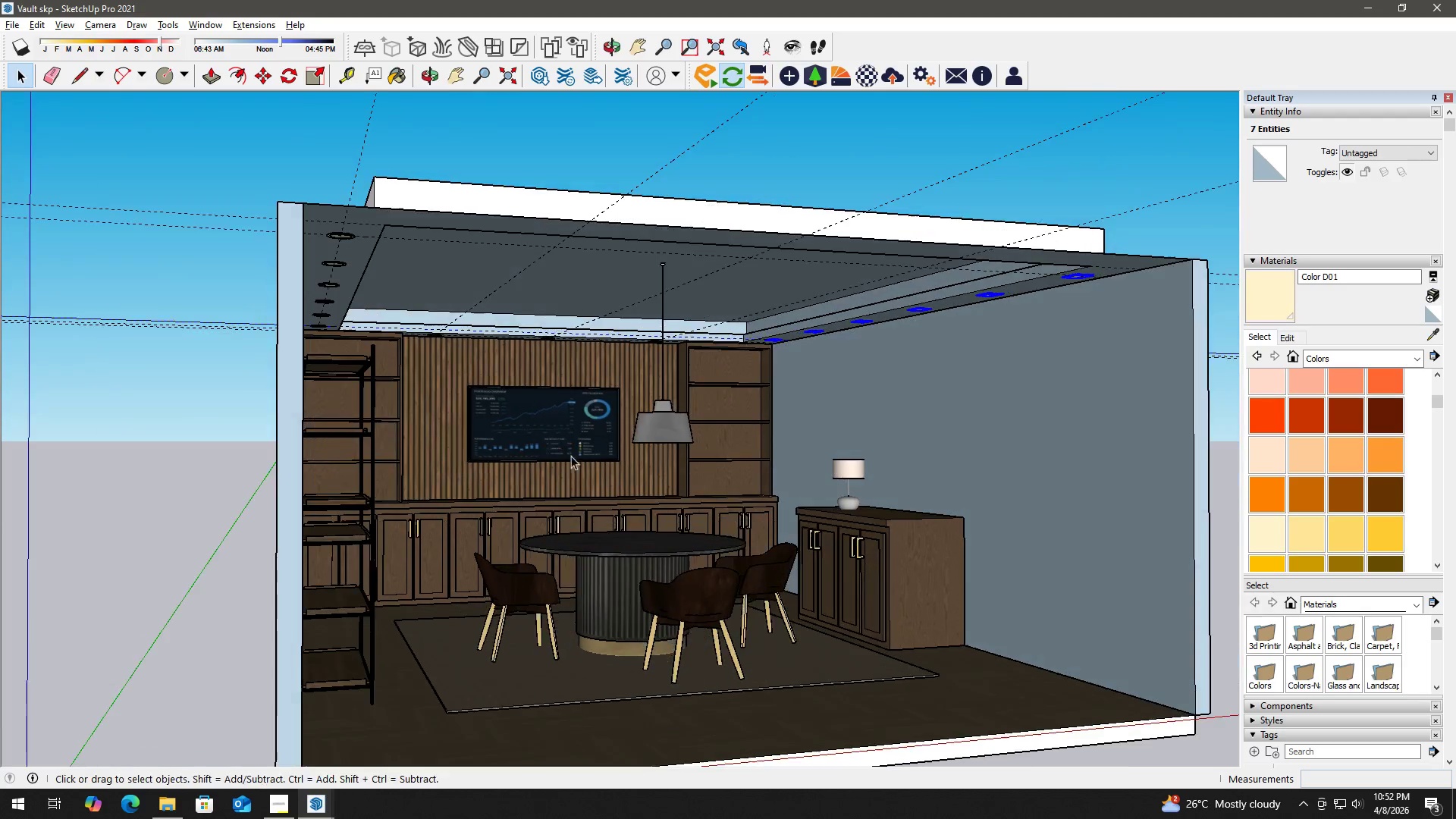 
key(Space)
 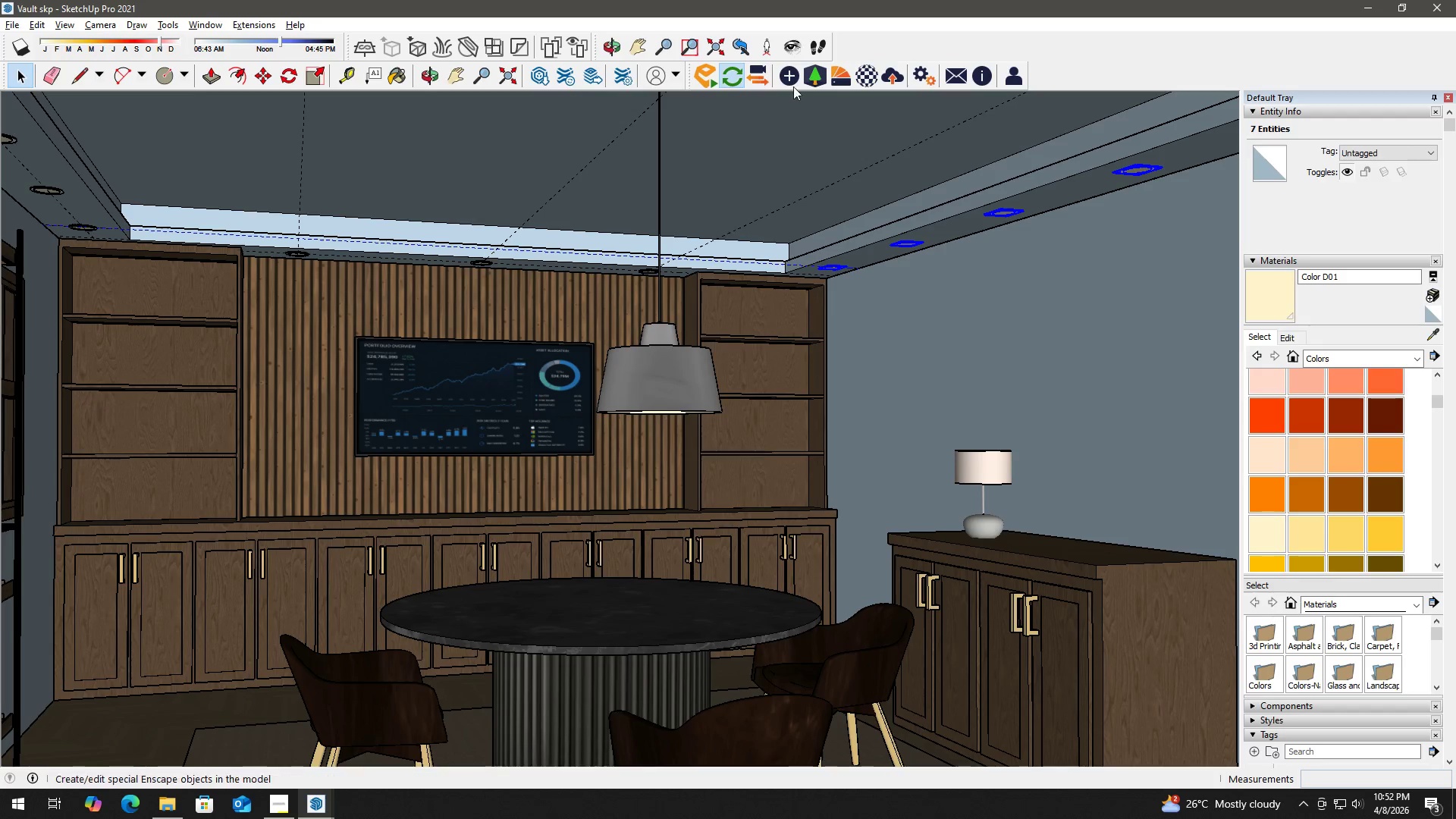 
scroll: coordinate [667, 464], scroll_direction: up, amount: 4.0
 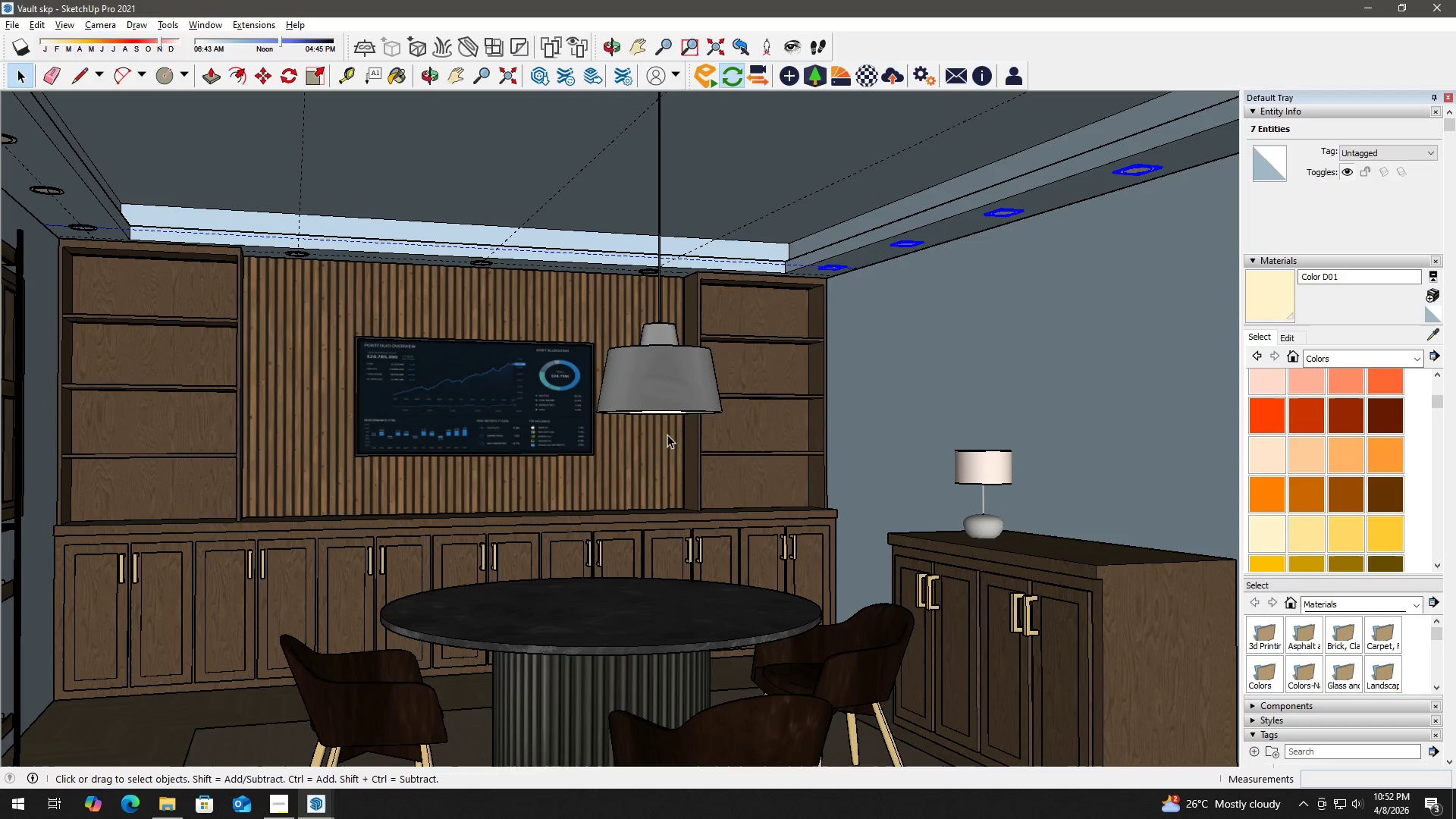 
left_click([795, 79])
 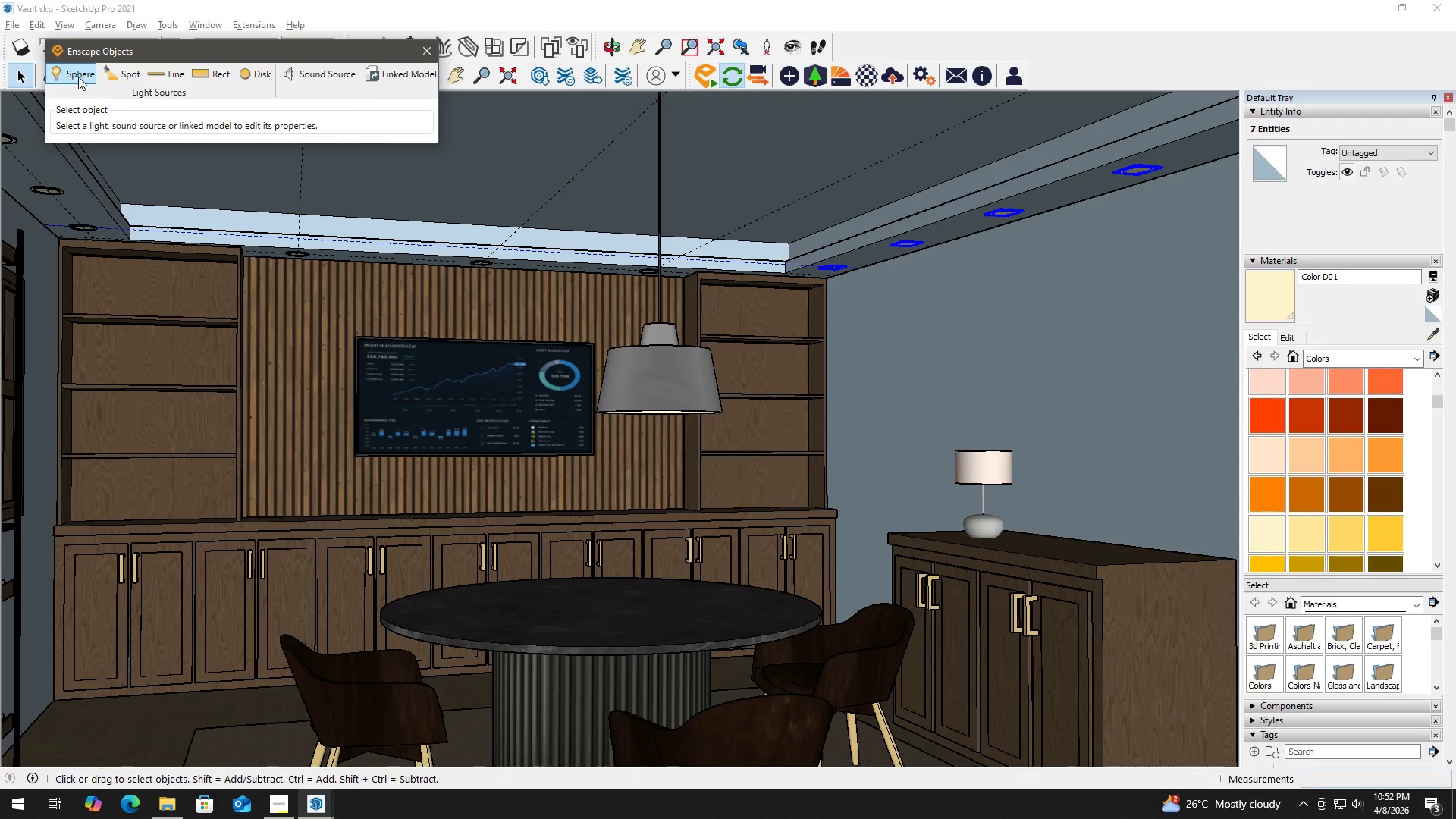 
left_click([77, 77])
 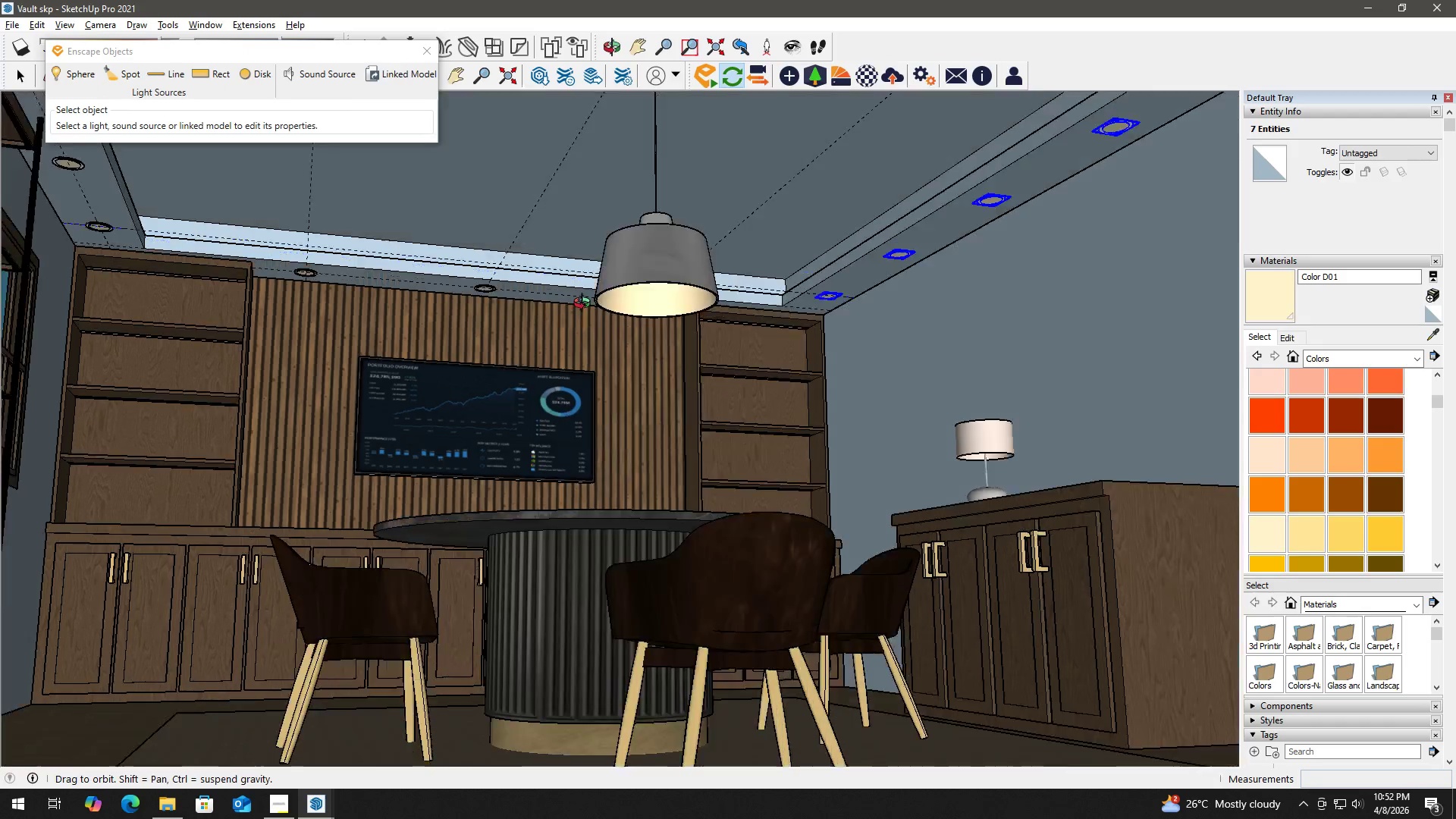 
scroll: coordinate [620, 224], scroll_direction: up, amount: 4.0
 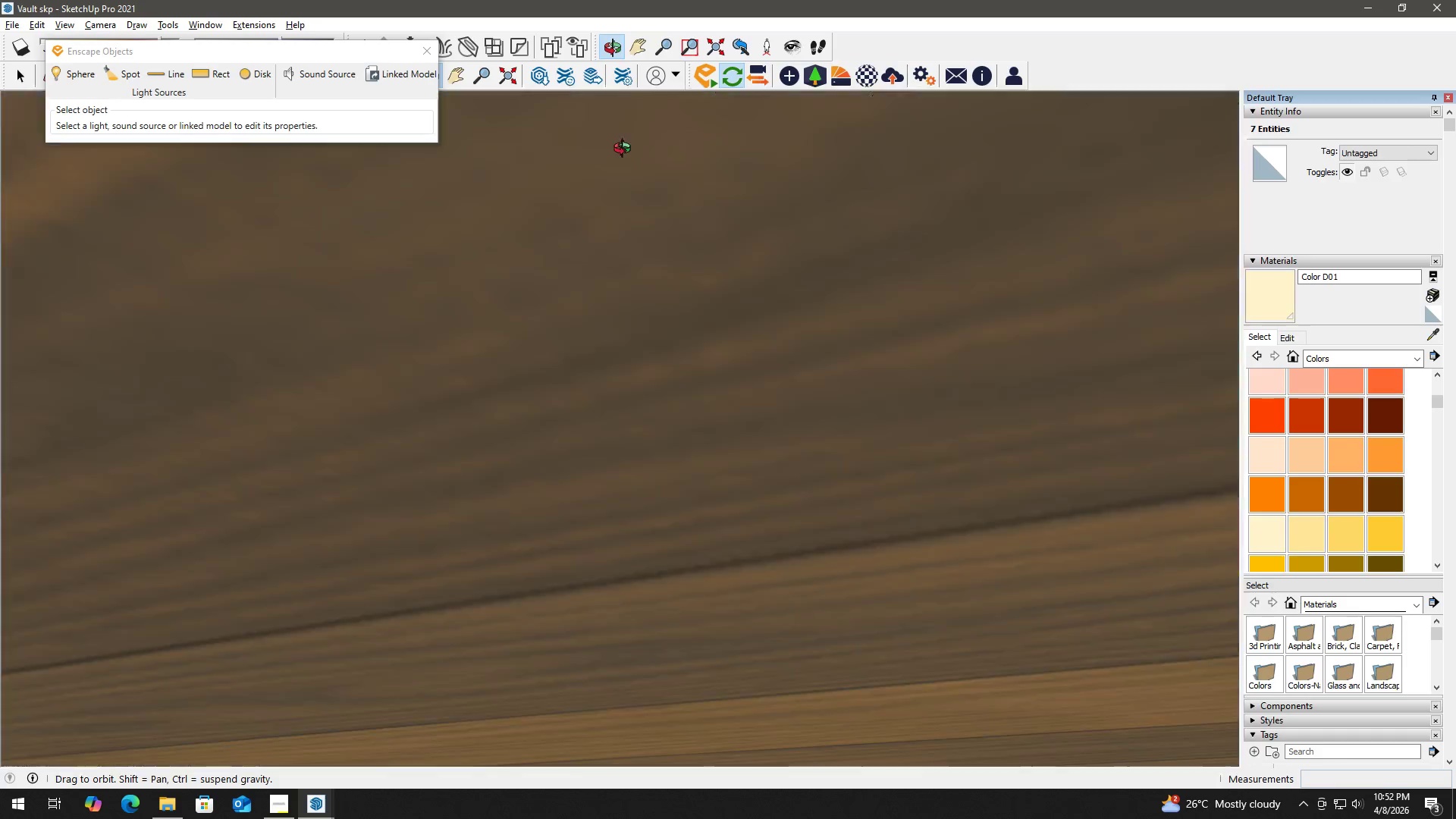 
hold_key(key=ShiftLeft, duration=1.5)
 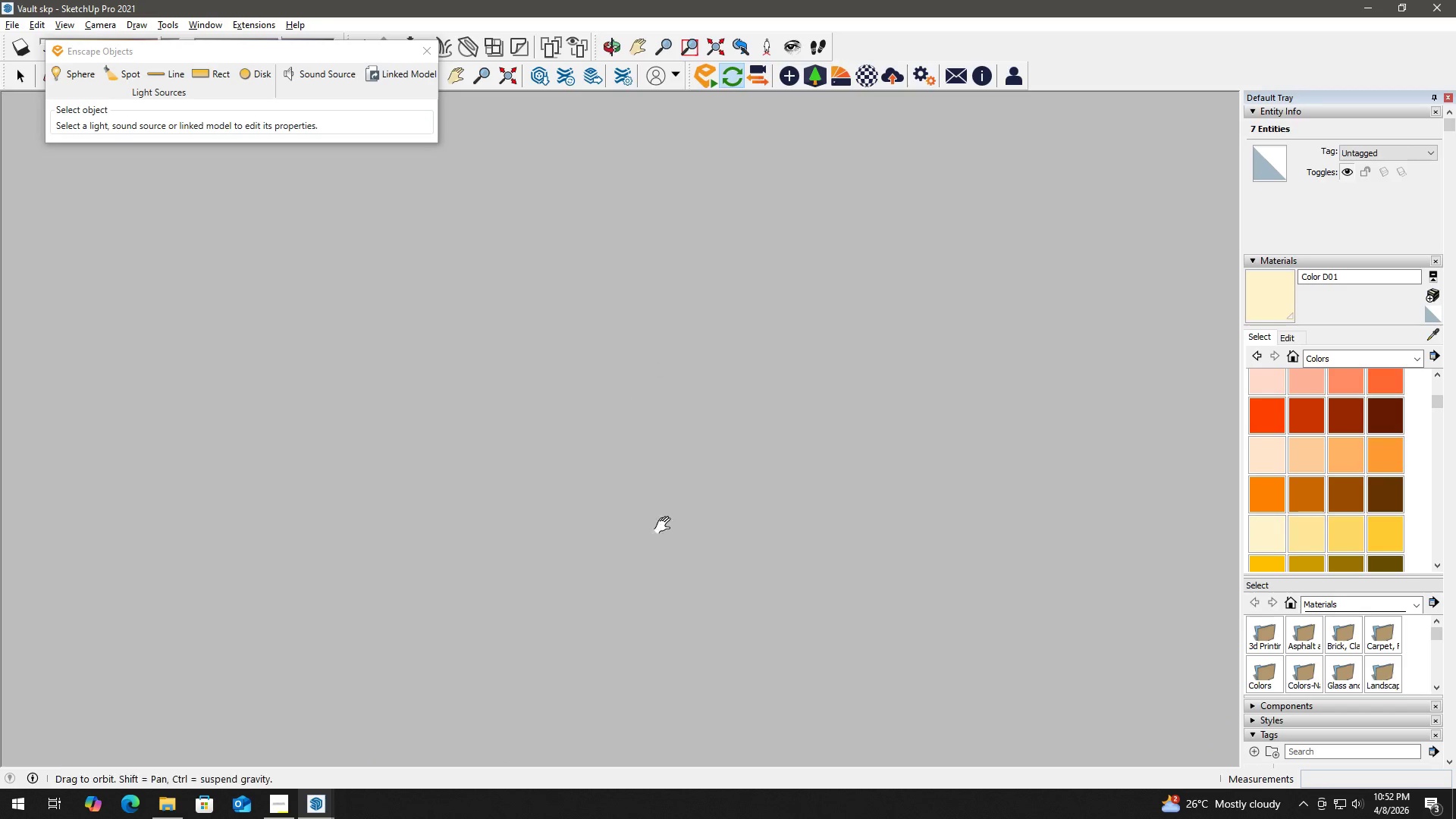 
hold_key(key=ShiftLeft, duration=1.52)
 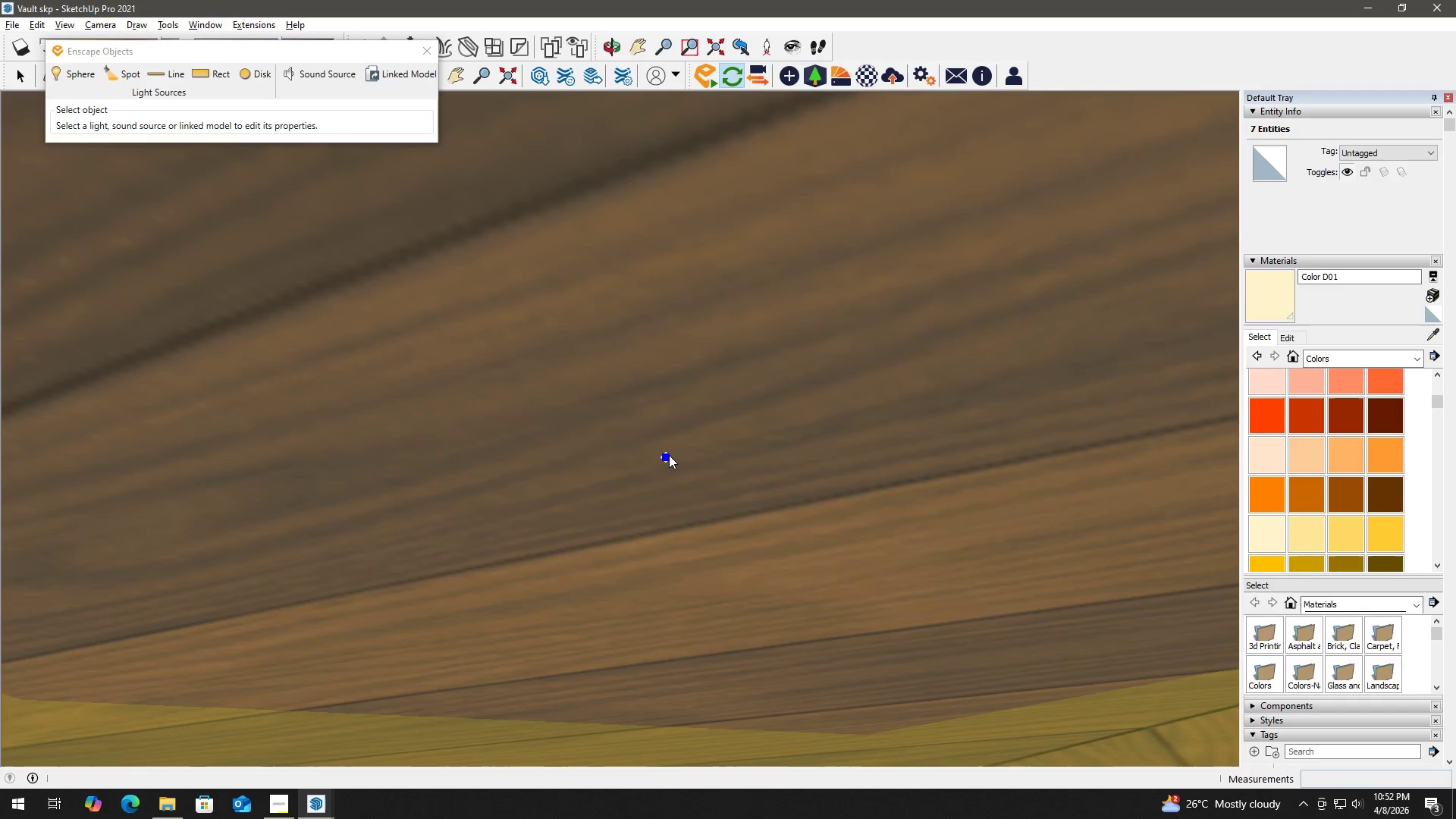 
hold_key(key=ShiftLeft, duration=0.47)
 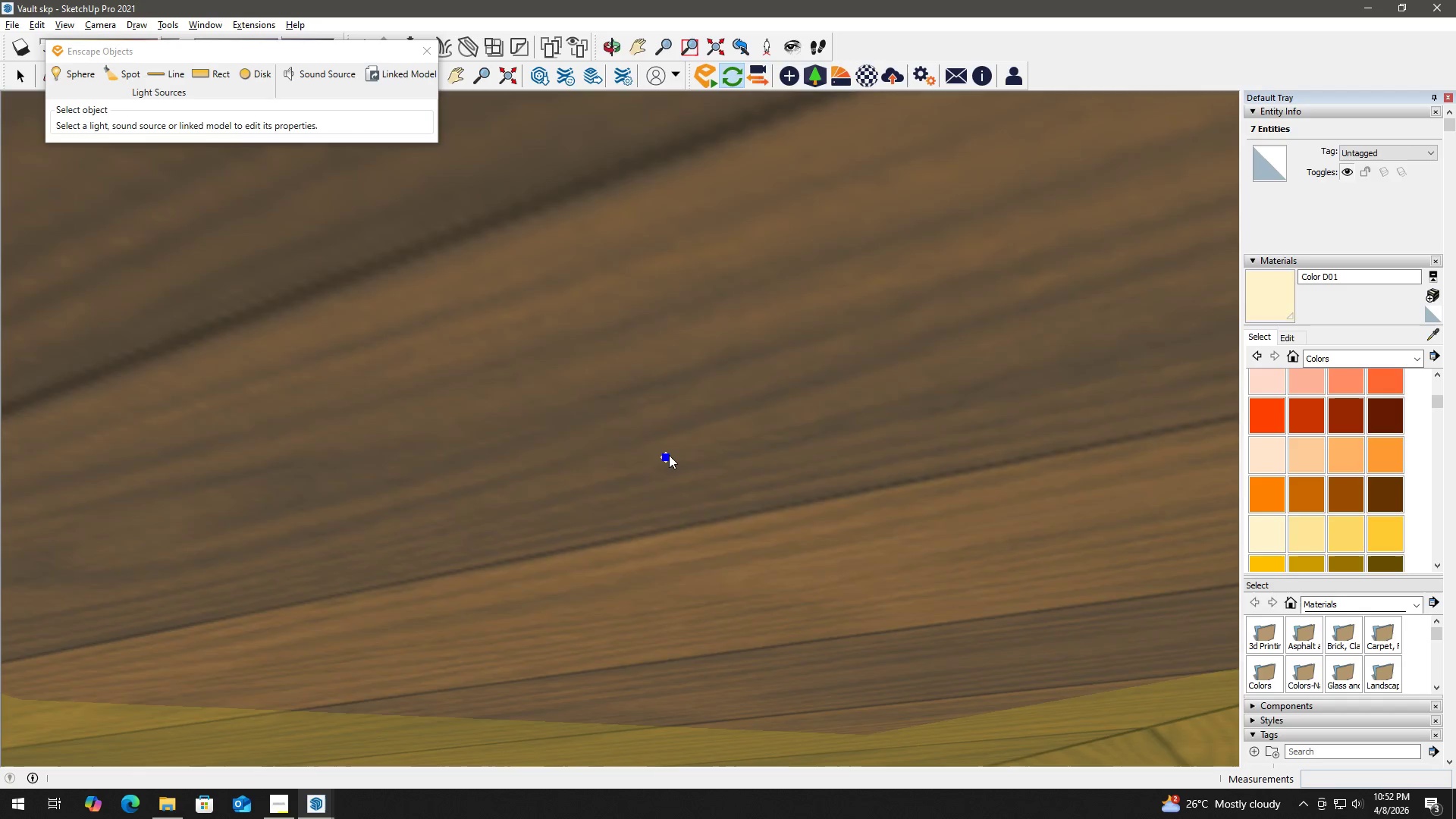 
hold_key(key=ShiftLeft, duration=0.5)
 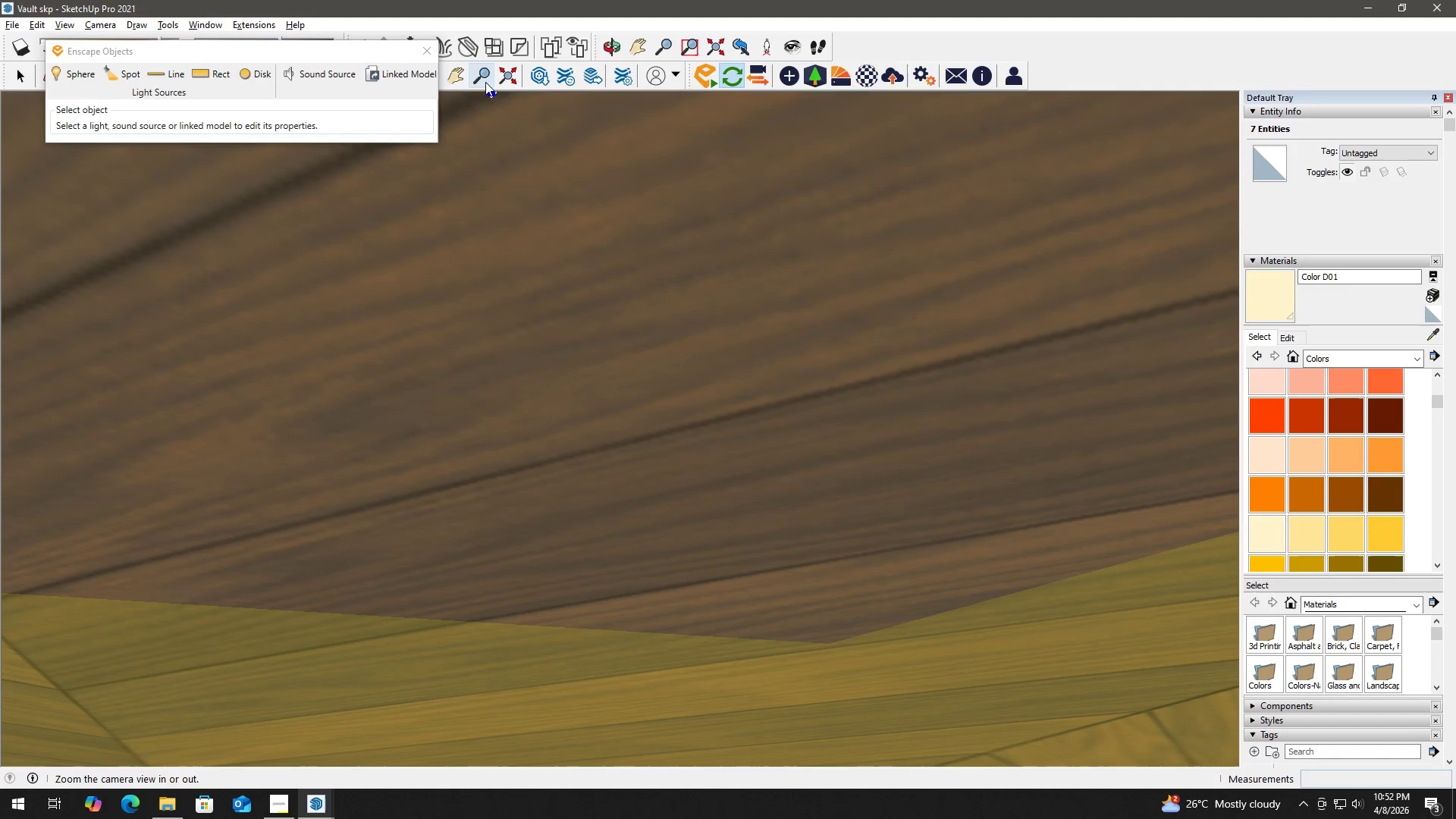 
scroll: coordinate [689, 438], scroll_direction: down, amount: 7.0
 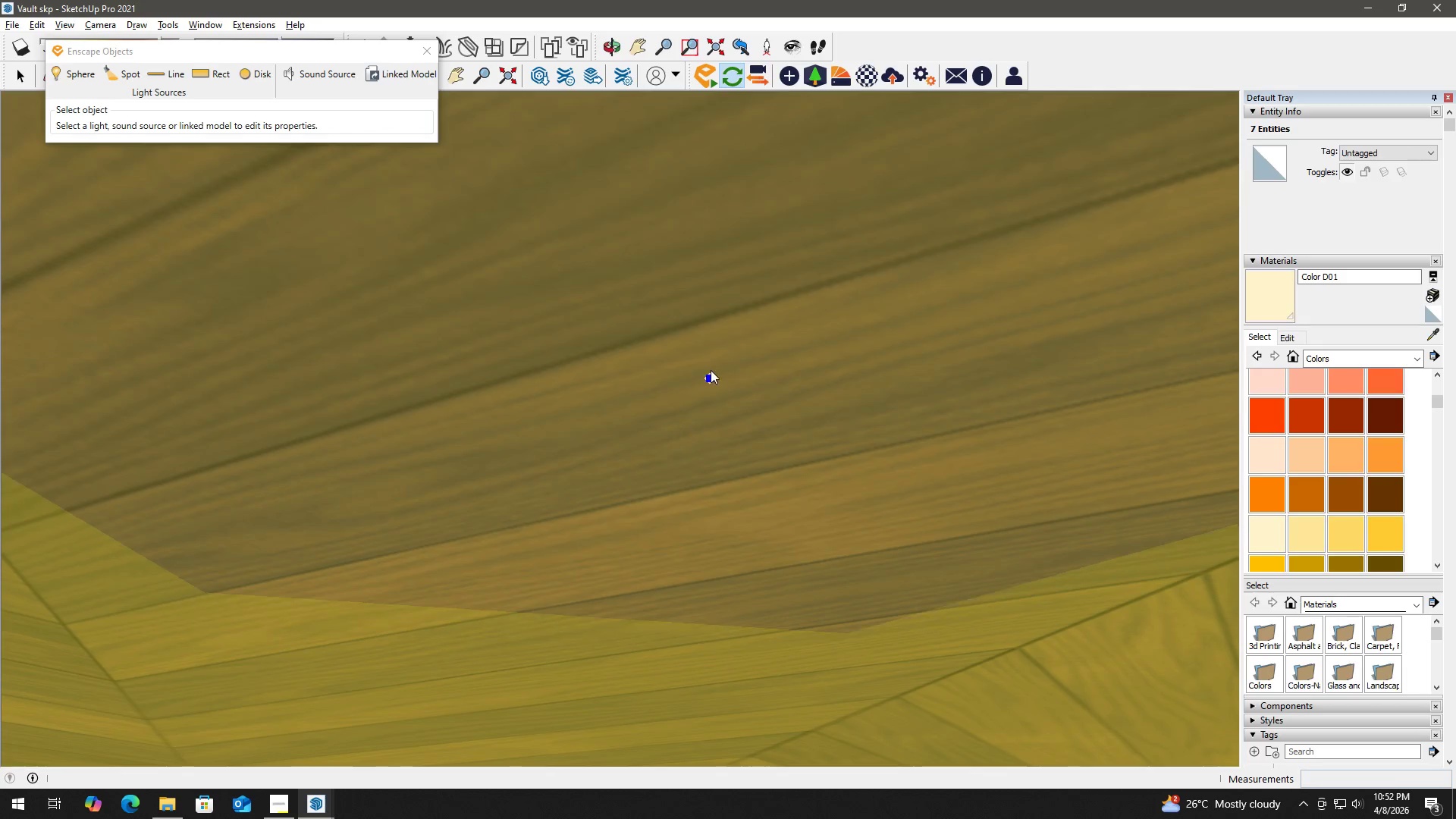 
hold_key(key=ShiftLeft, duration=3.08)
scroll: coordinate [645, 412], scroll_direction: down, amount: 3.0
 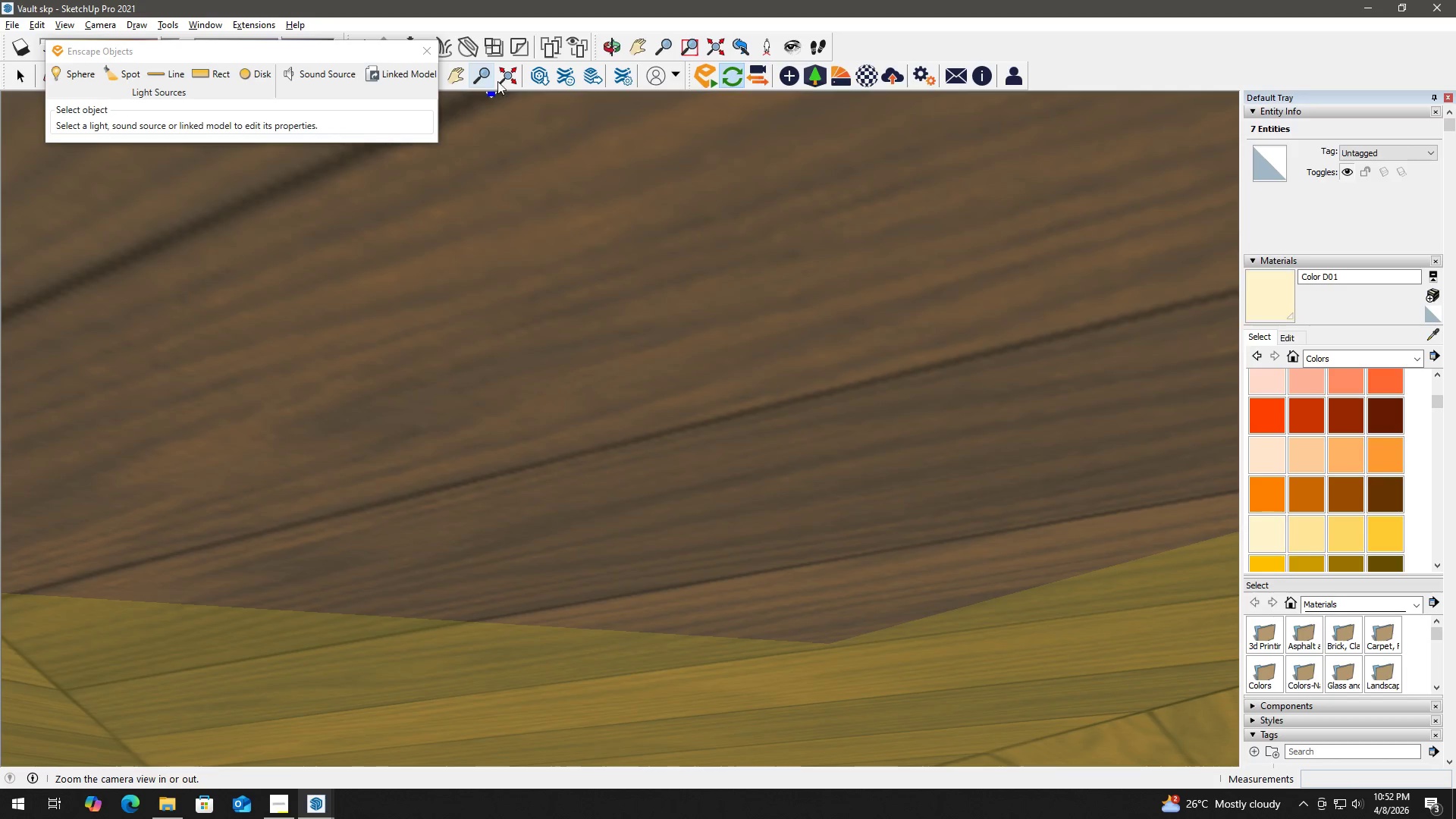 
left_click([507, 76])
 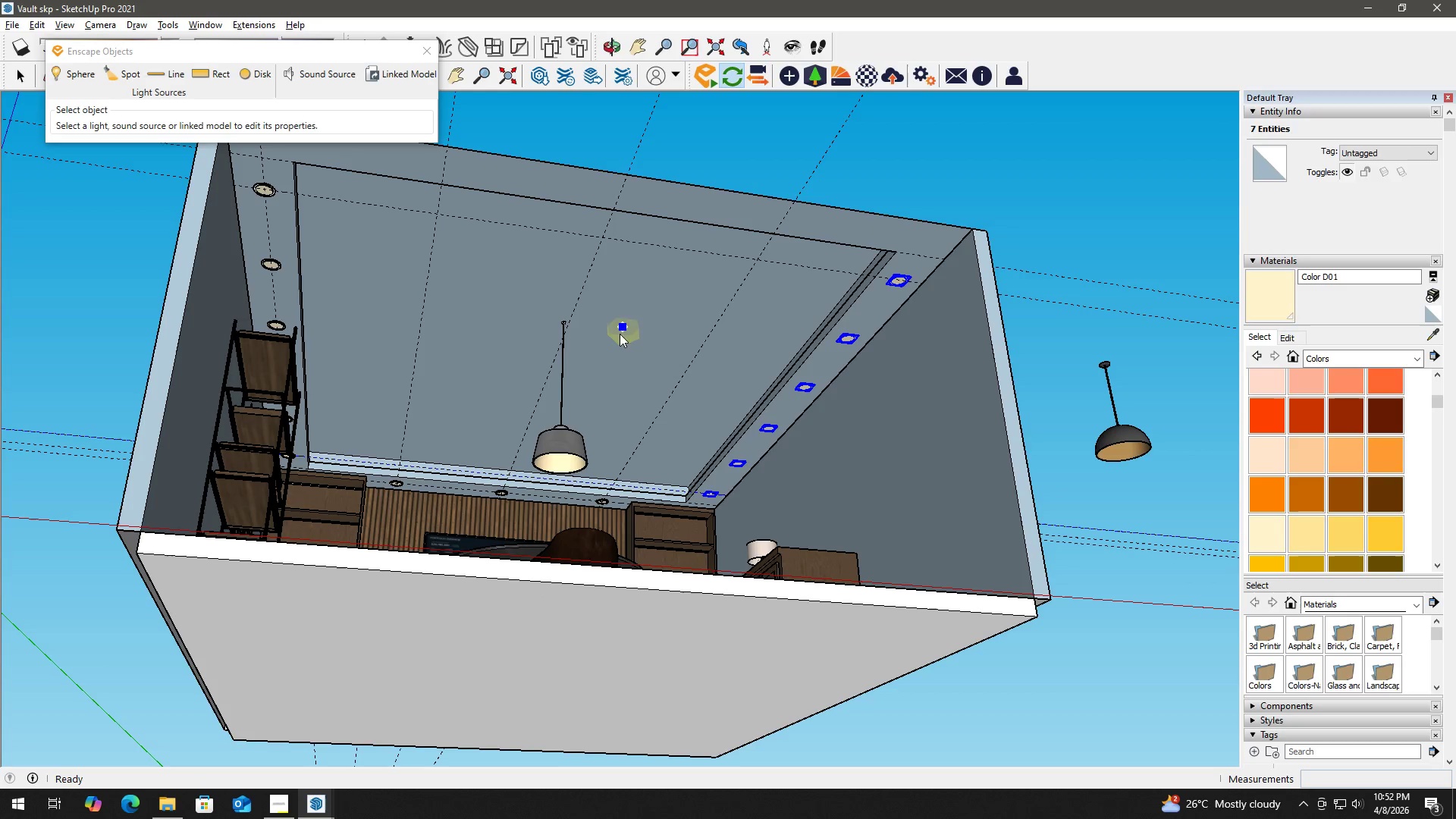 
scroll: coordinate [591, 222], scroll_direction: up, amount: 18.0
 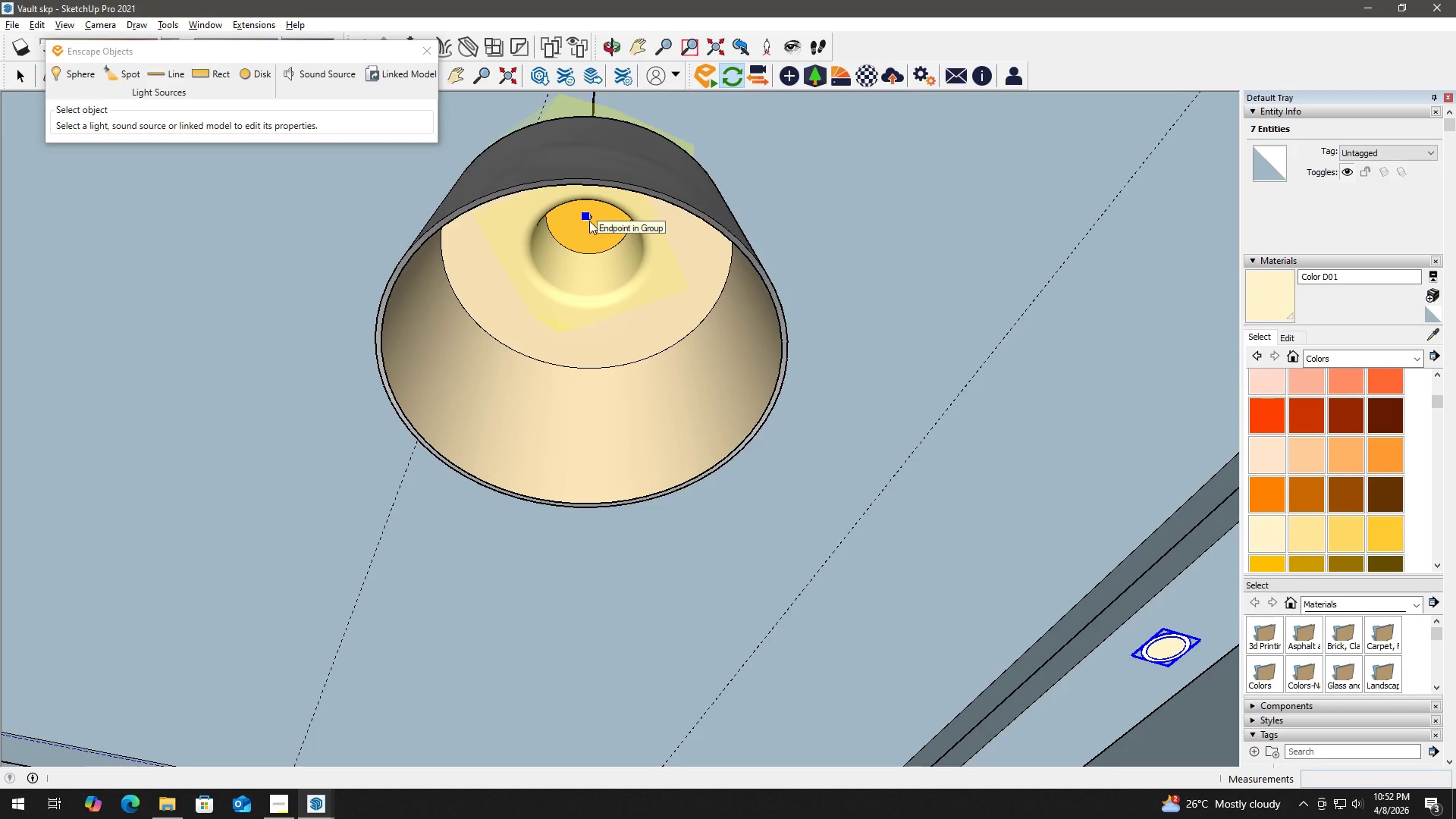 
left_click([589, 221])
 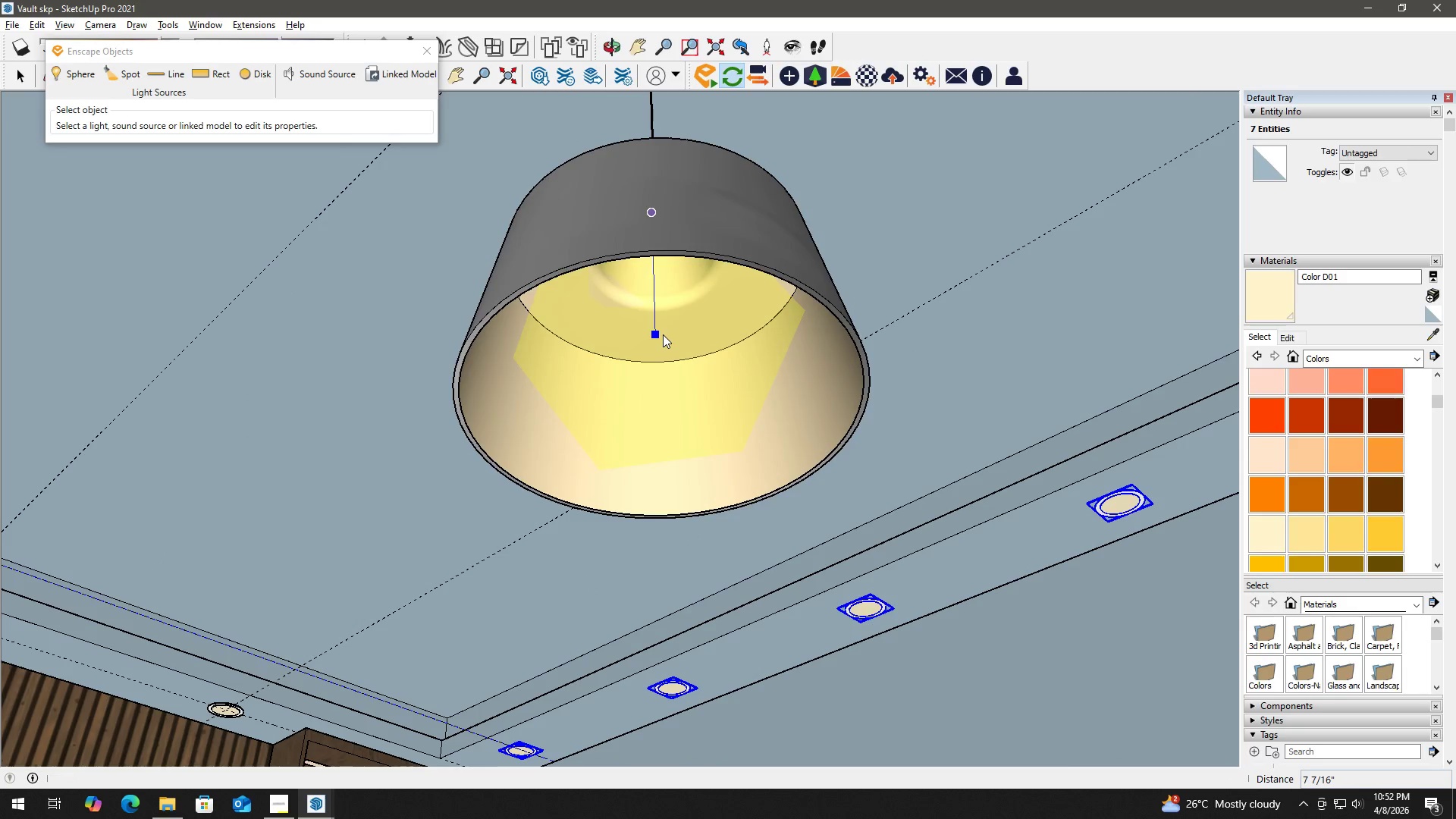 
wait(6.53)
 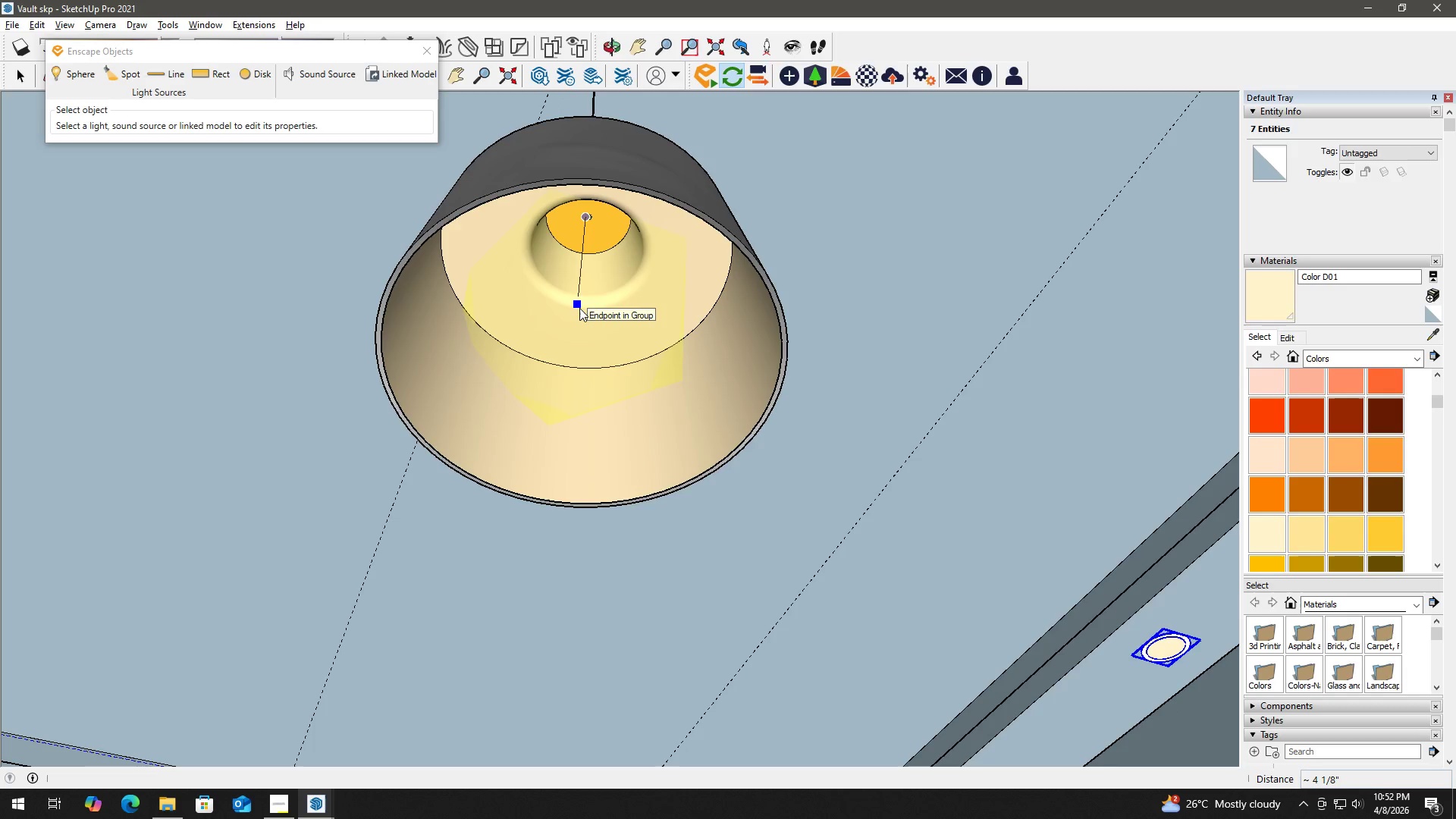 
left_click([664, 344])
 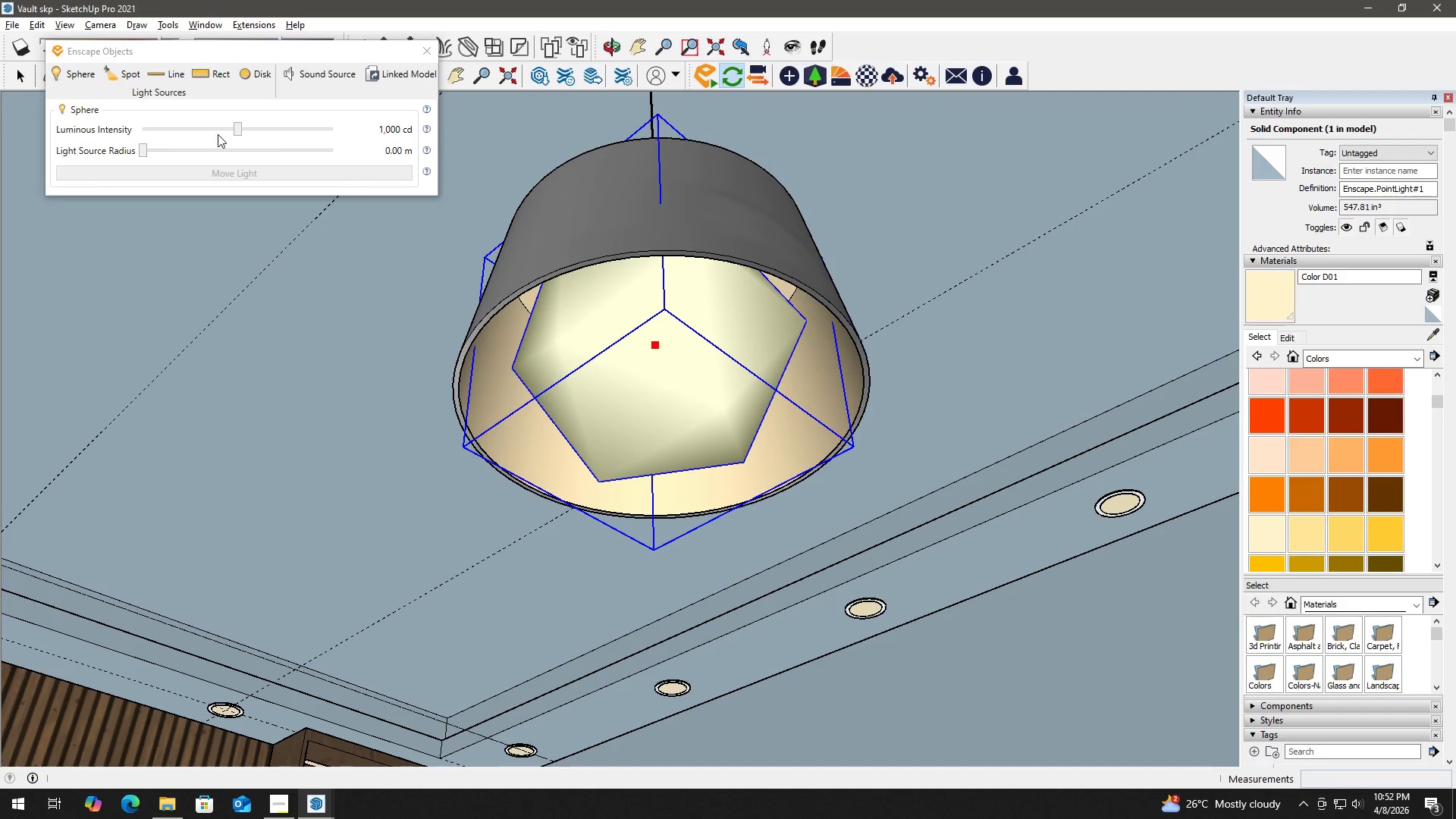 
key(Alt+Tab)
 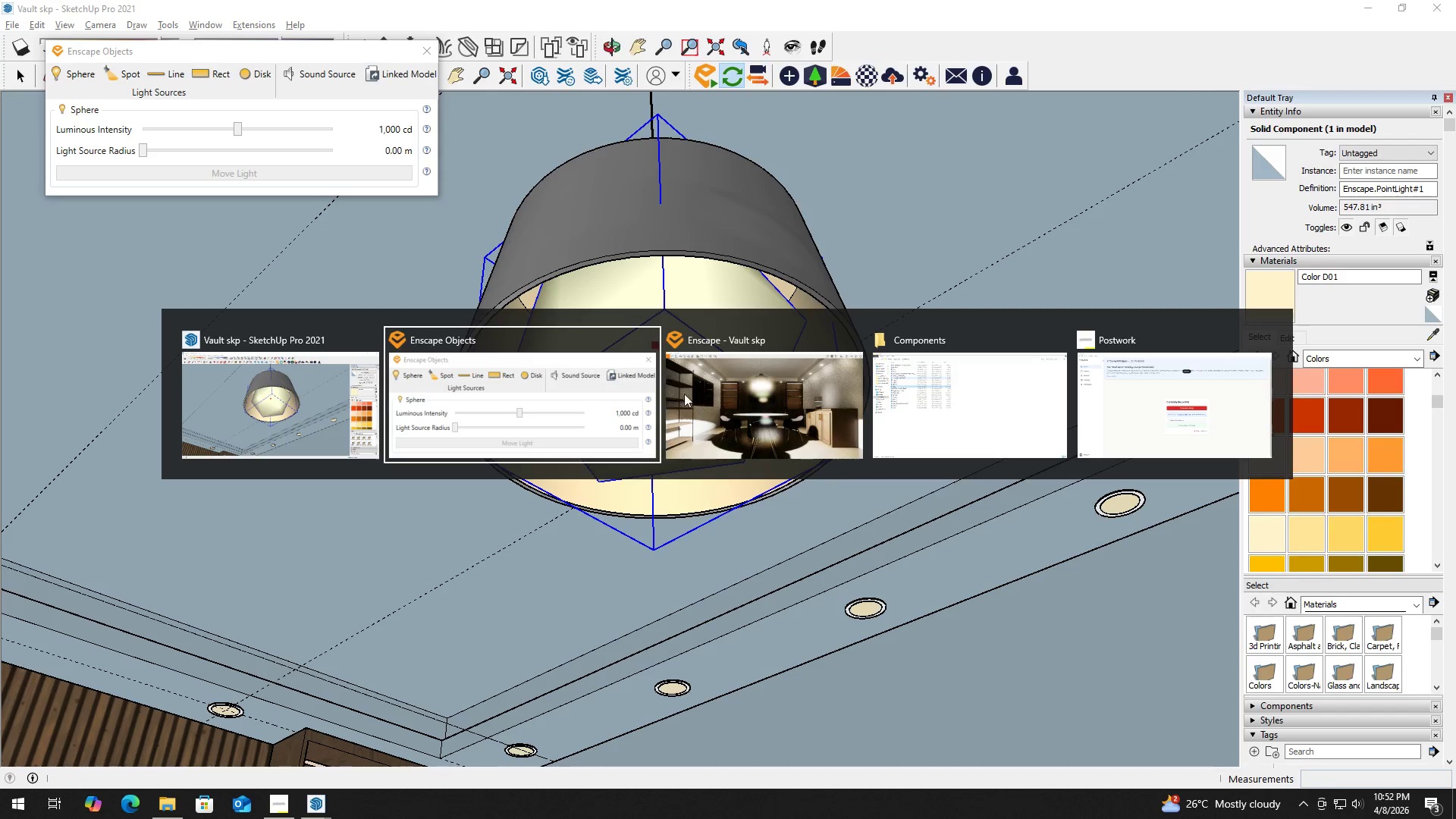 
left_click([740, 400])
 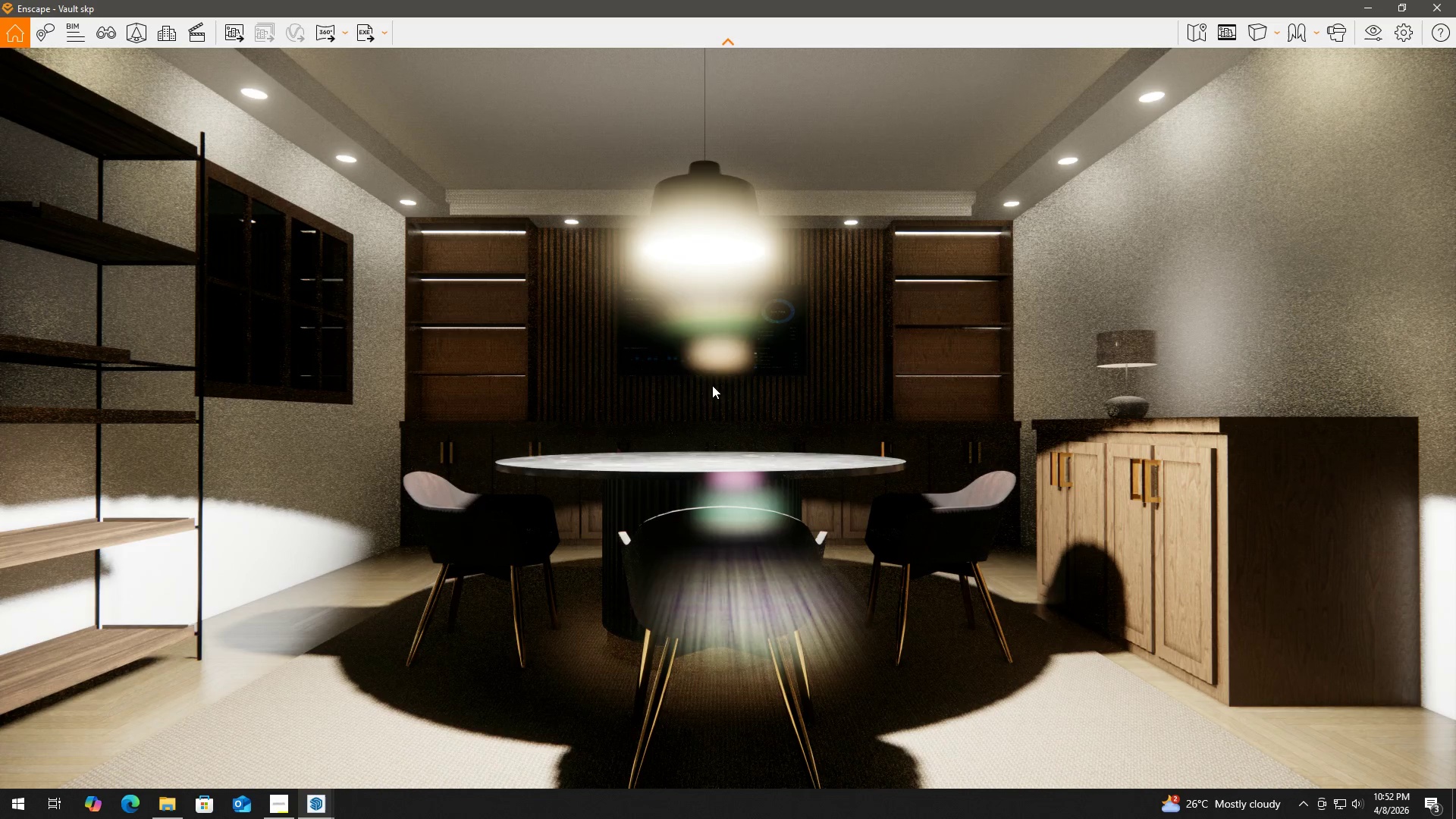 
key(Alt+AltLeft)
 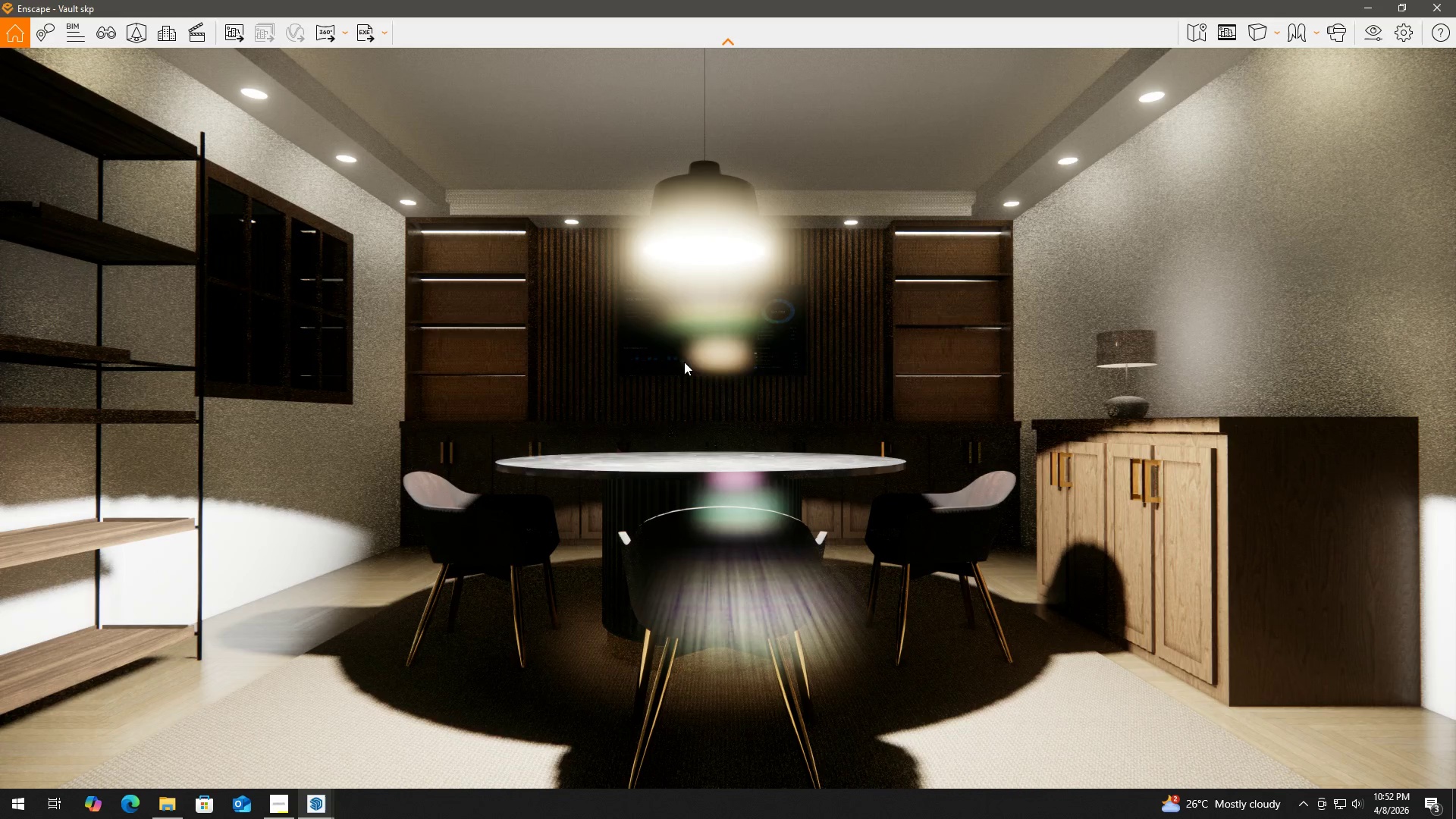 
key(Alt+Tab)
 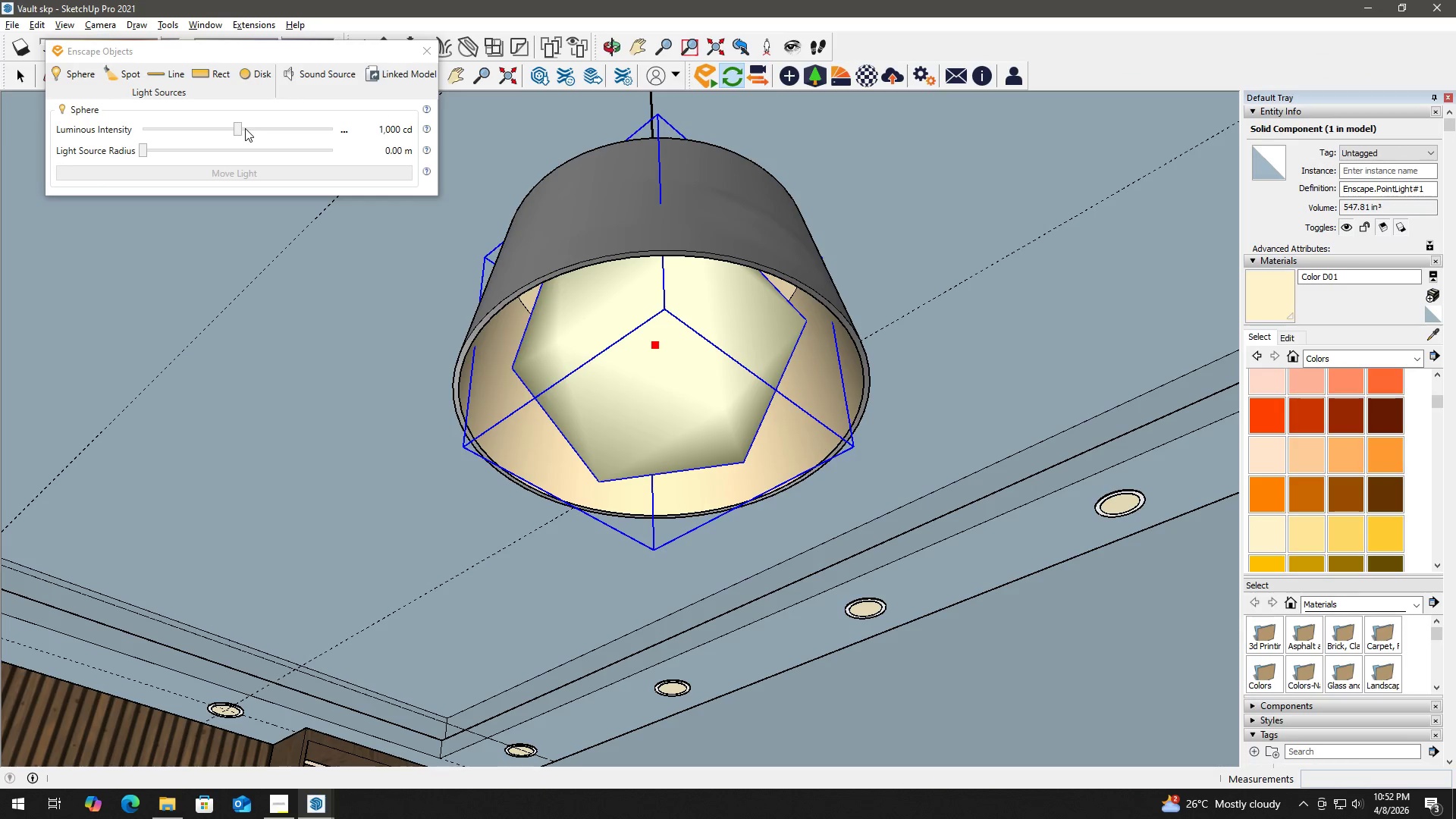 
left_click_drag(start_coordinate=[240, 128], to_coordinate=[228, 129])
 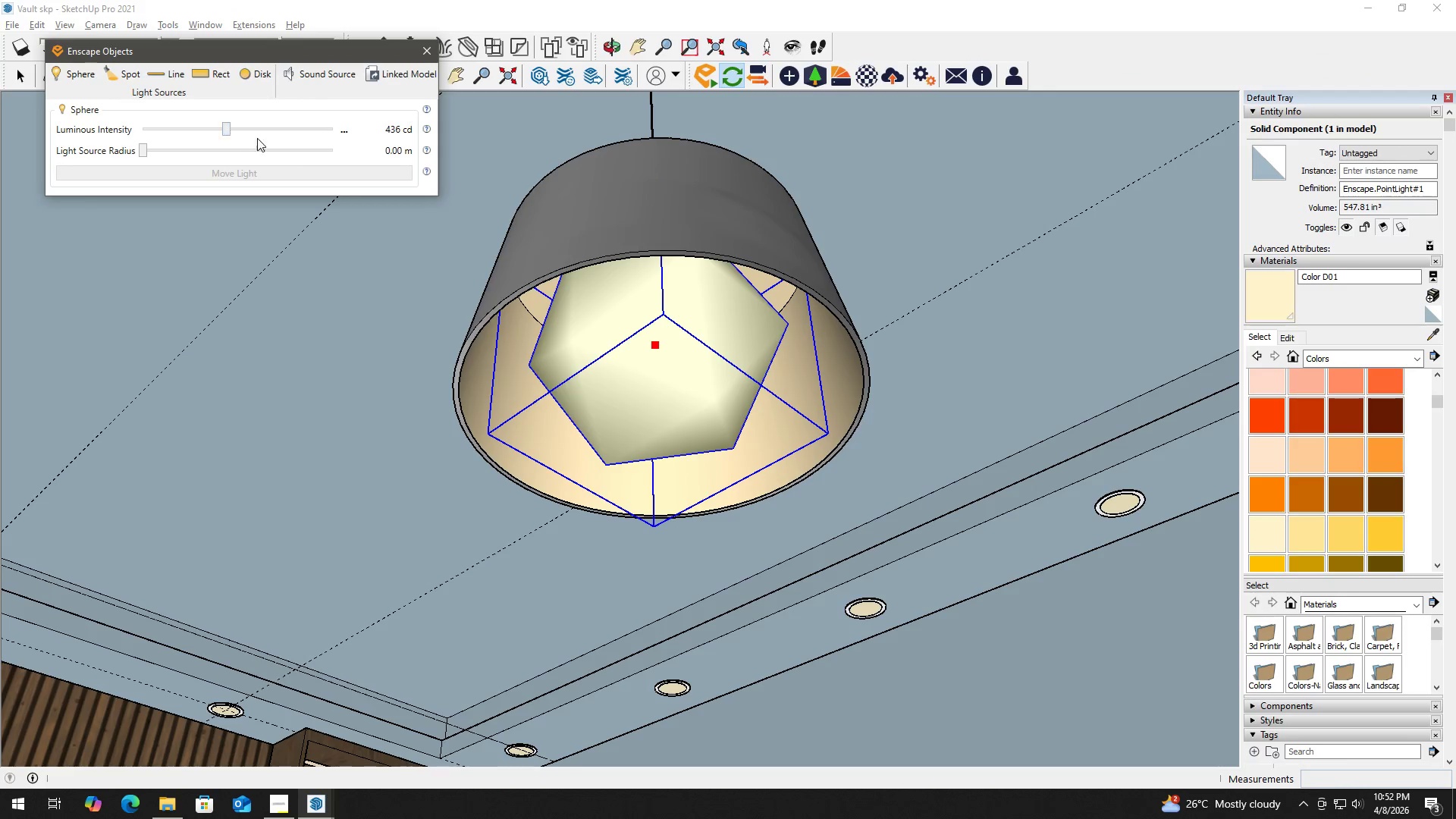 
key(Alt+AltLeft)
 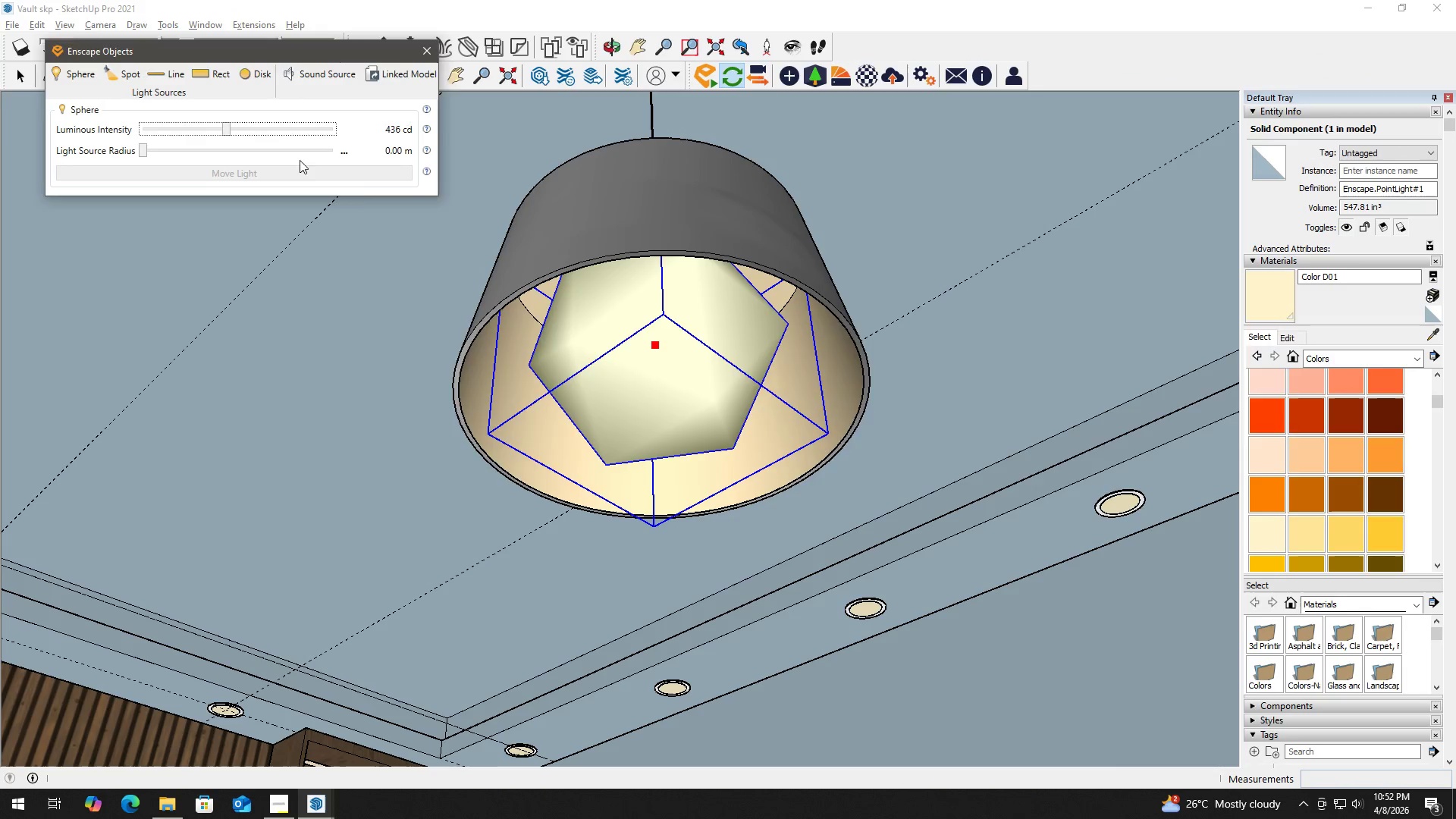 
key(Alt+Tab)
 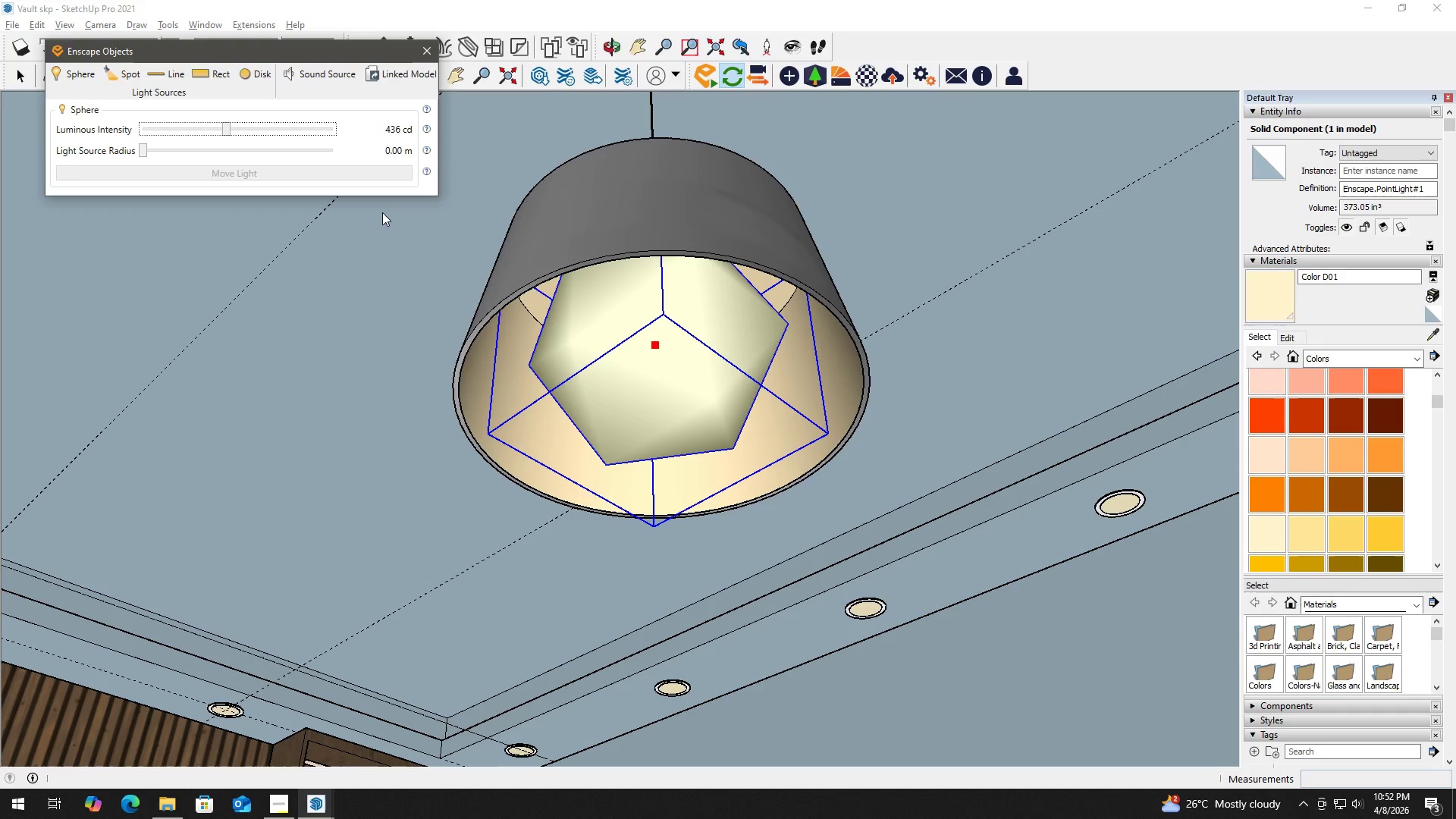 
key(Alt+Tab)
 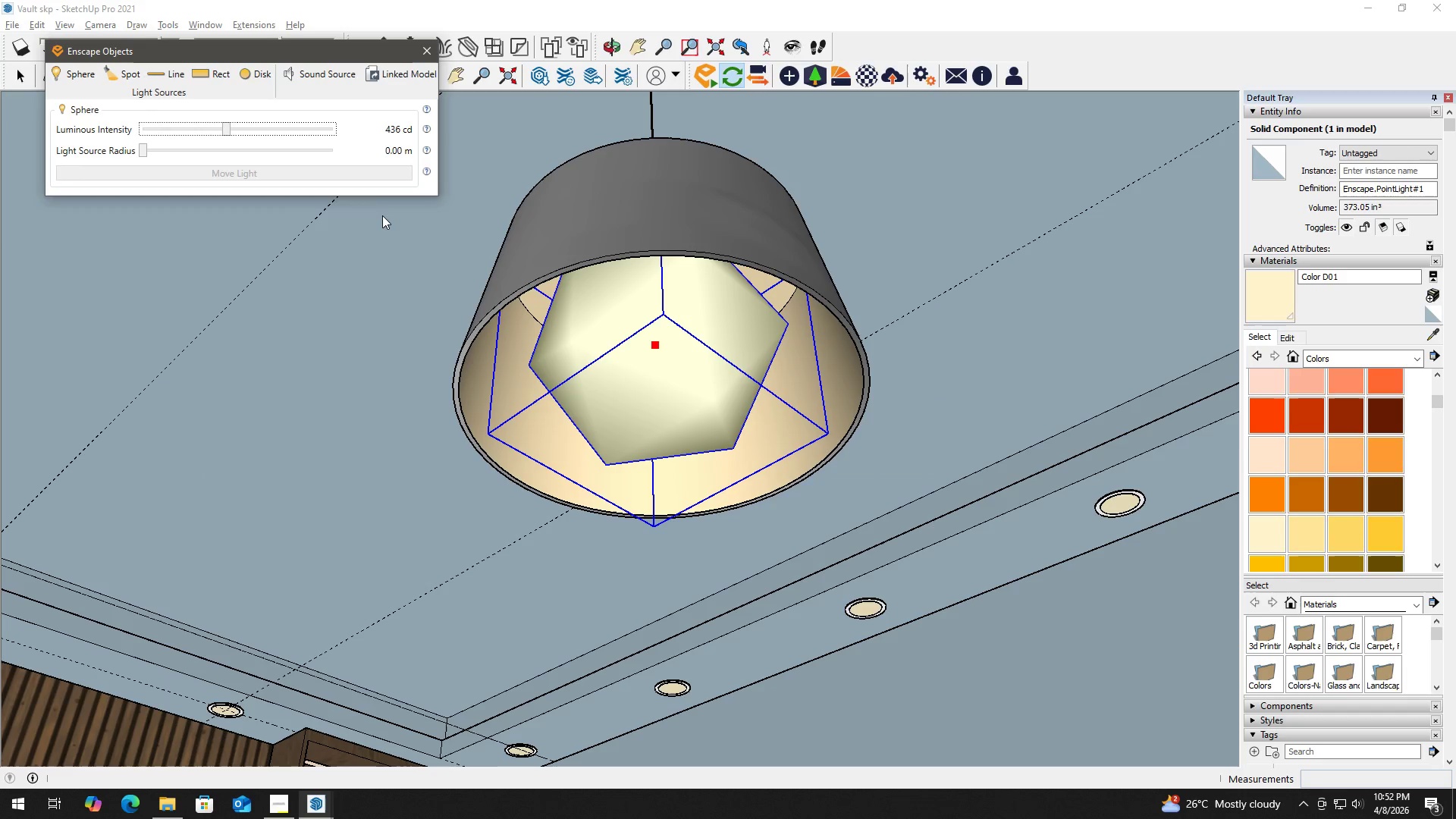 
key(Alt+Tab)
 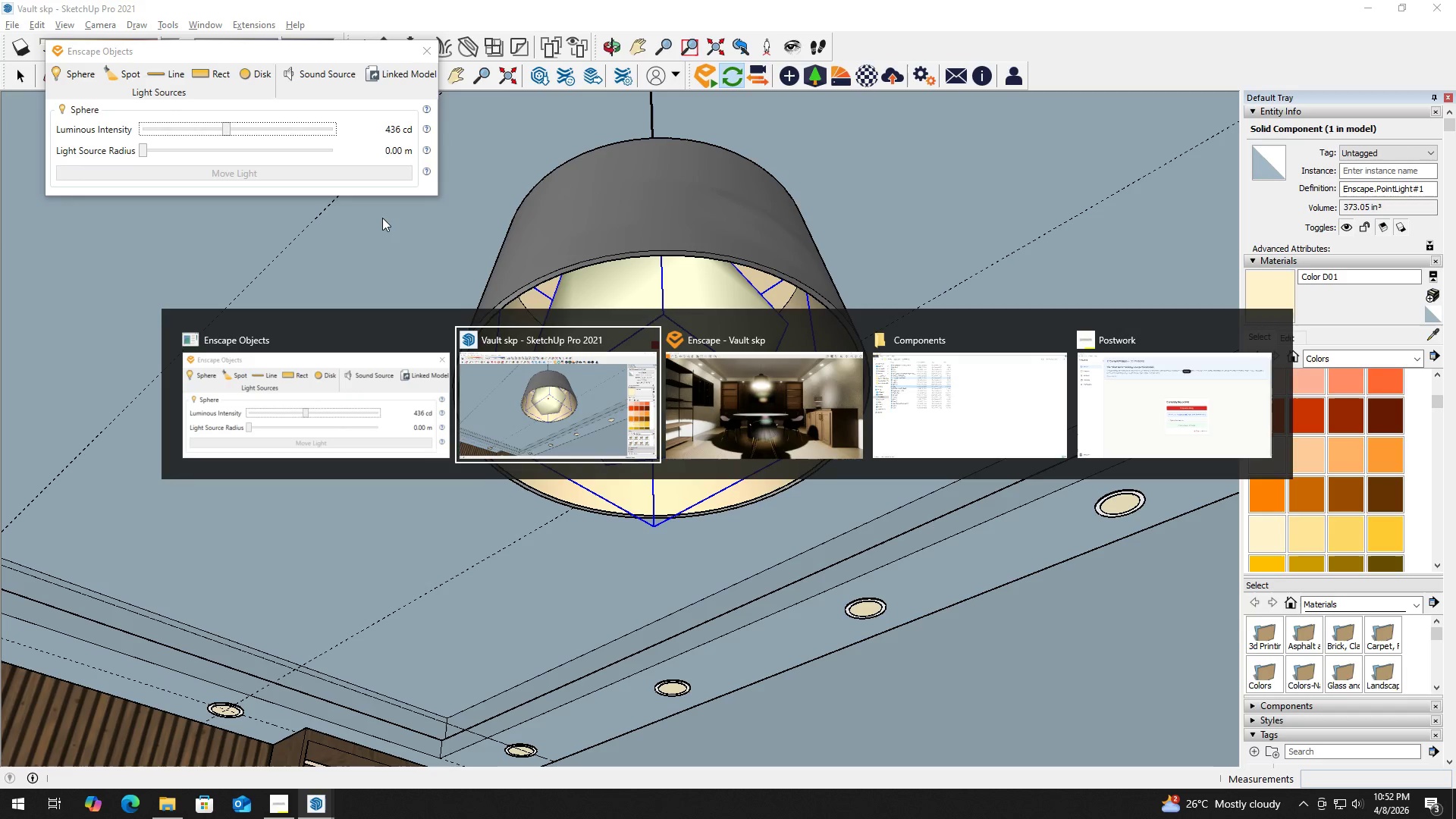 
key(Alt+Tab)
 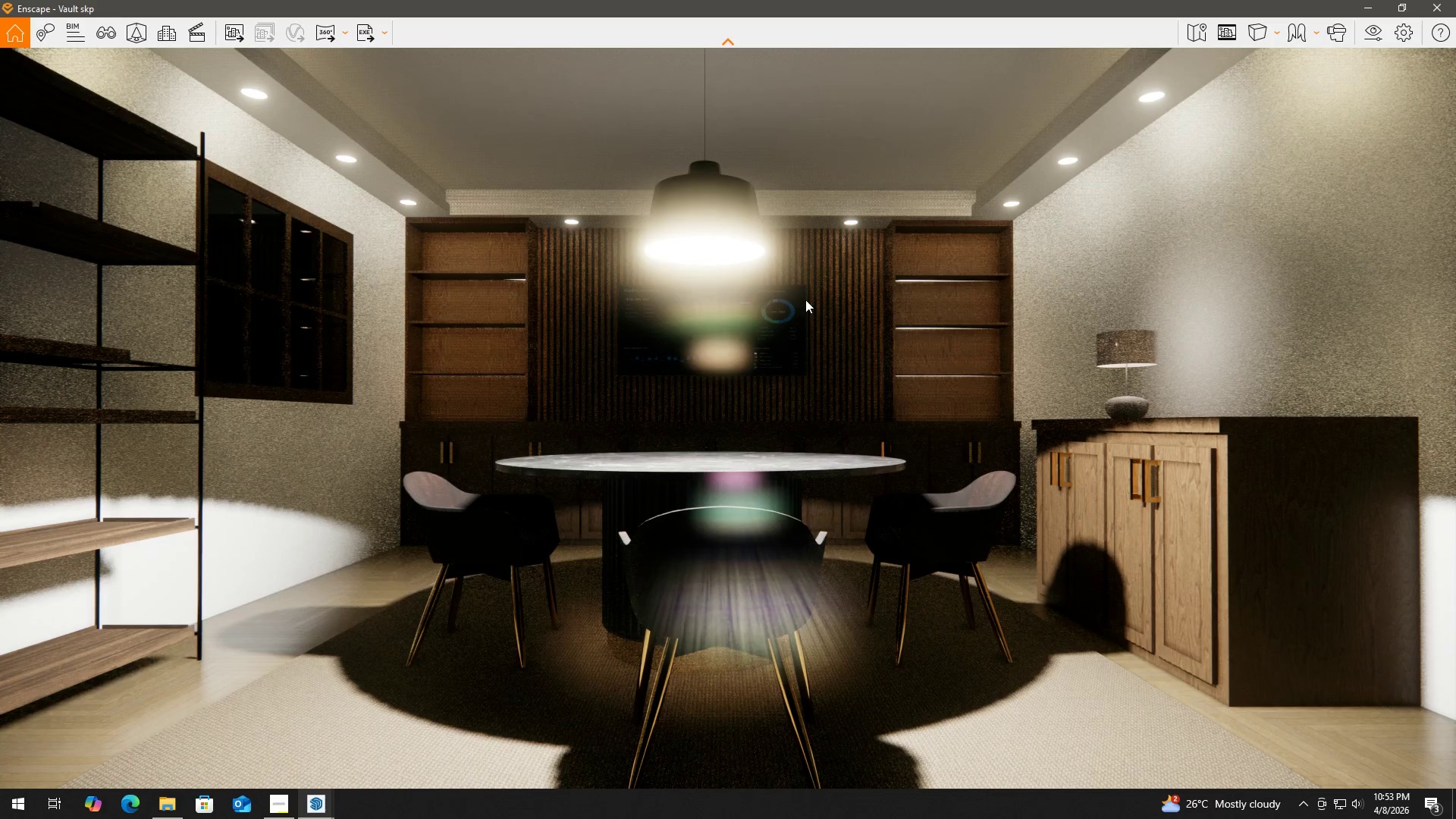 
key(Meta+ArrowRight)
 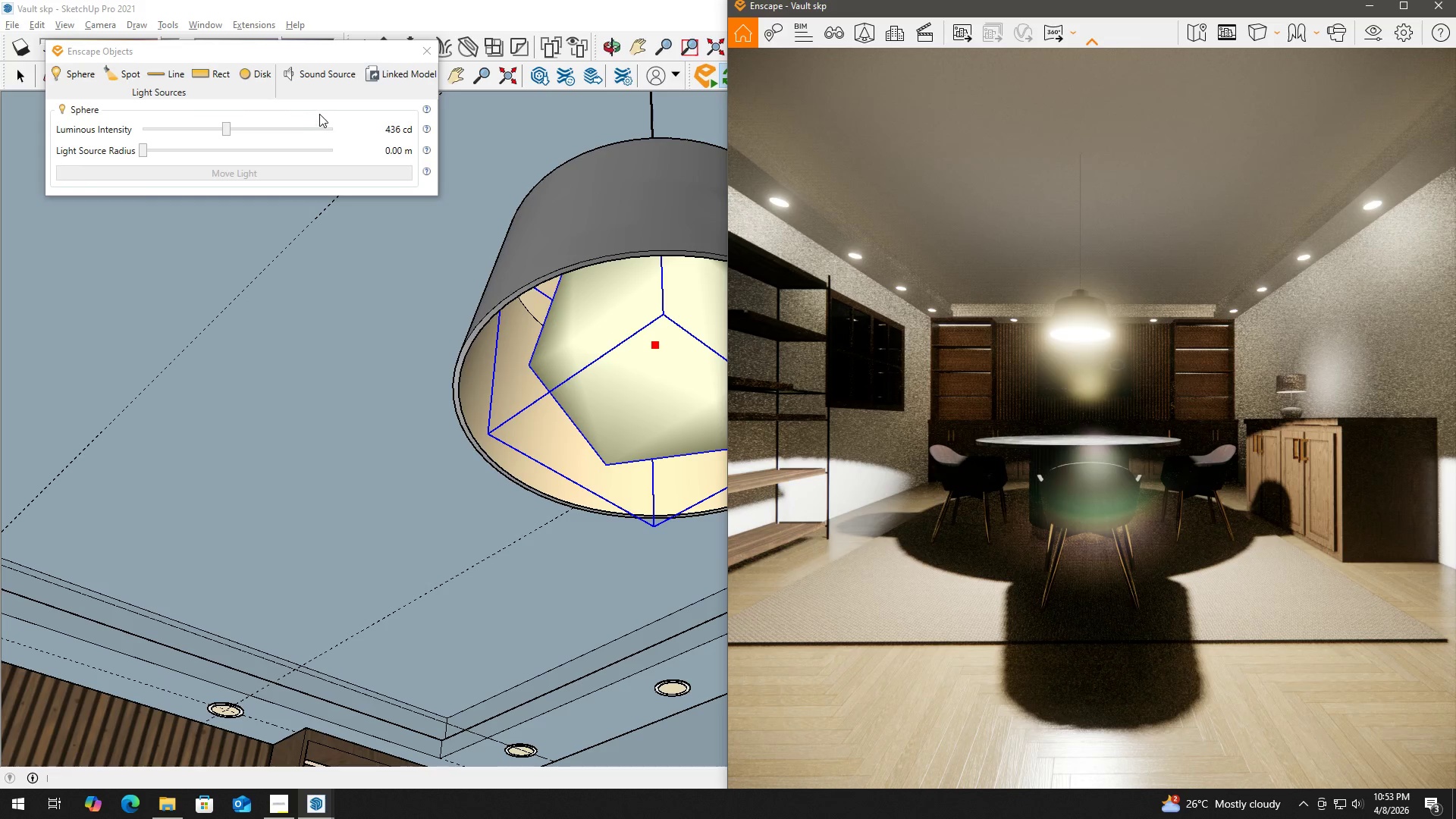 
double_click([396, 133])
 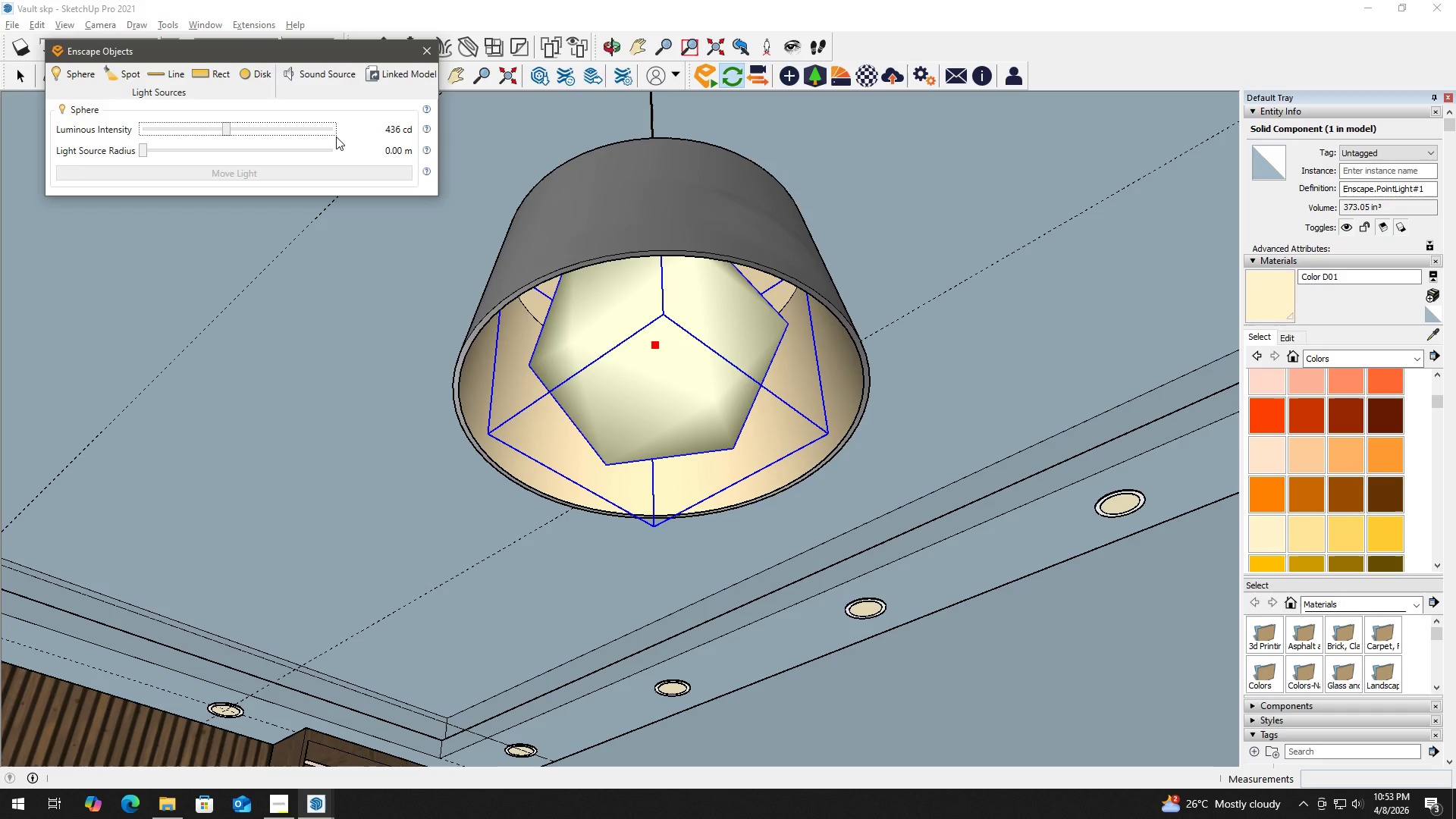 
left_click([345, 136])
 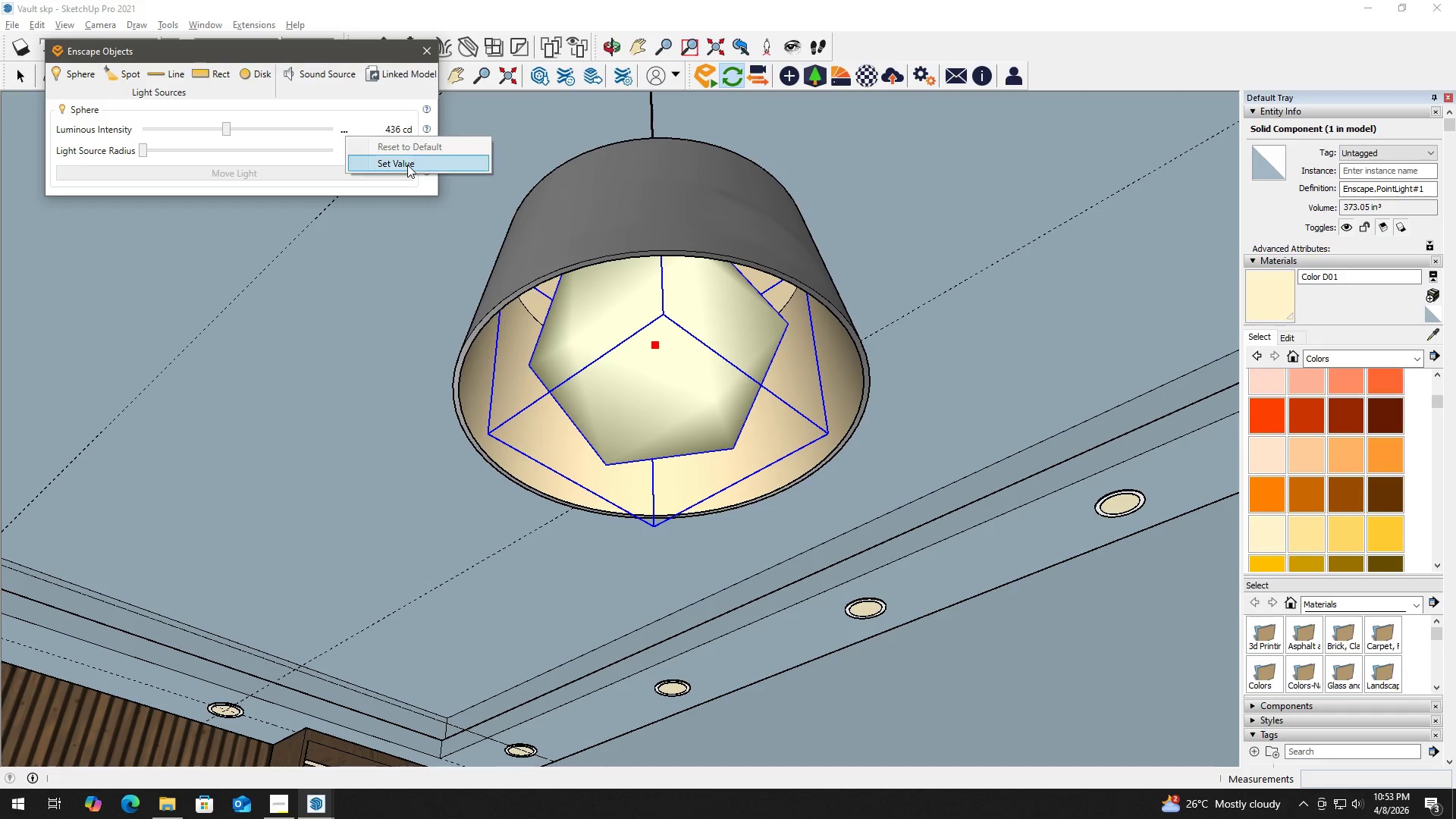 
left_click([407, 162])
 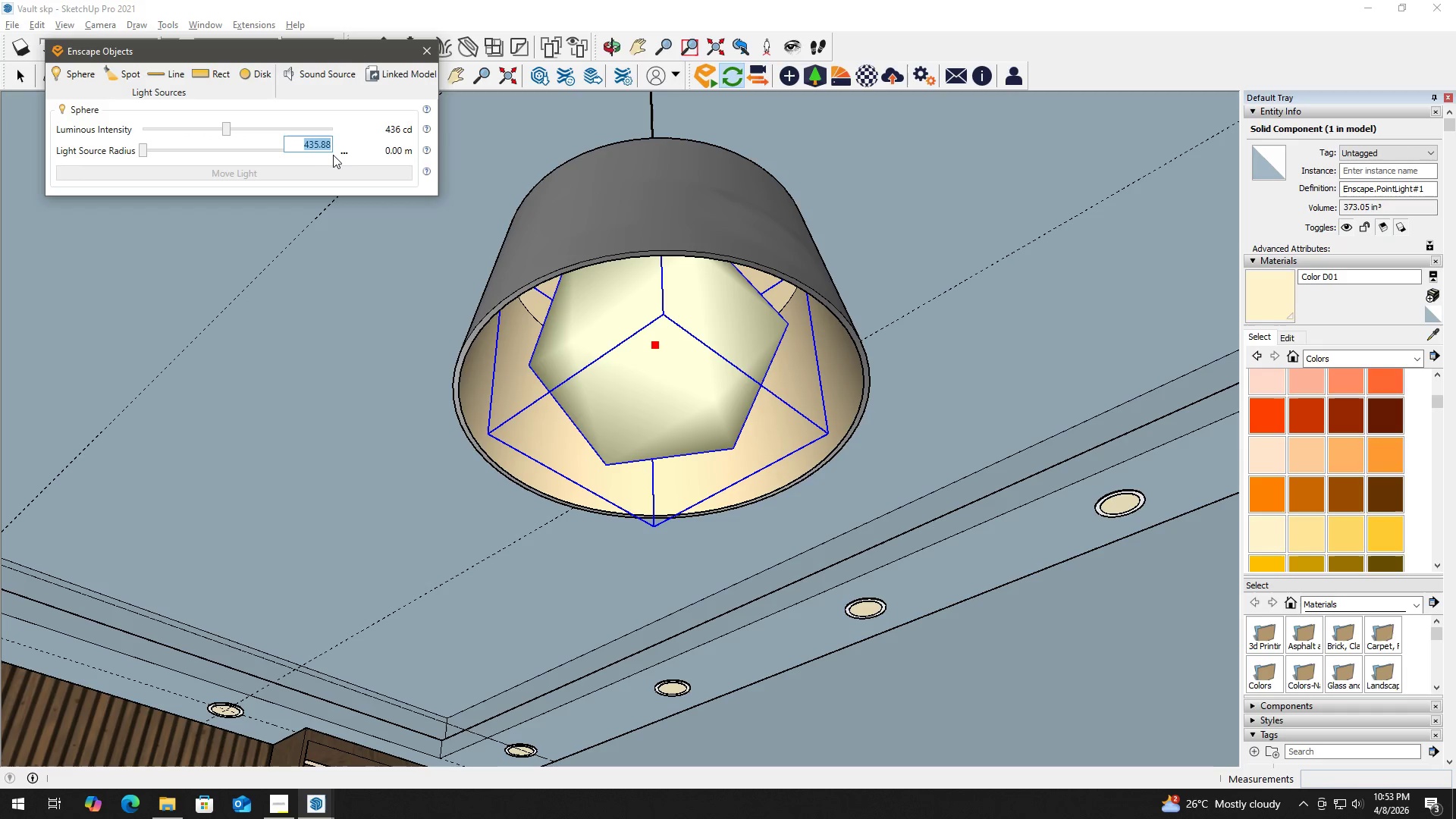 
key(Numpad3)
 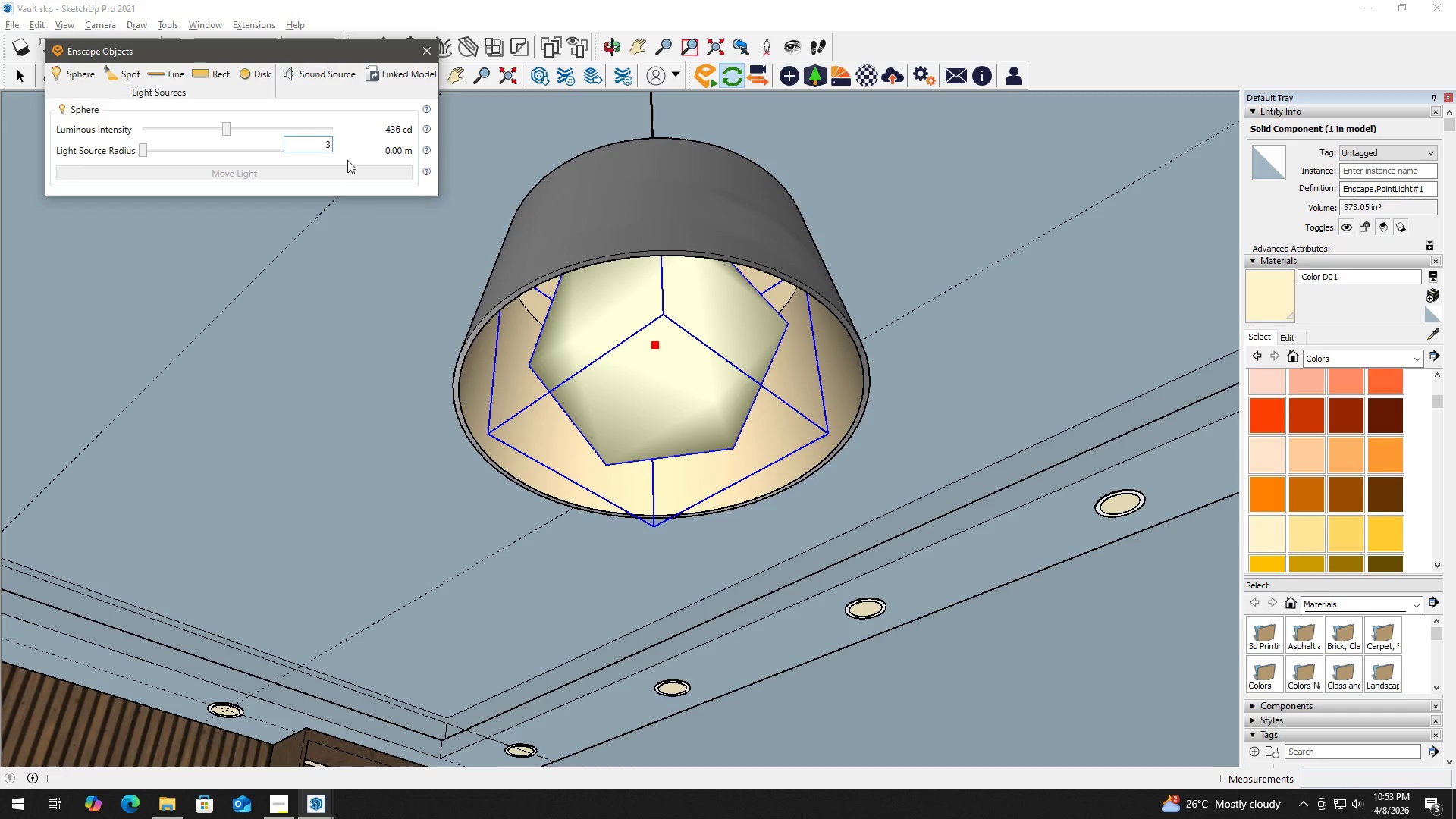 
key(Numpad0)
 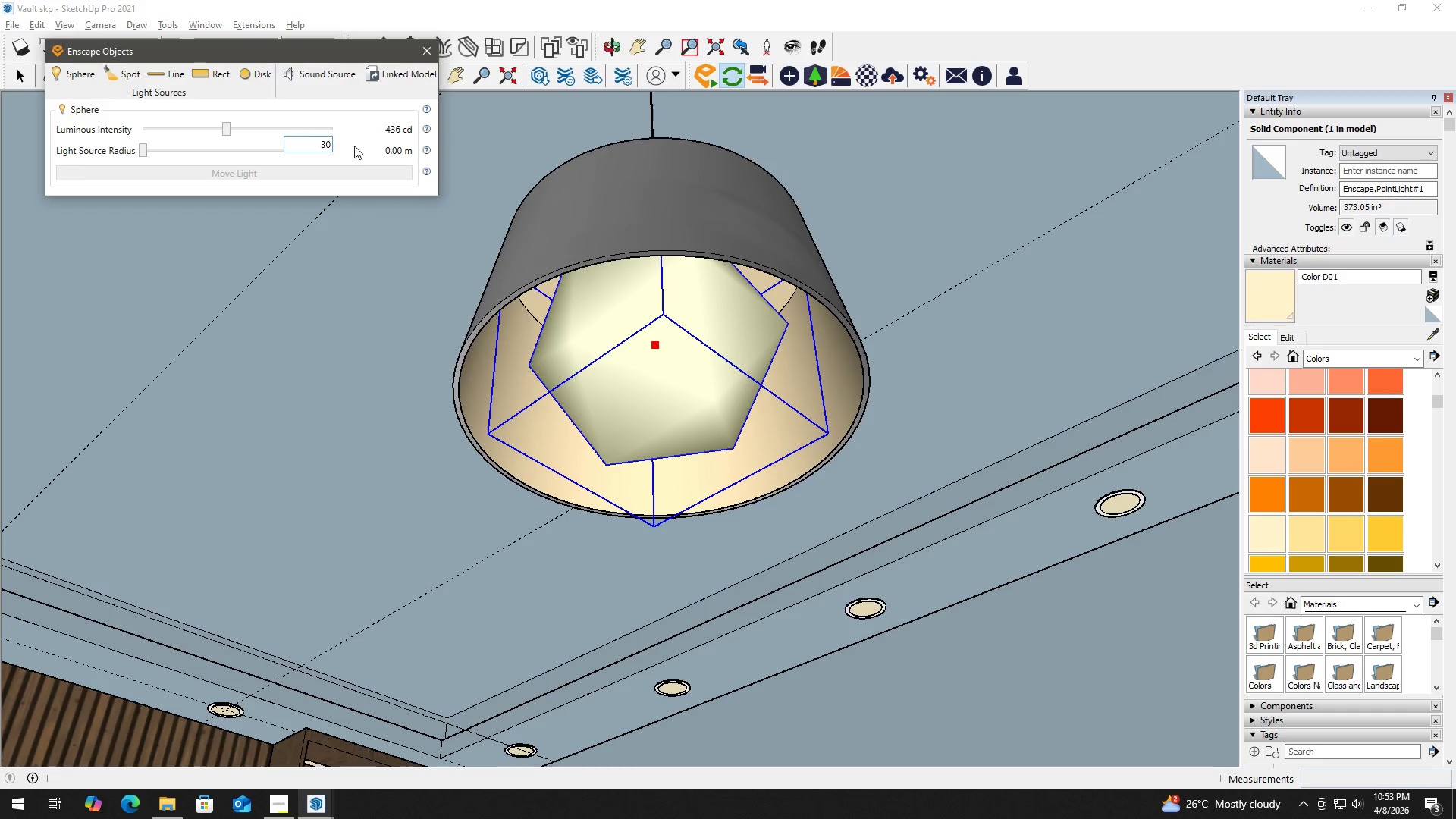 
key(Numpad0)
 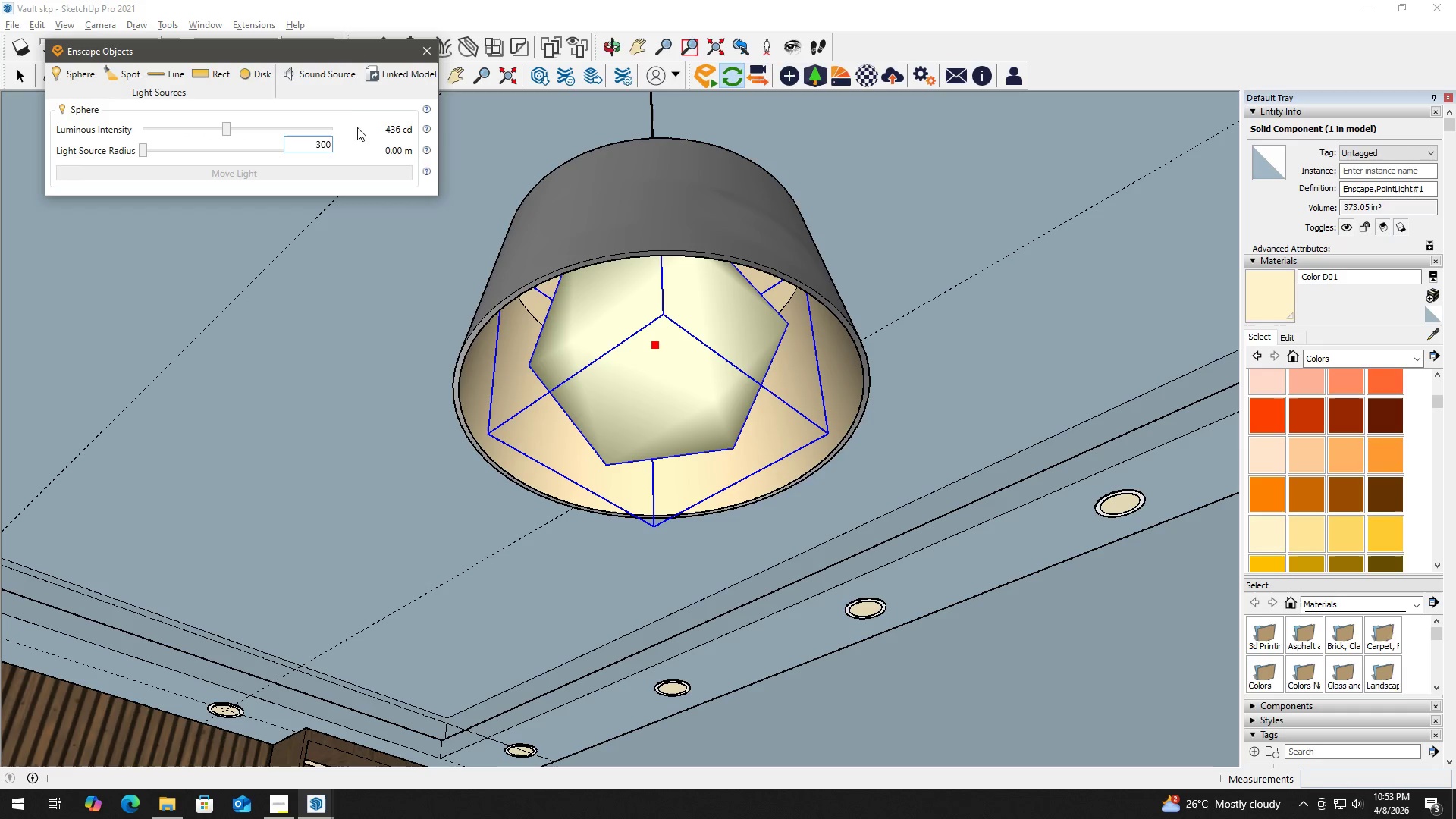 
left_click([357, 118])
 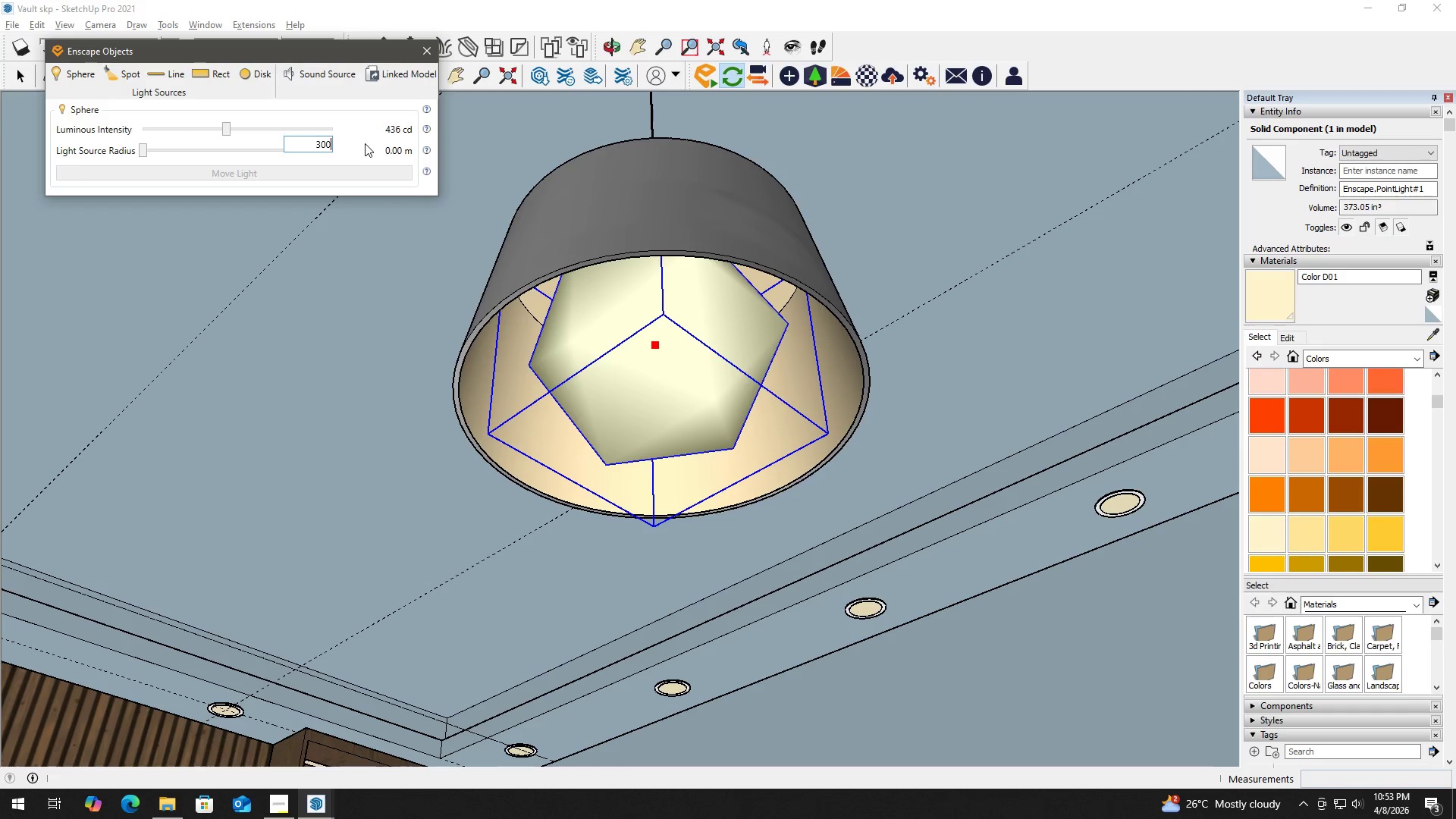 
key(Alt+AltLeft)
 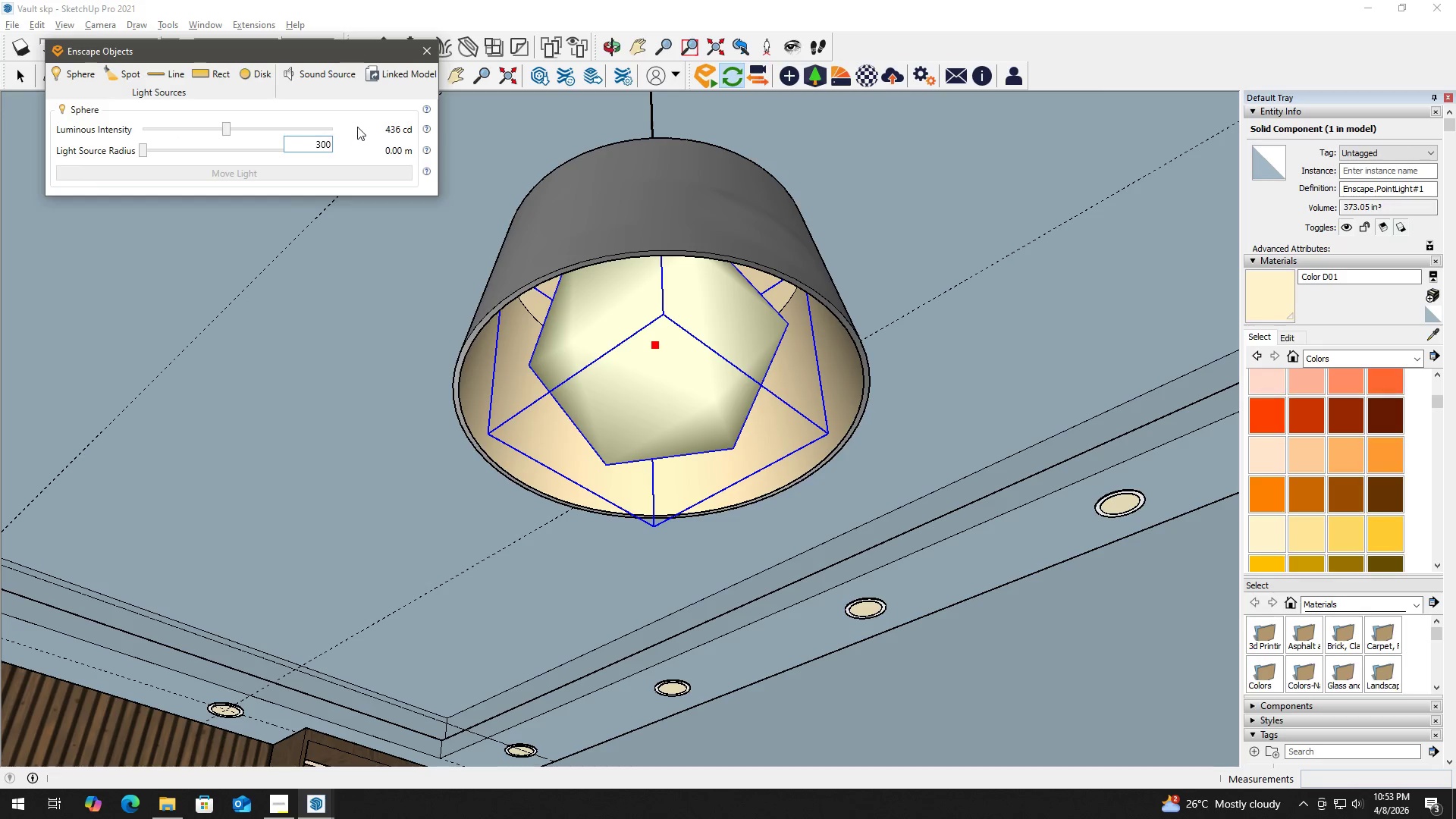 
left_click([340, 115])
 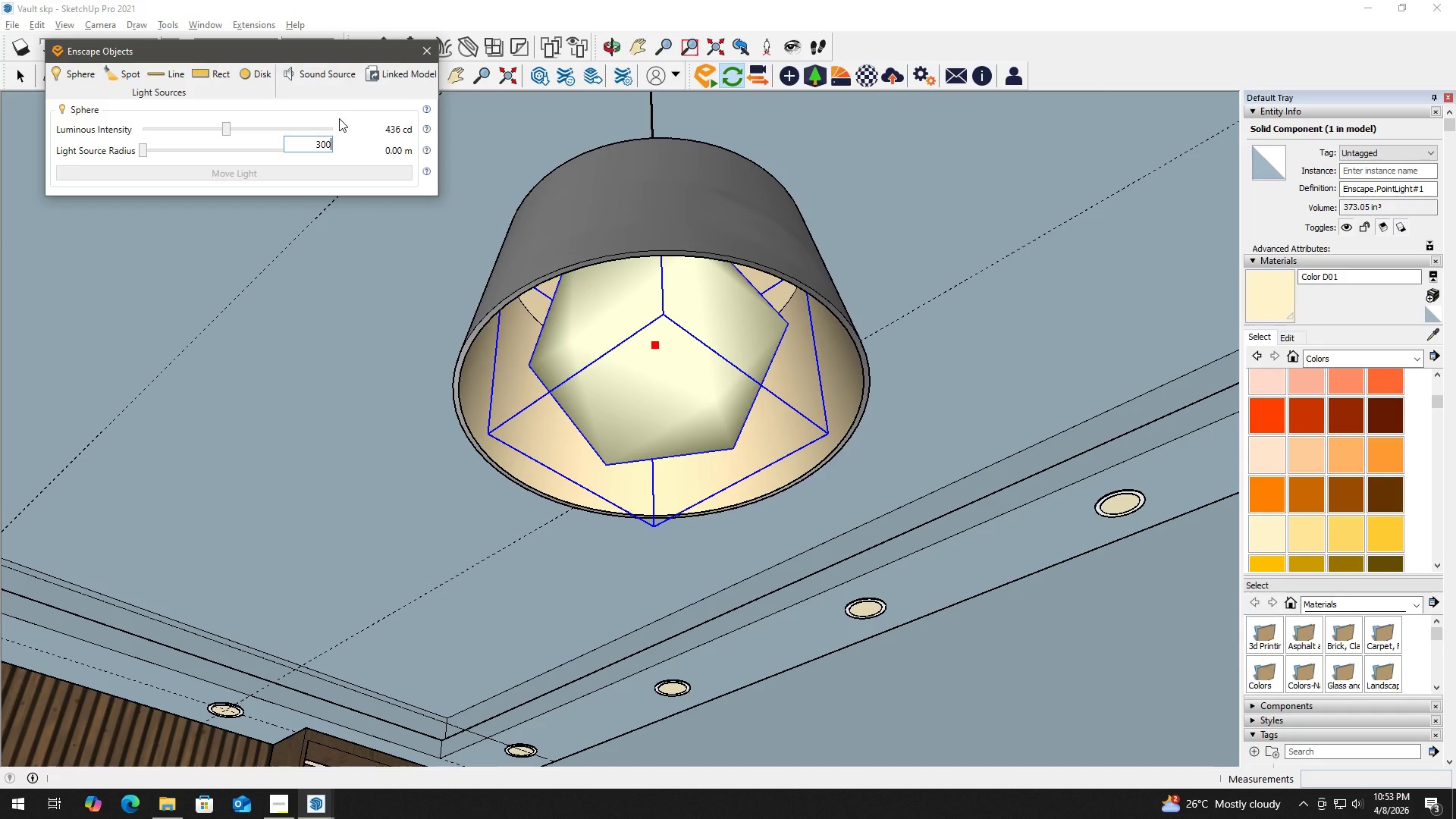 
key(Enter)
 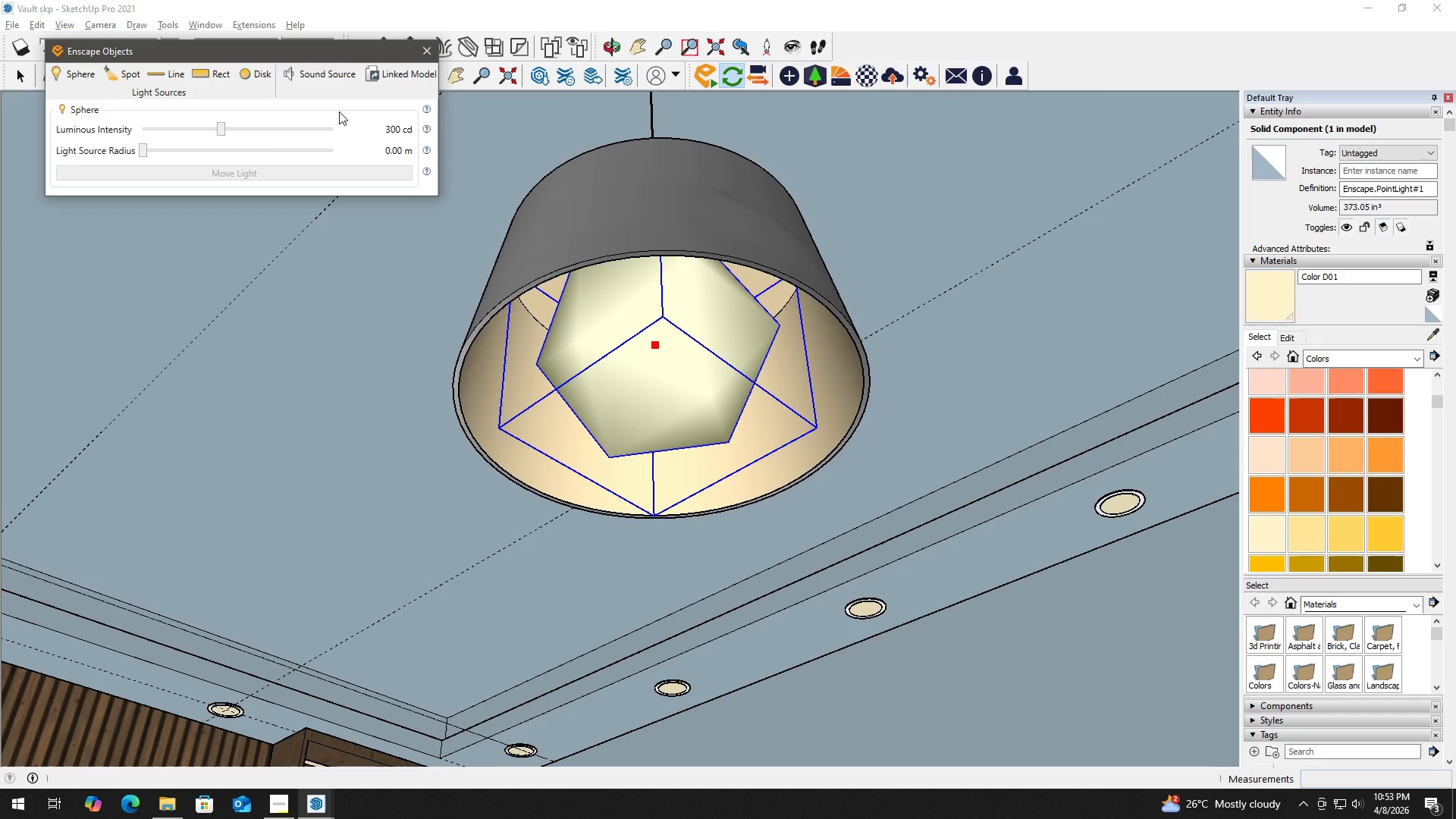 
key(Alt+Tab)
 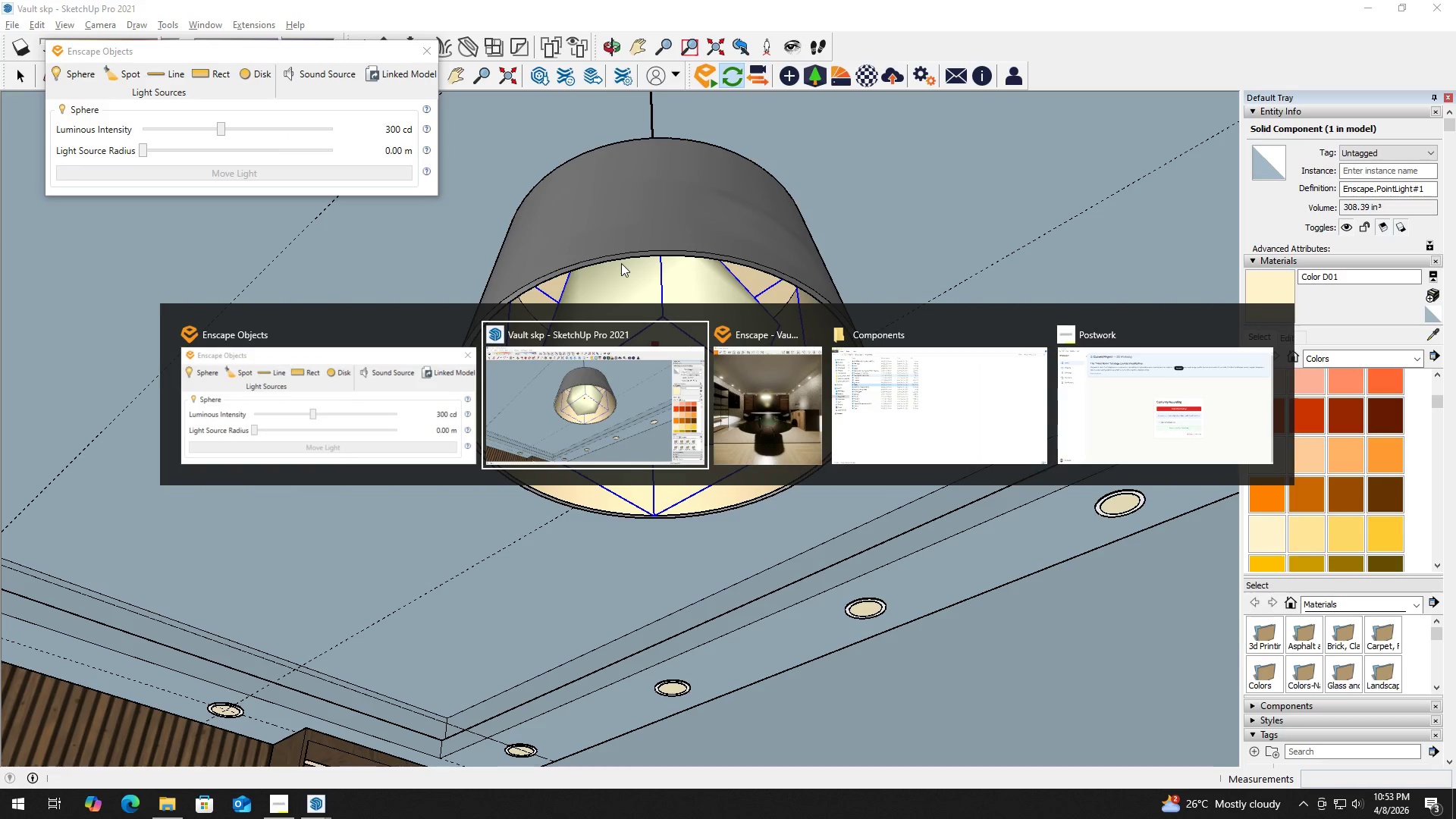 
key(Alt+Tab)
 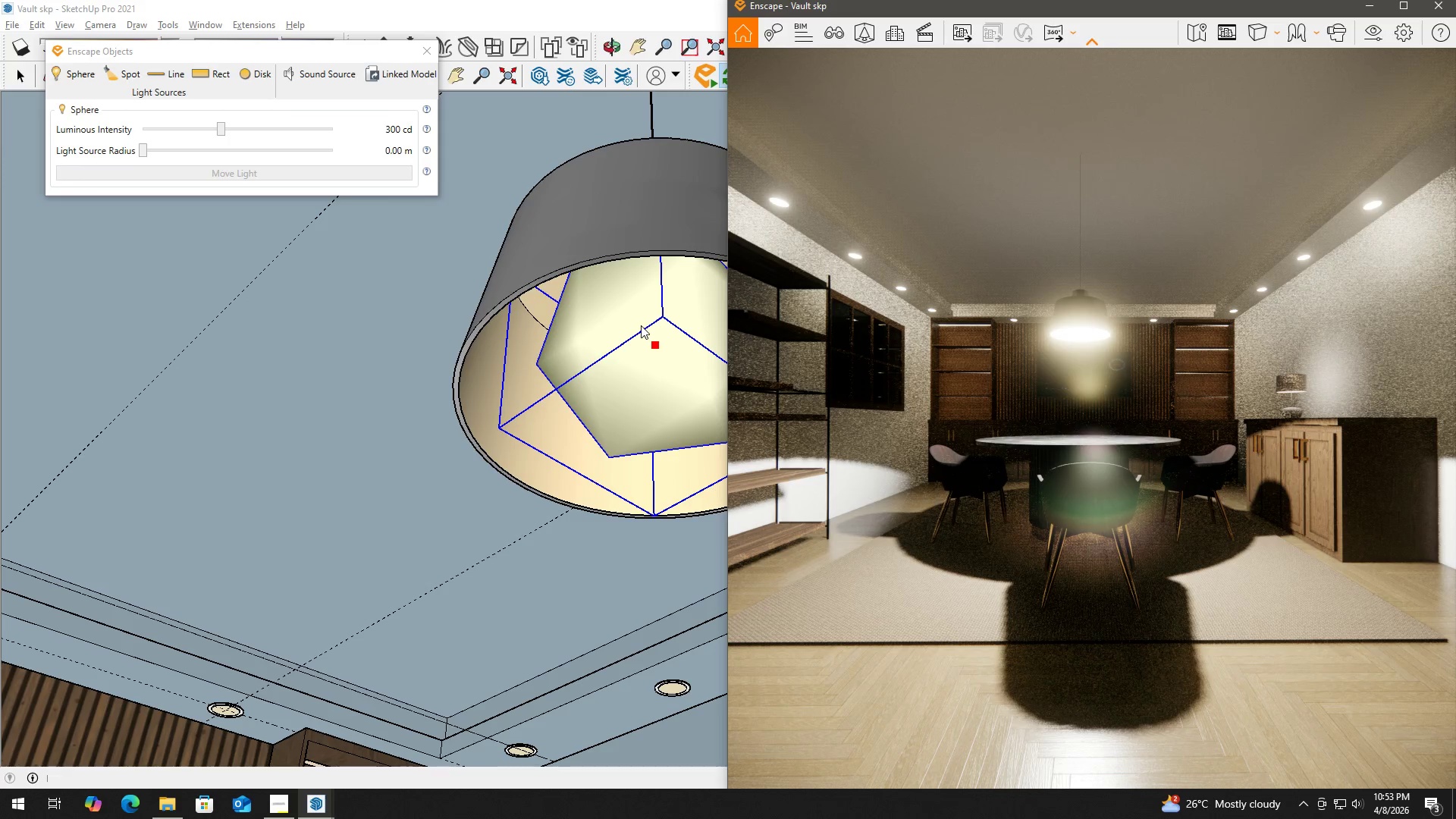 
wait(6.47)
 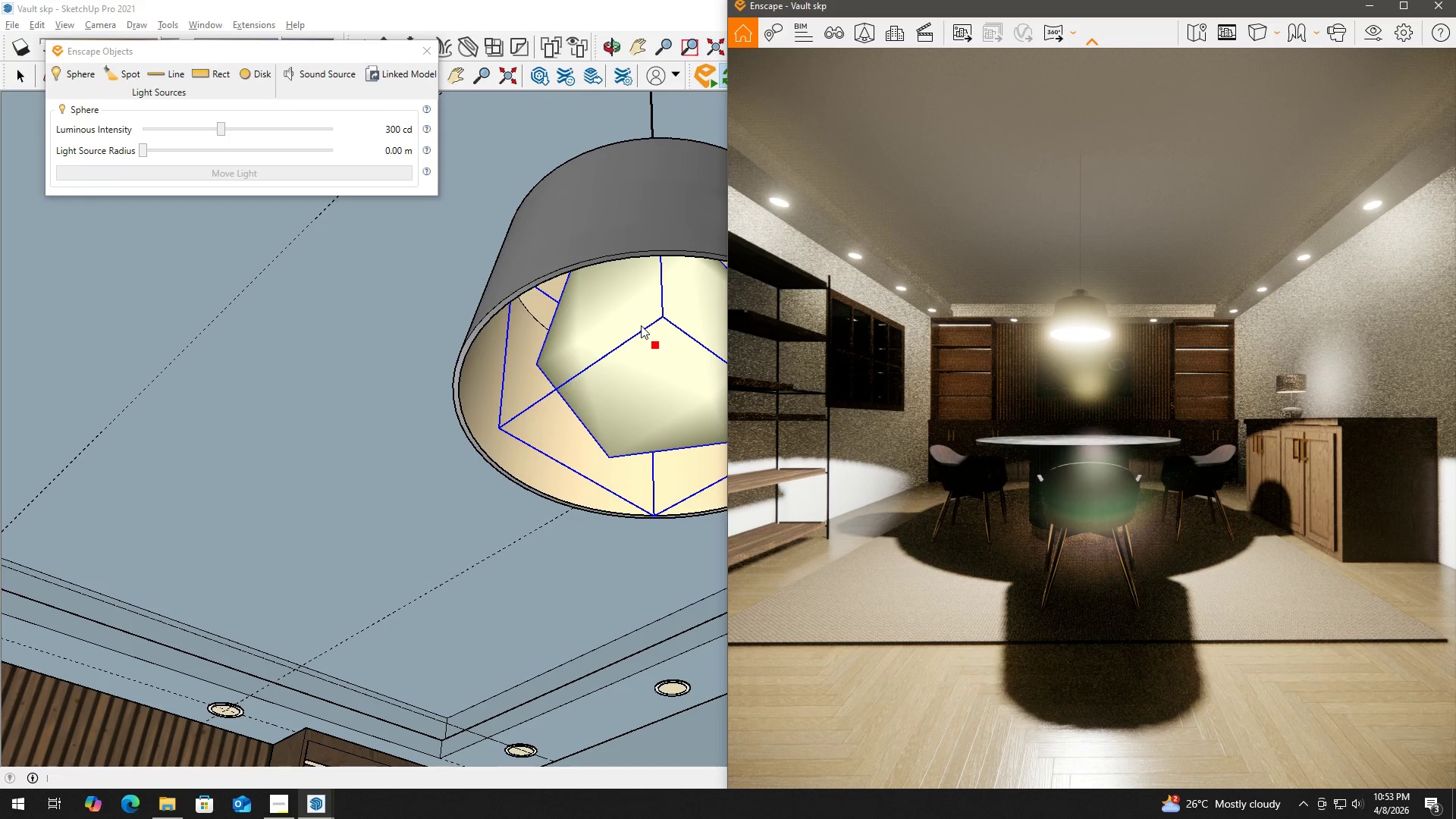 
left_click_drag(start_coordinate=[140, 149], to_coordinate=[263, 164])
 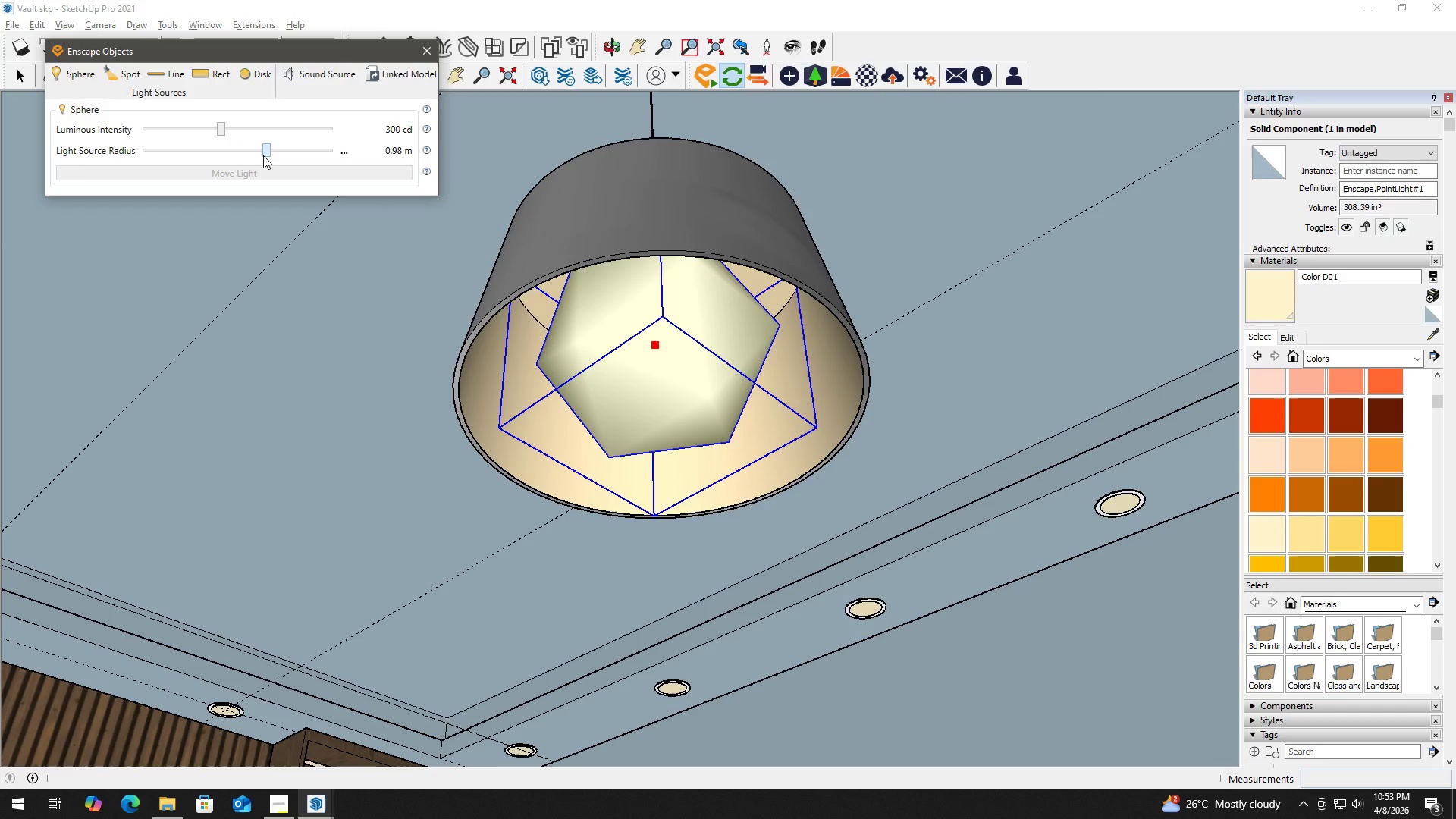 
left_click_drag(start_coordinate=[268, 154], to_coordinate=[329, 154])
 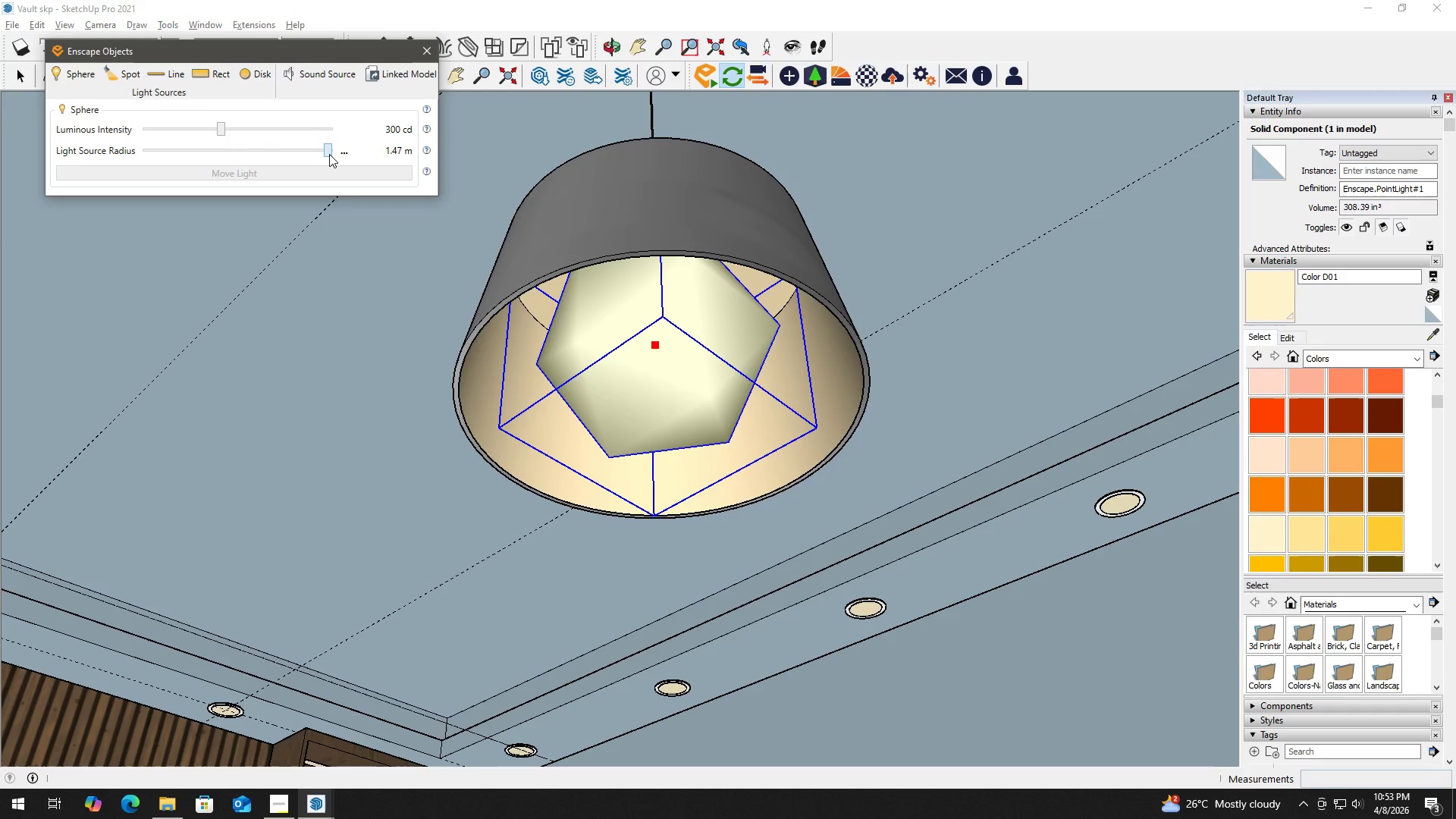 
key(Alt+AltLeft)
 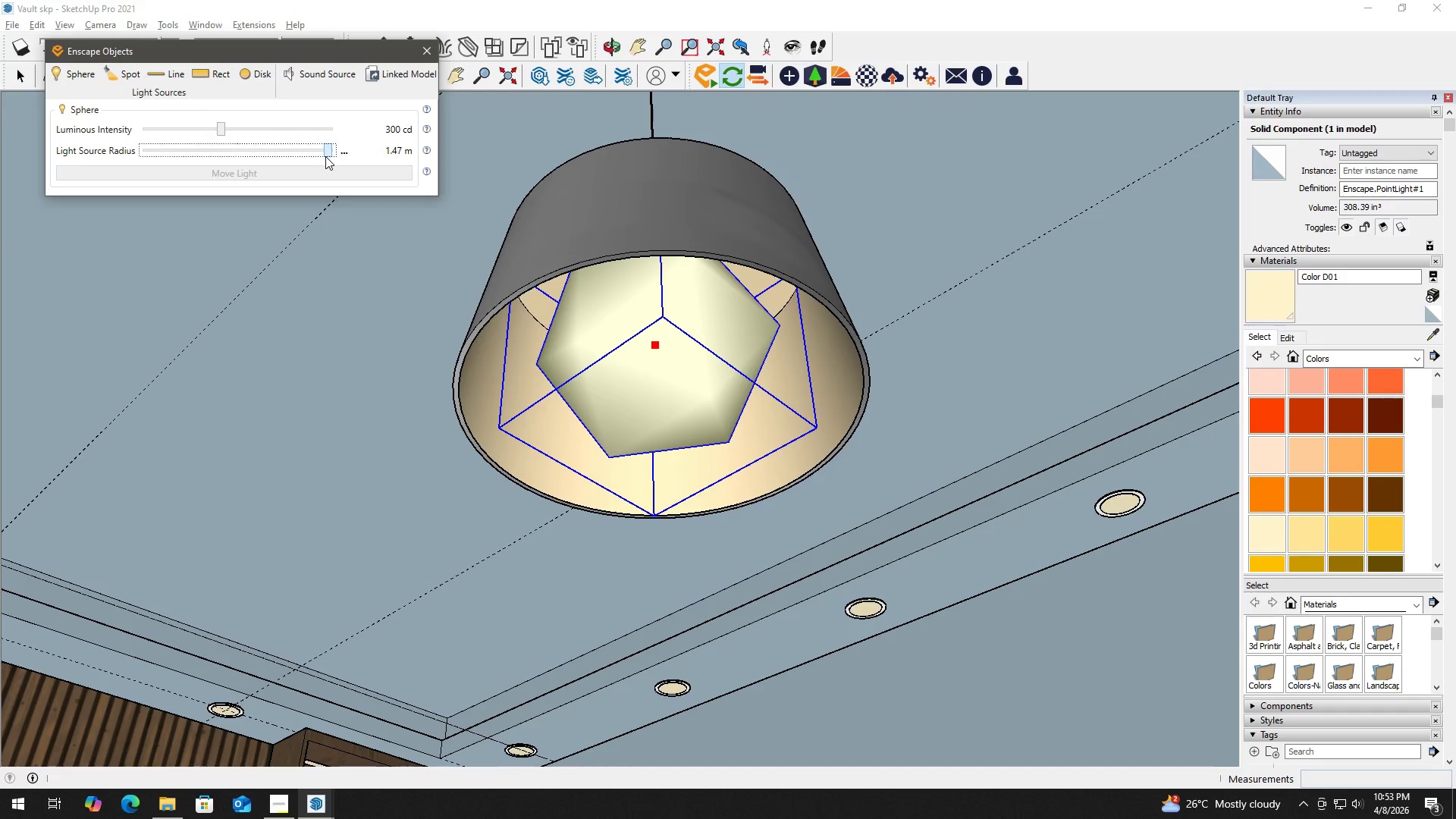 
key(Alt+Tab)
 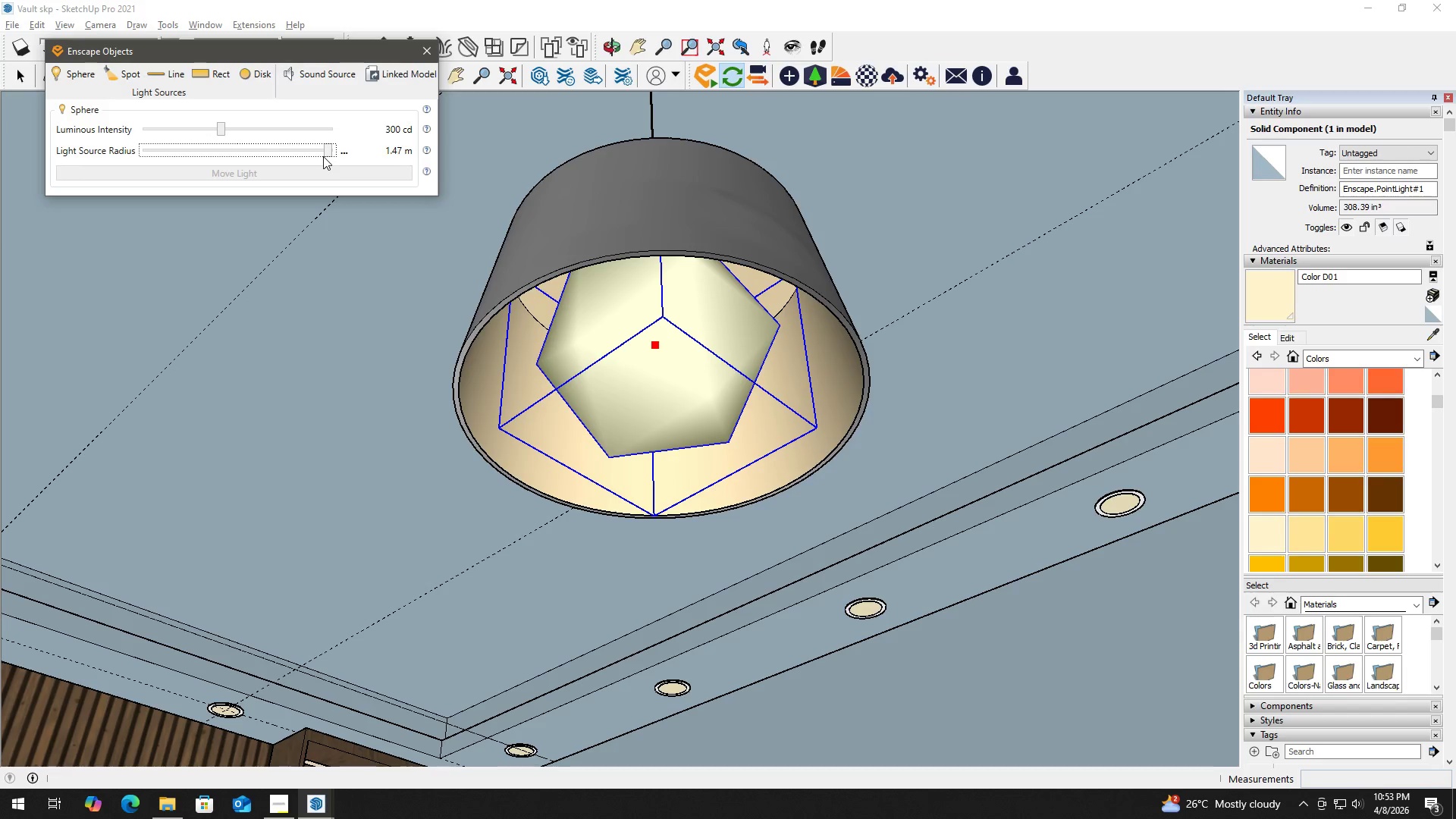 
key(Alt+Tab)
 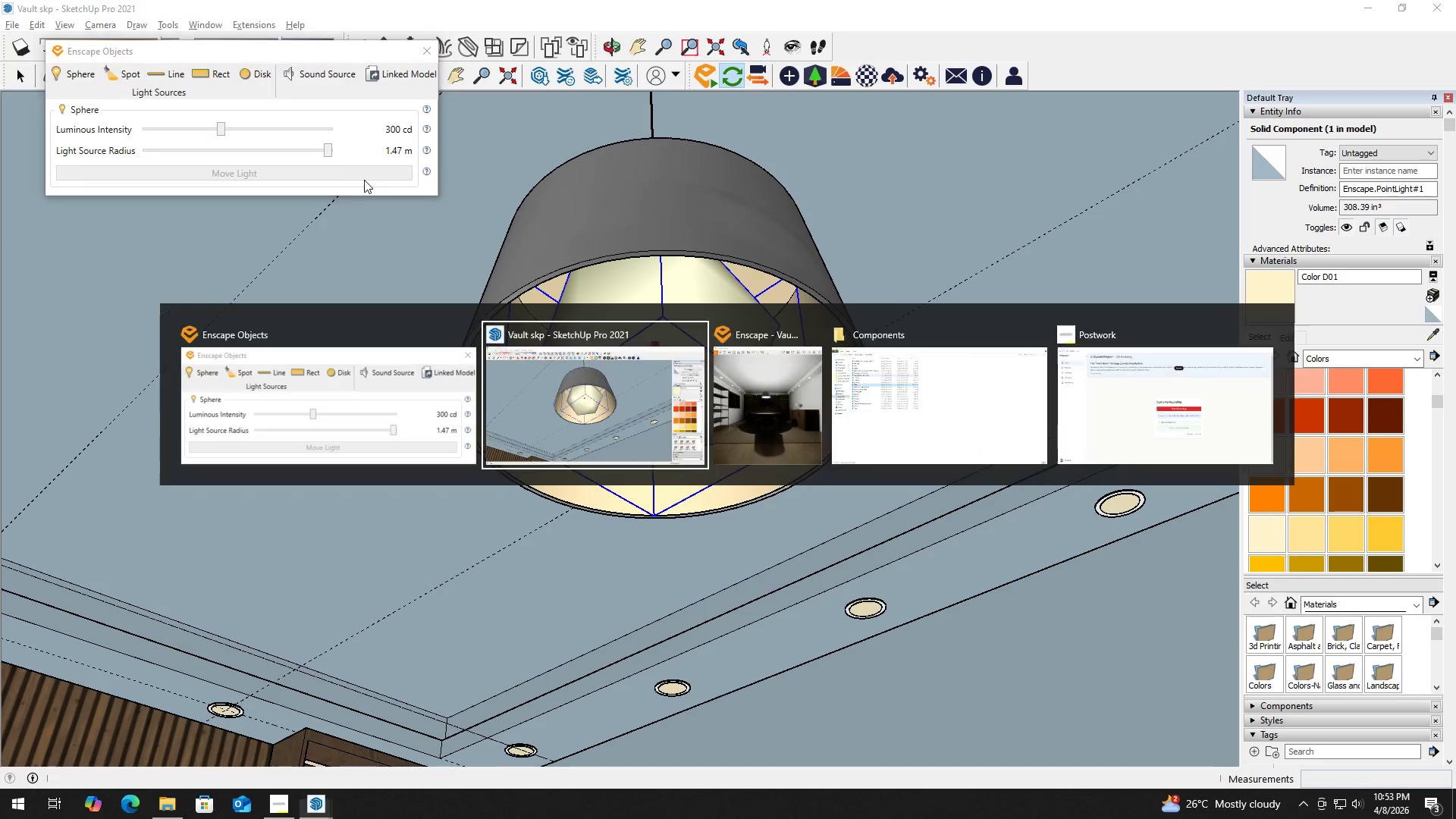 
key(Alt+Tab)
 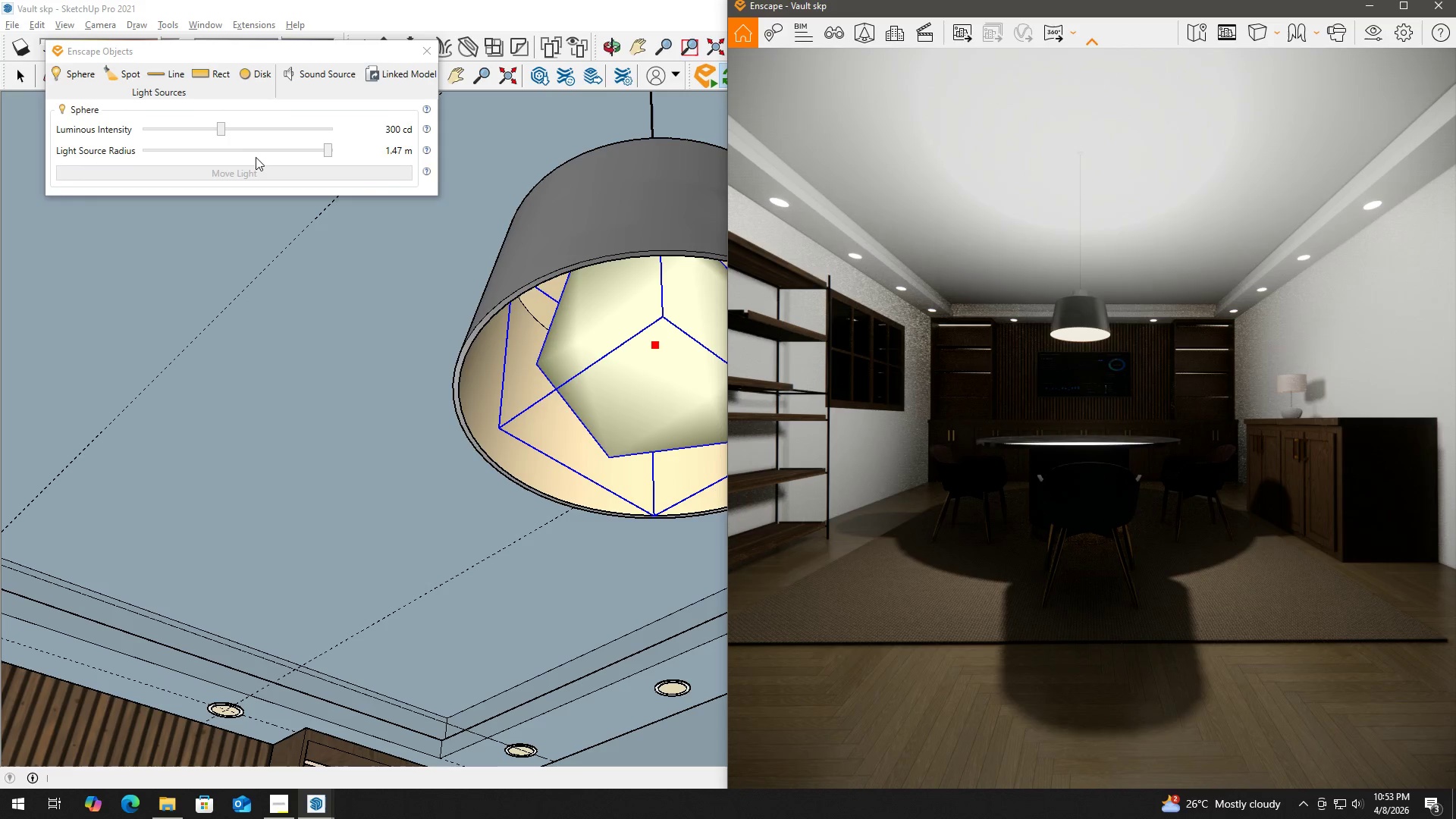 
left_click_drag(start_coordinate=[326, 151], to_coordinate=[297, 151])
 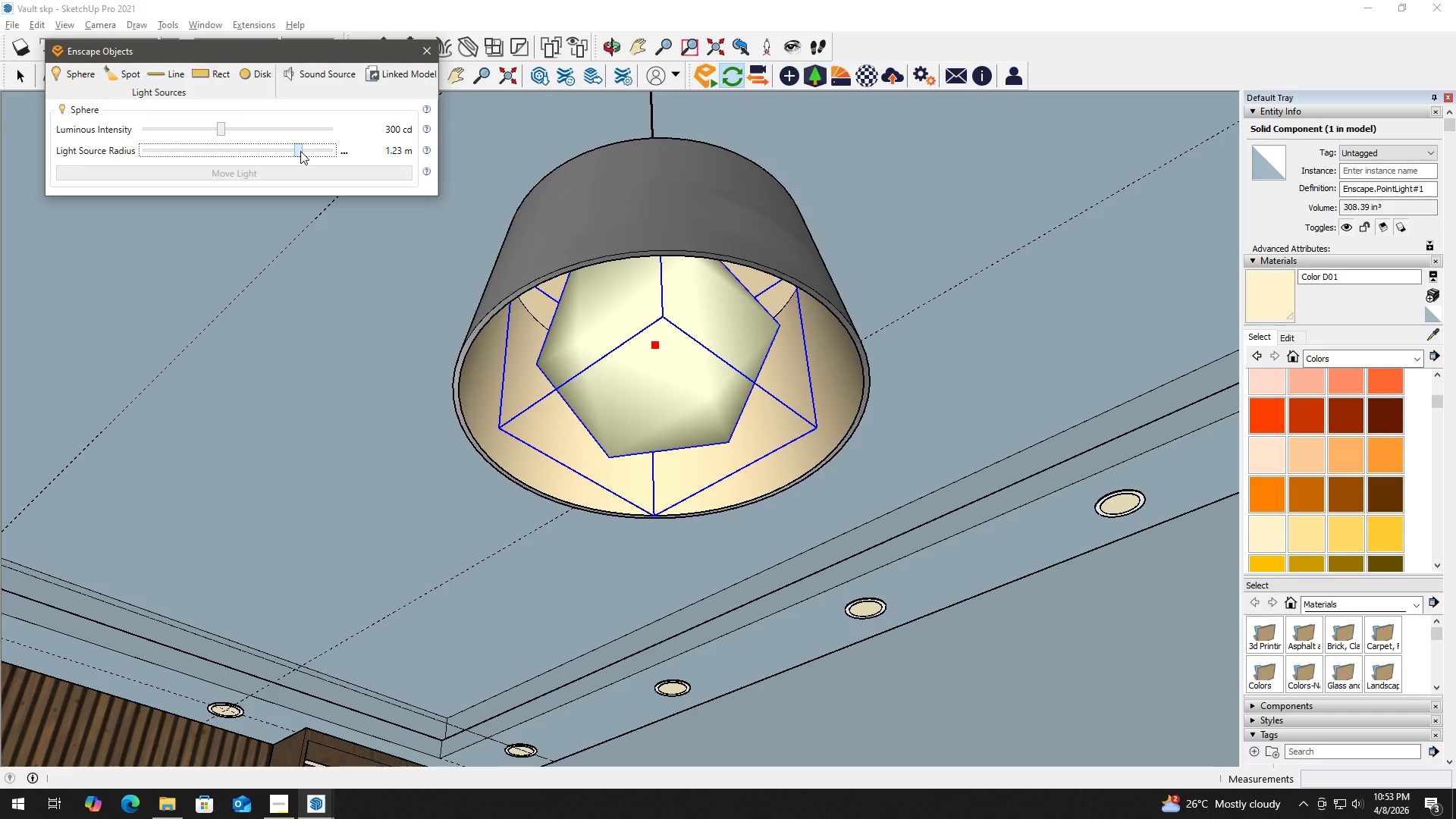 
left_click_drag(start_coordinate=[300, 150], to_coordinate=[272, 150])
 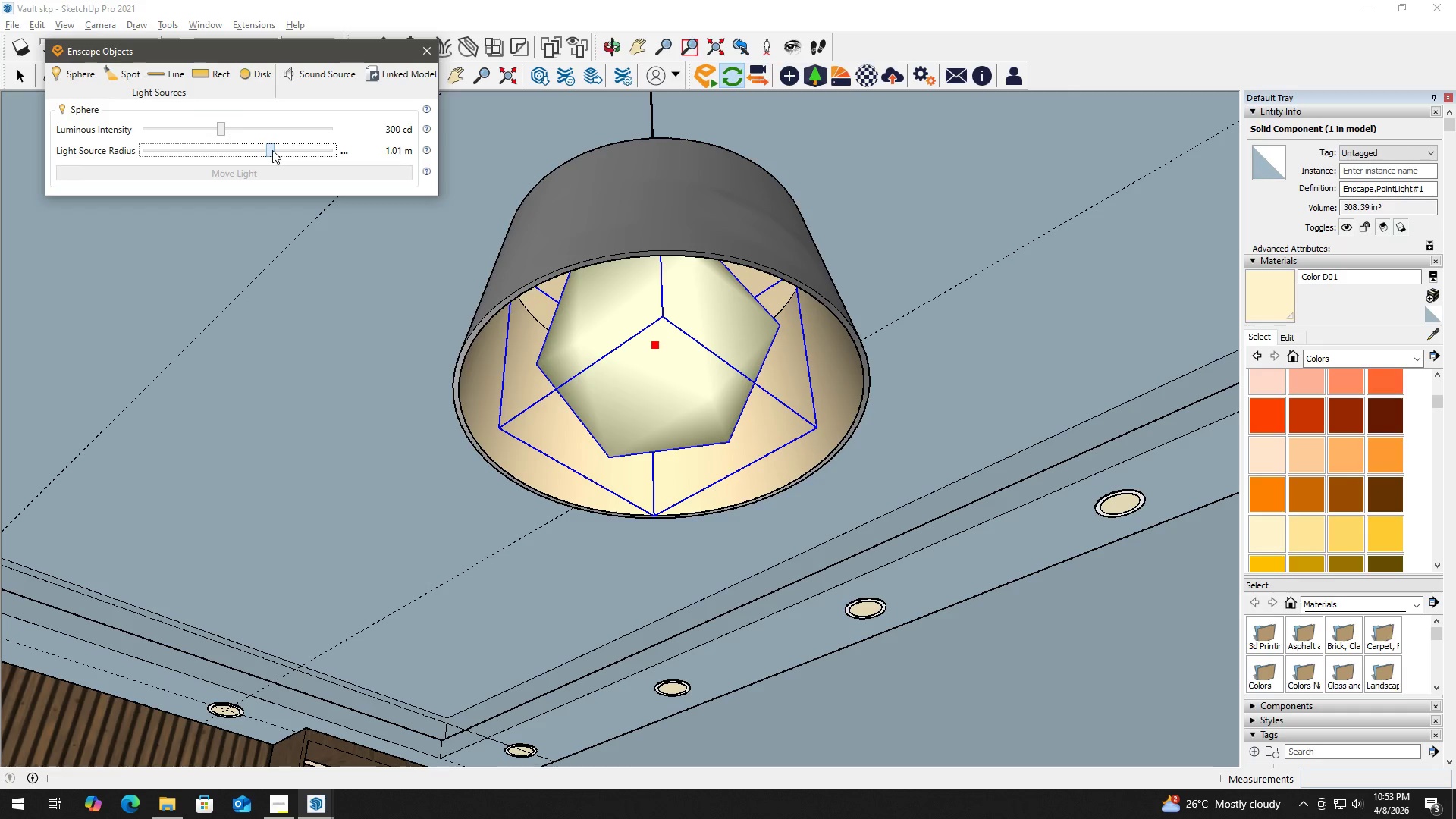 
key(Alt+Tab)
 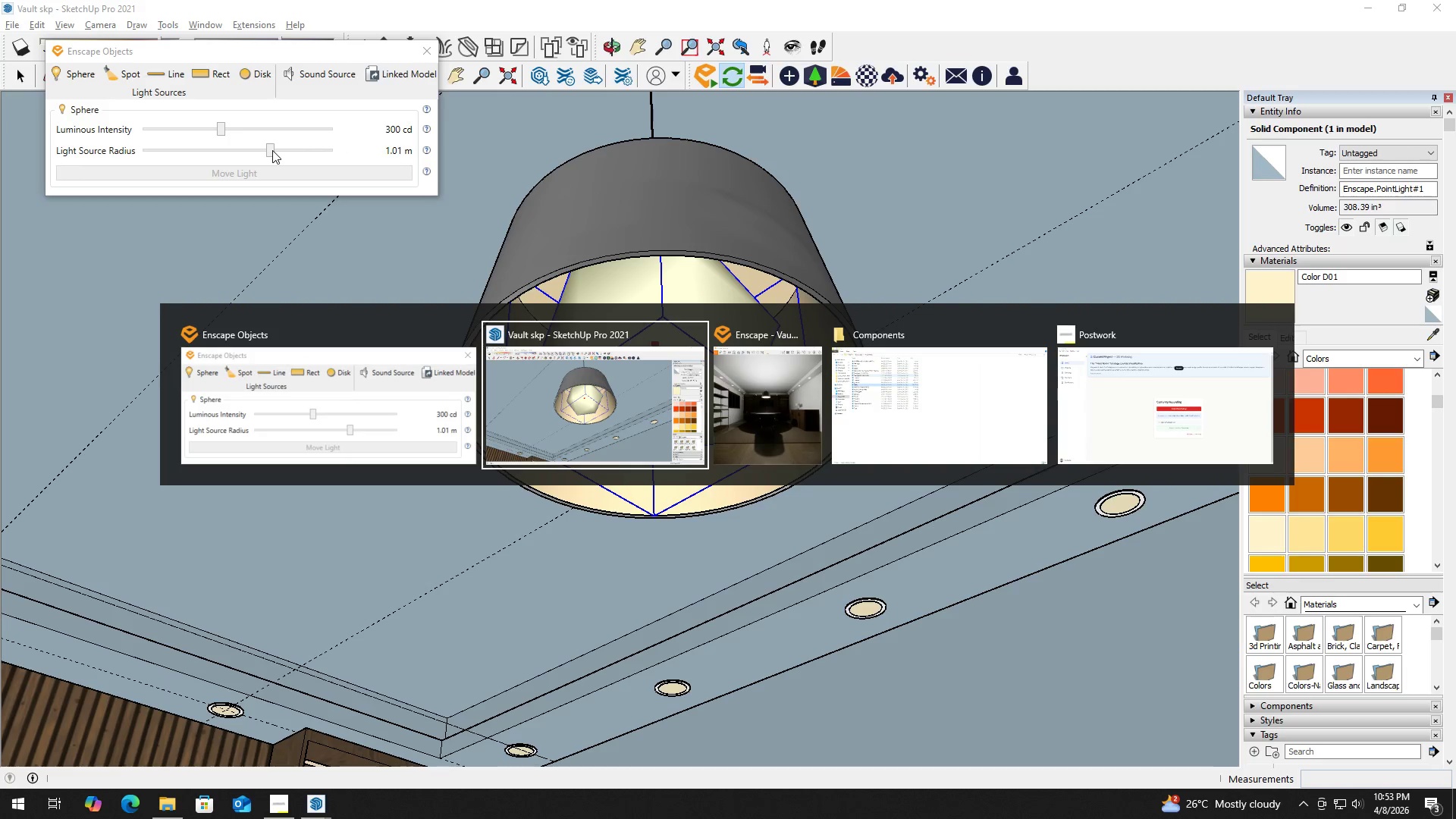 
key(Alt+Tab)
 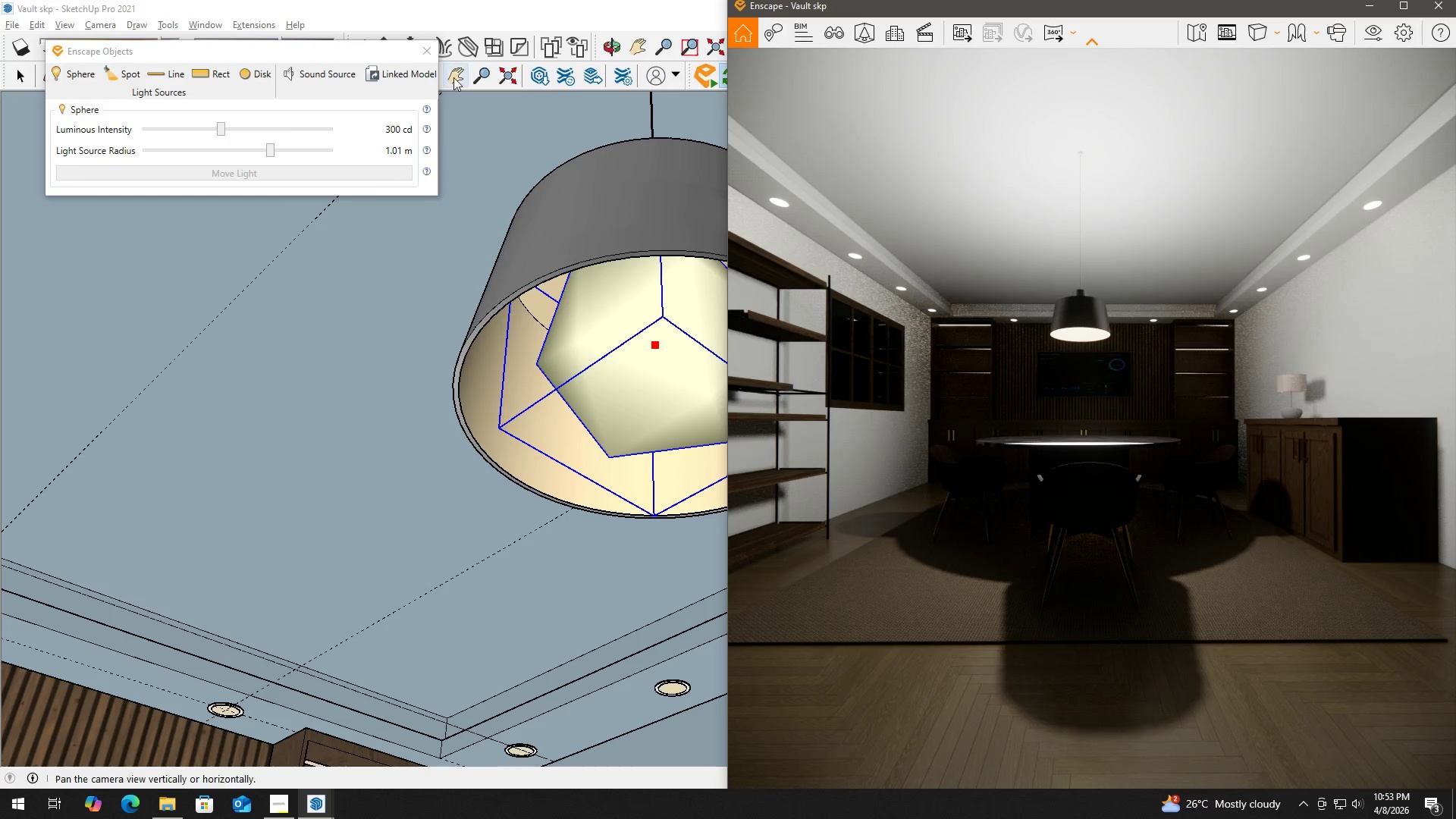 
left_click([474, 9])
 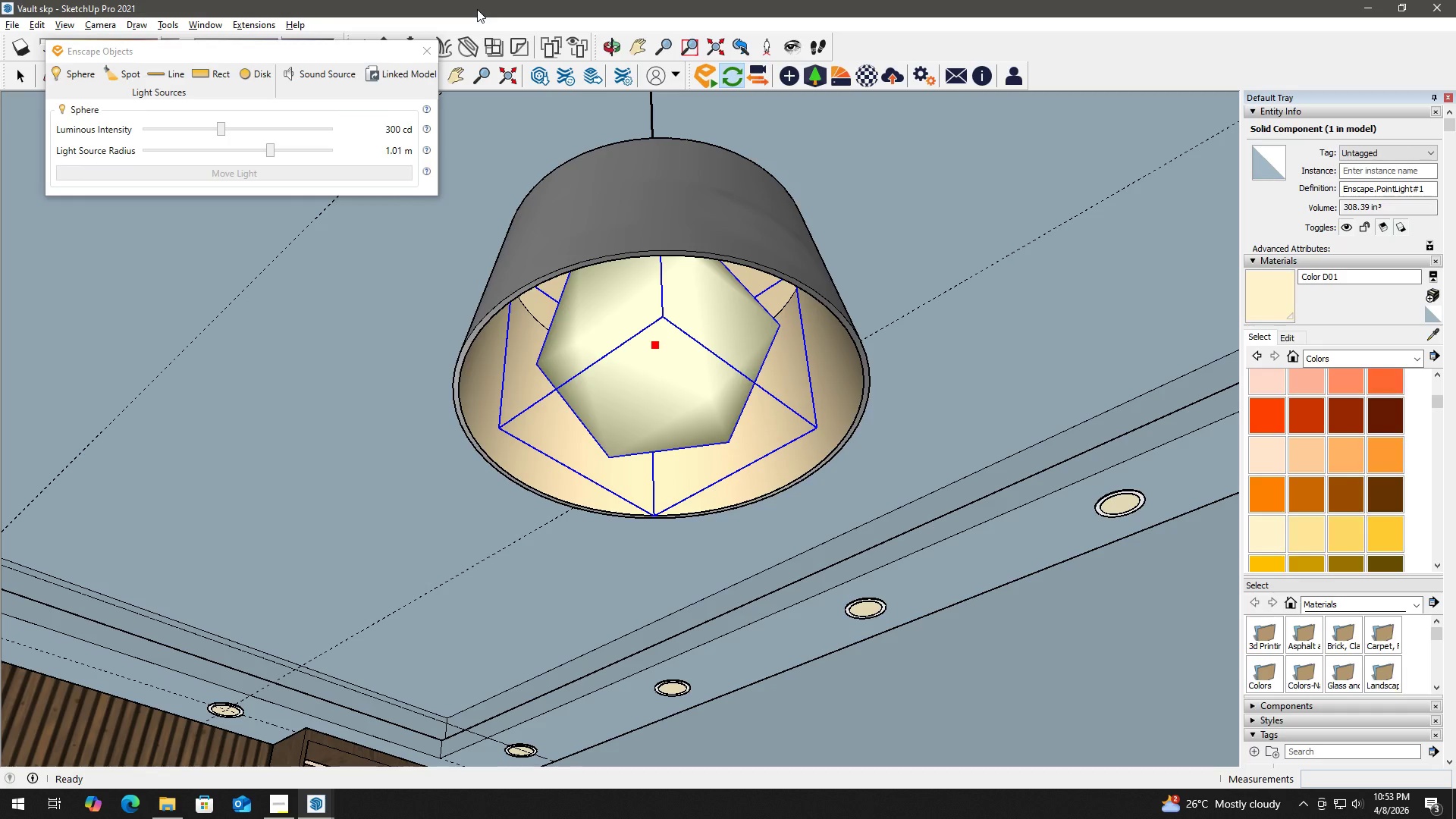 
key(Meta+ArrowLeft)
 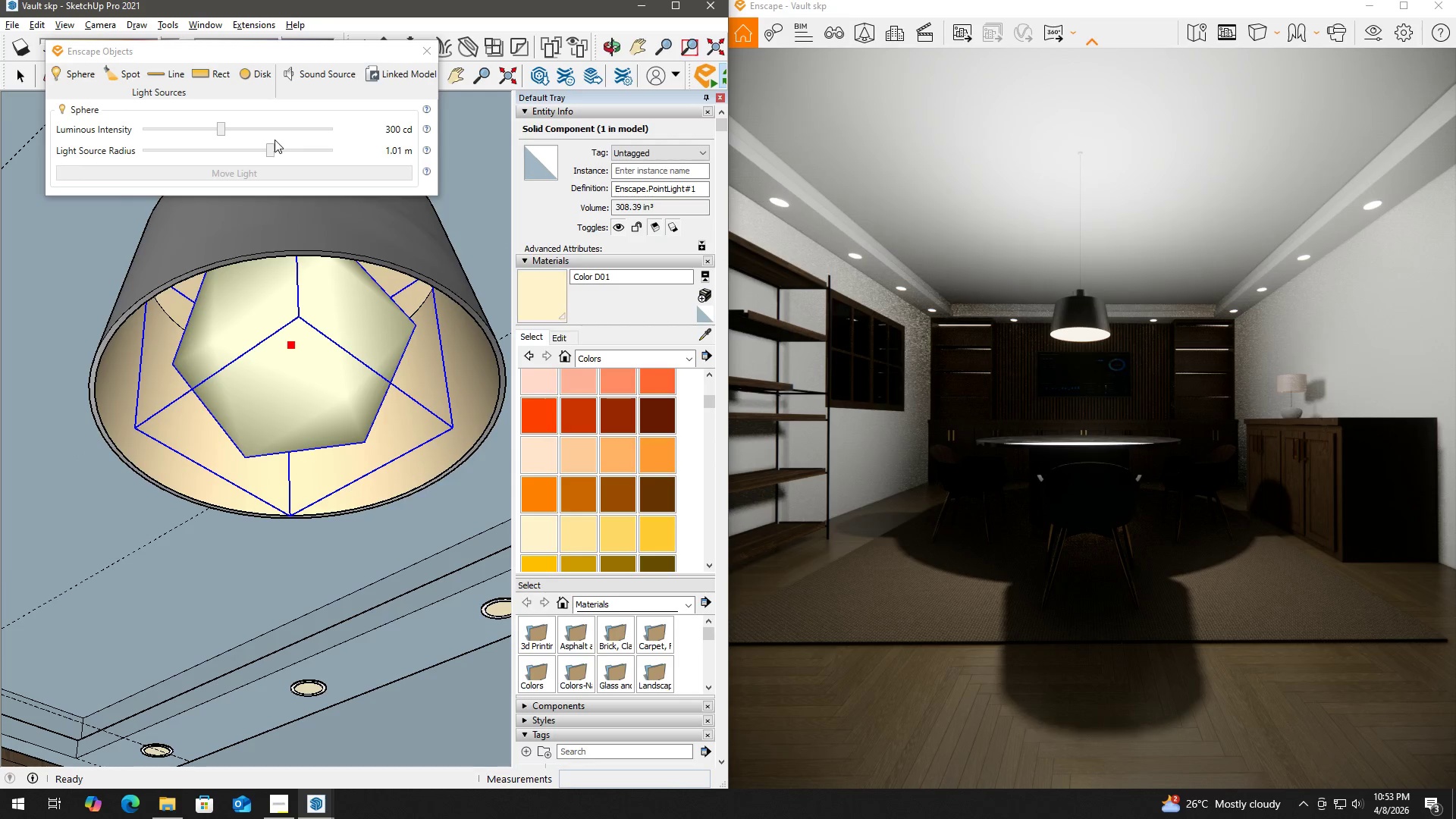 
left_click_drag(start_coordinate=[270, 149], to_coordinate=[224, 150])
 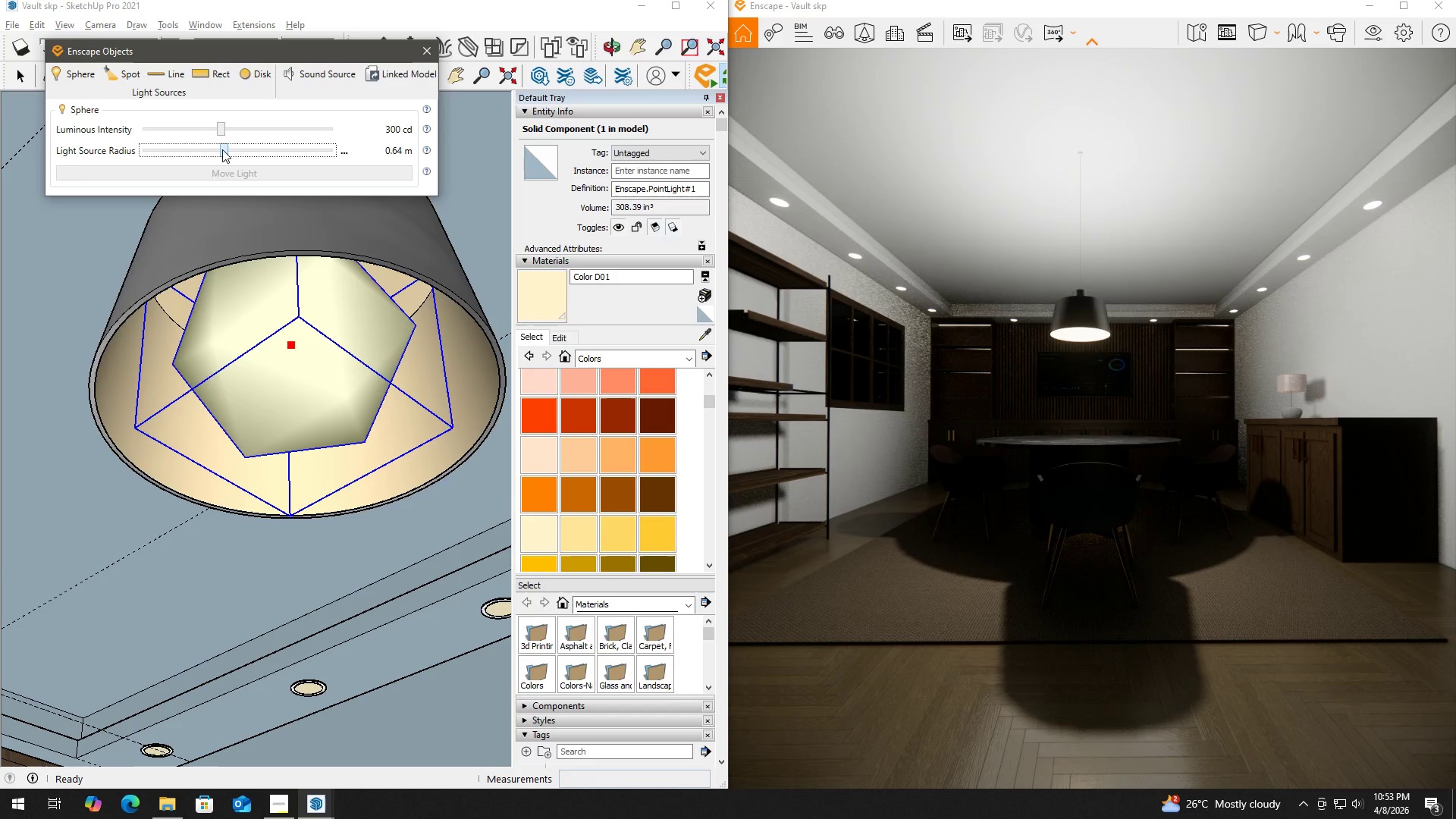 
left_click_drag(start_coordinate=[227, 149], to_coordinate=[132, 150])
 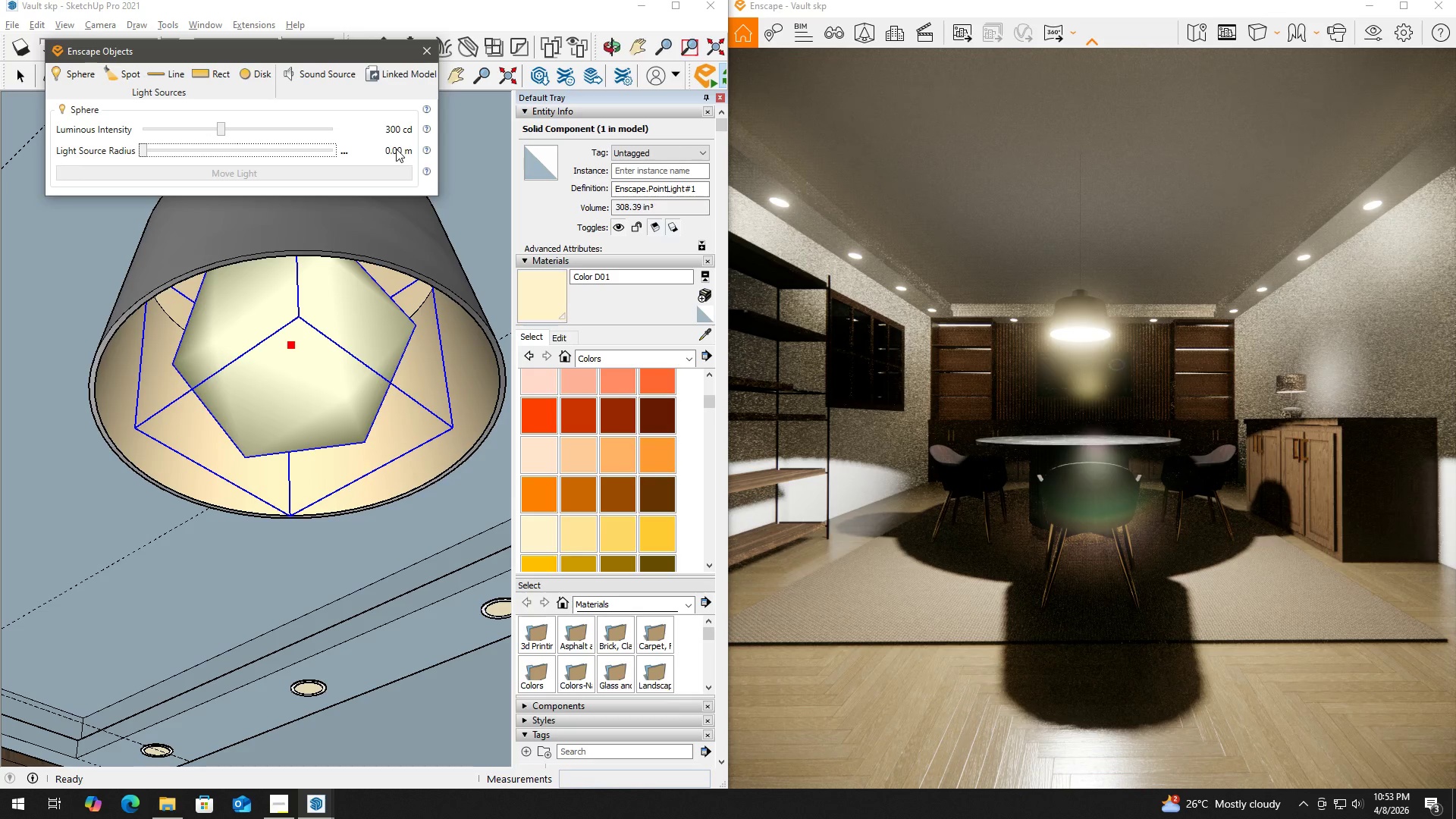 
left_click([396, 149])
 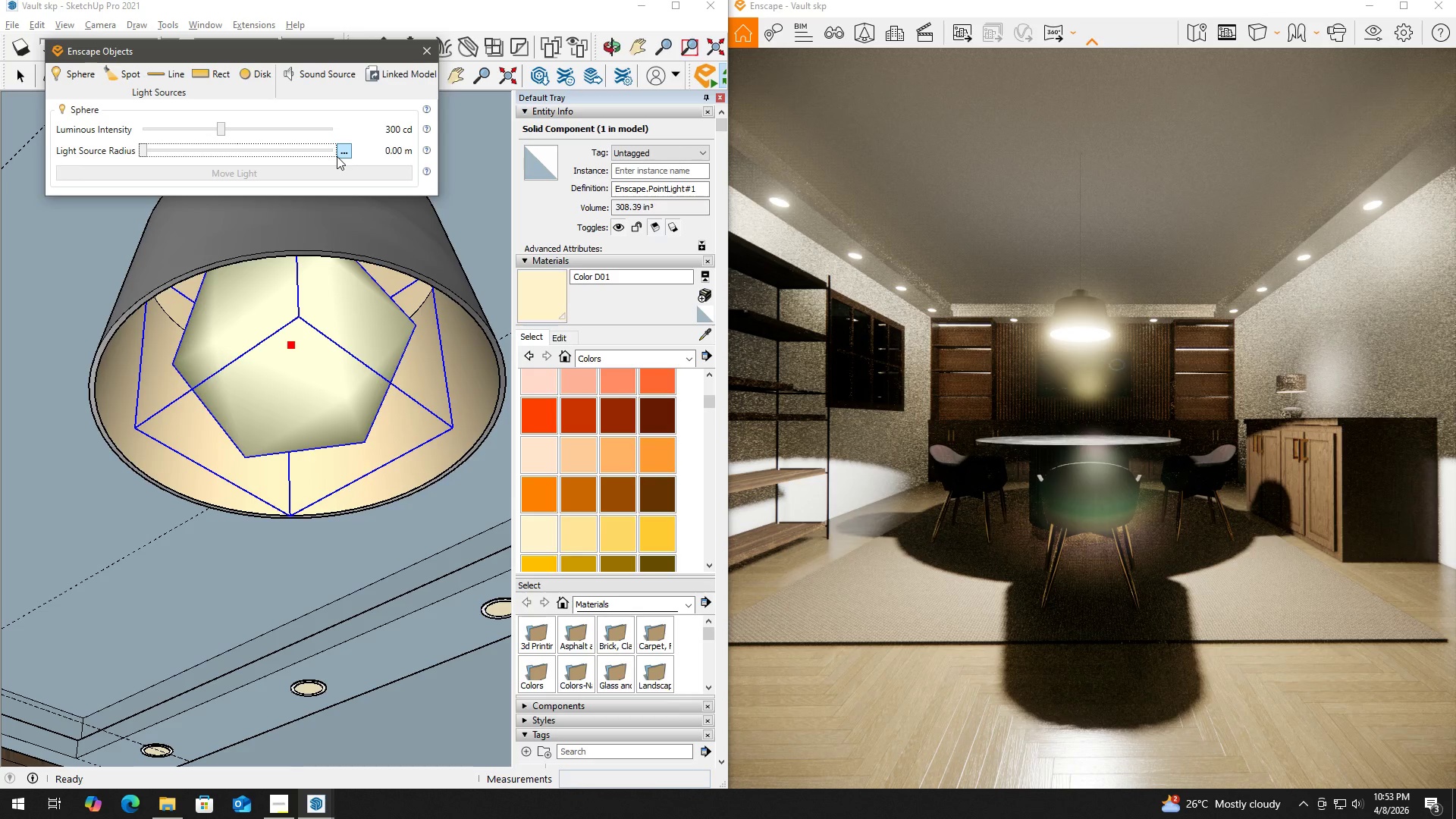 
left_click([343, 154])
 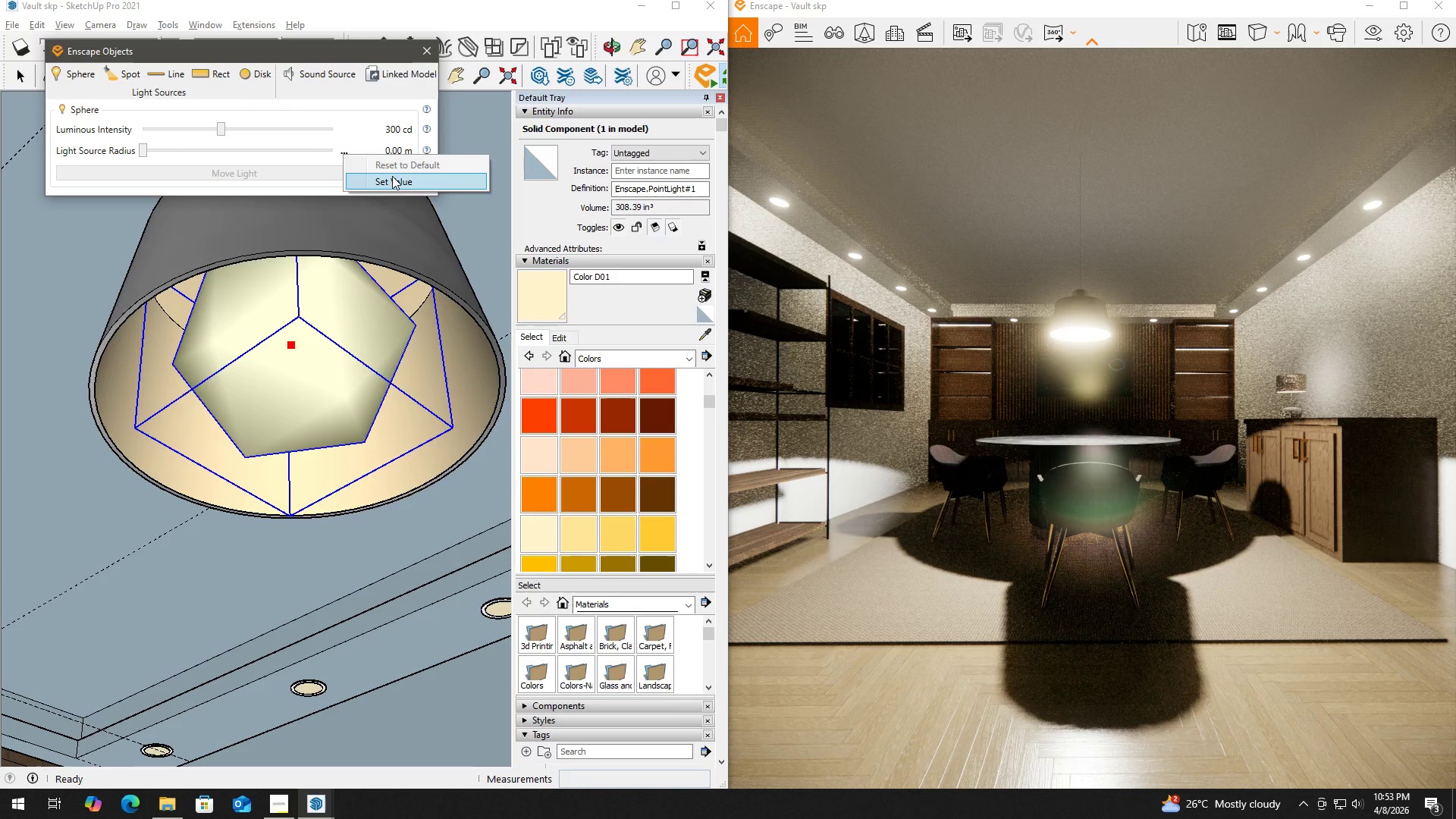 
left_click([395, 177])
 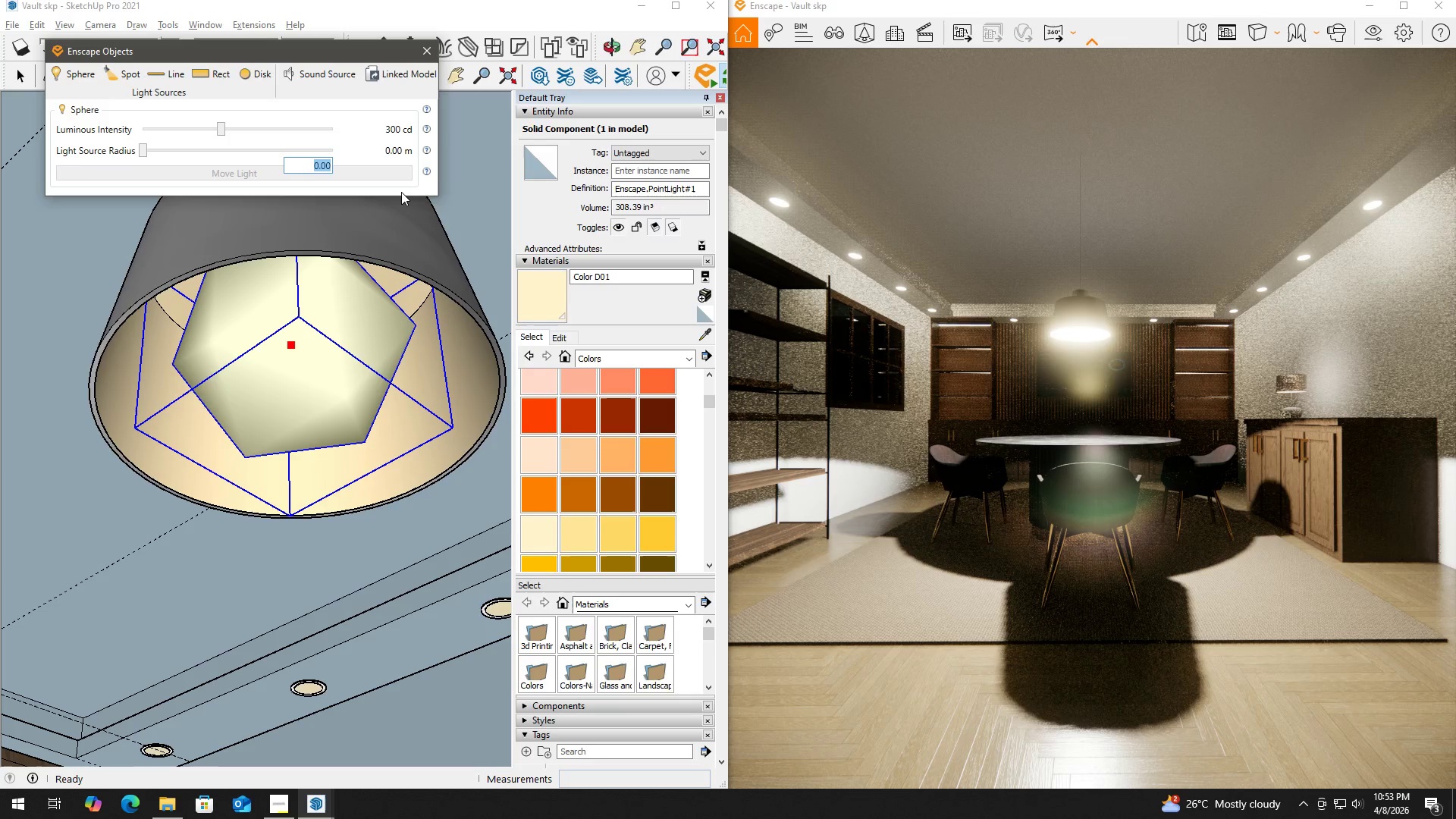 
key(Numpad0)
 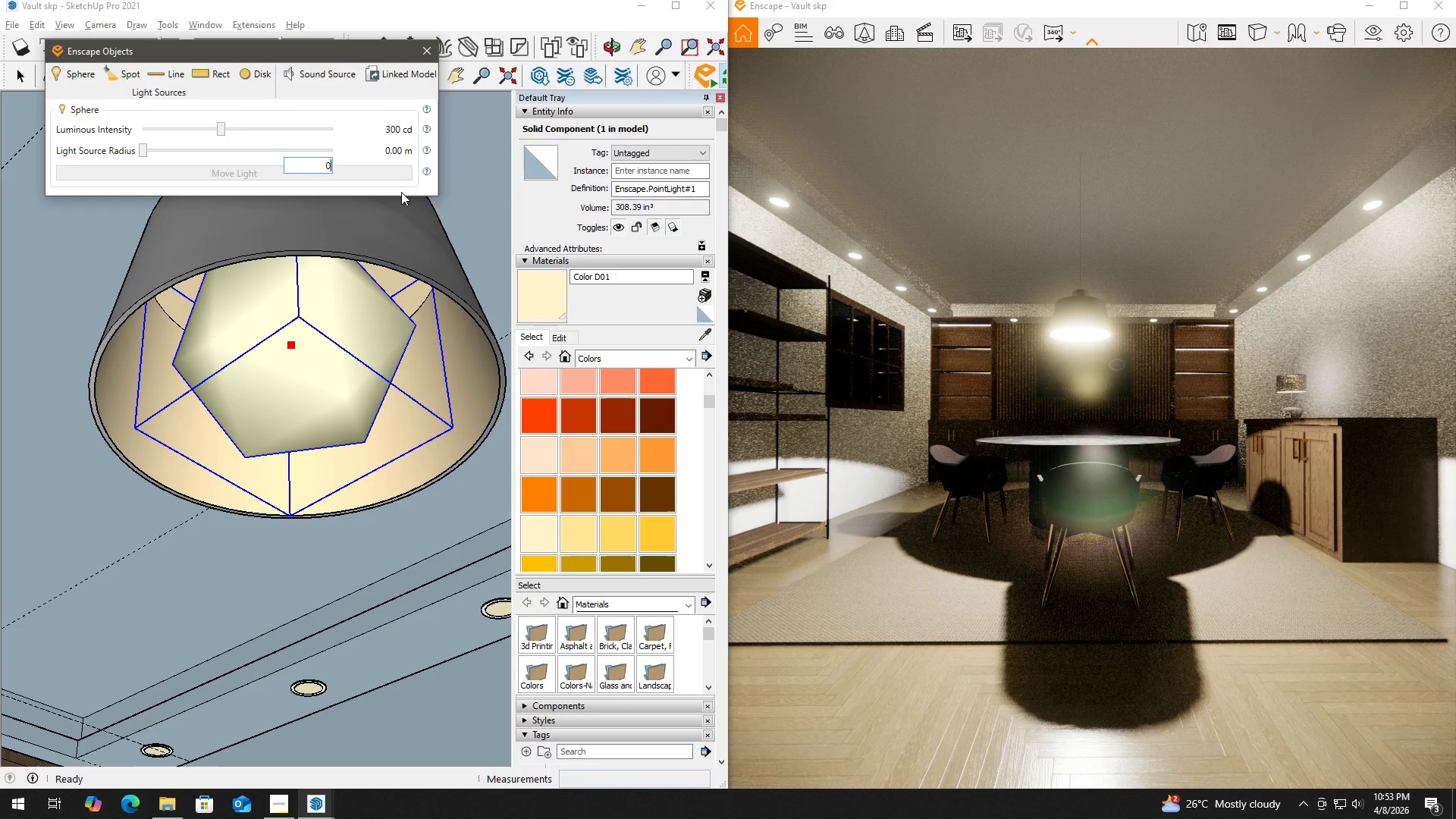 
key(NumpadDecimal)
 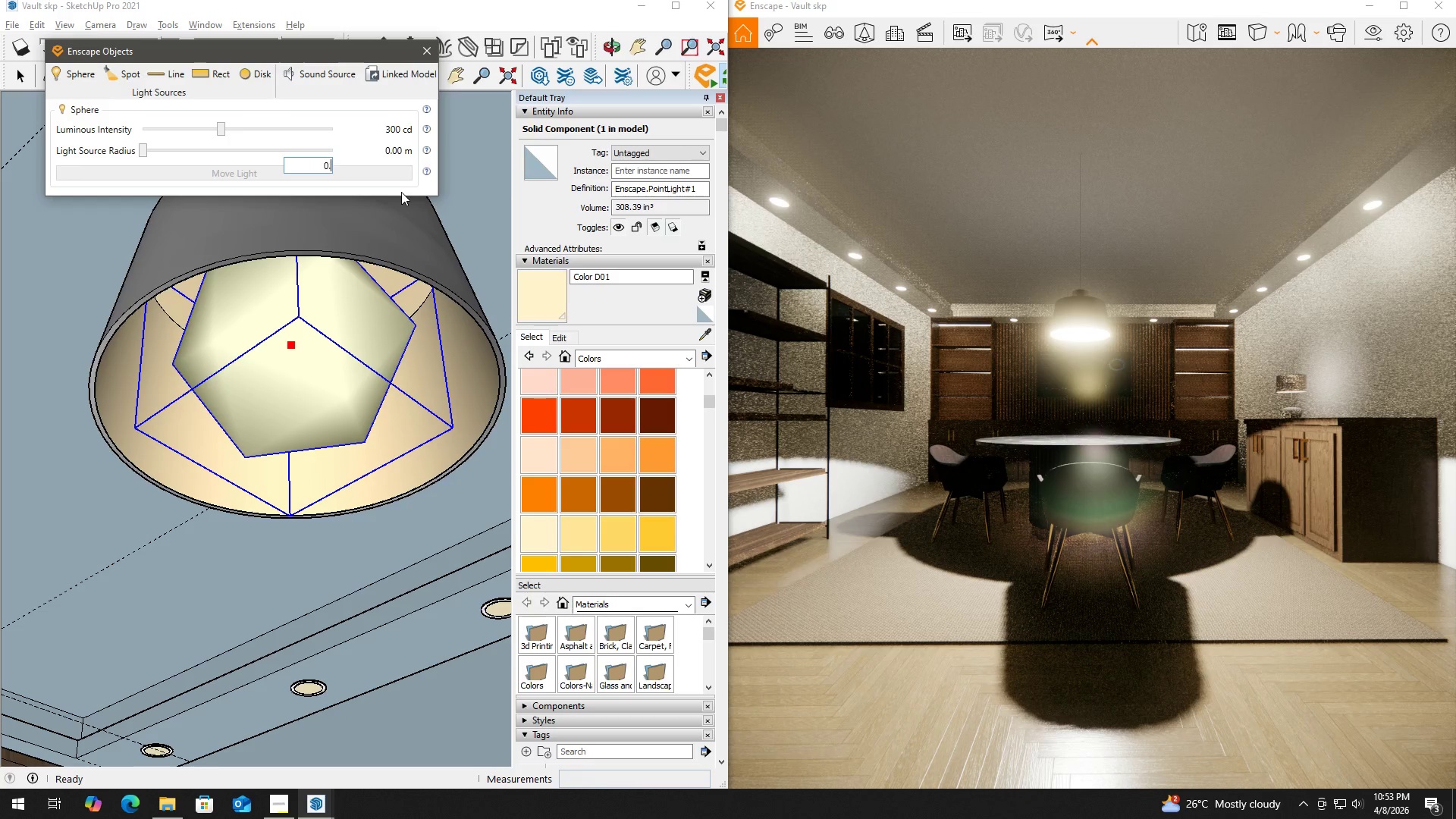 
key(Numpad5)
 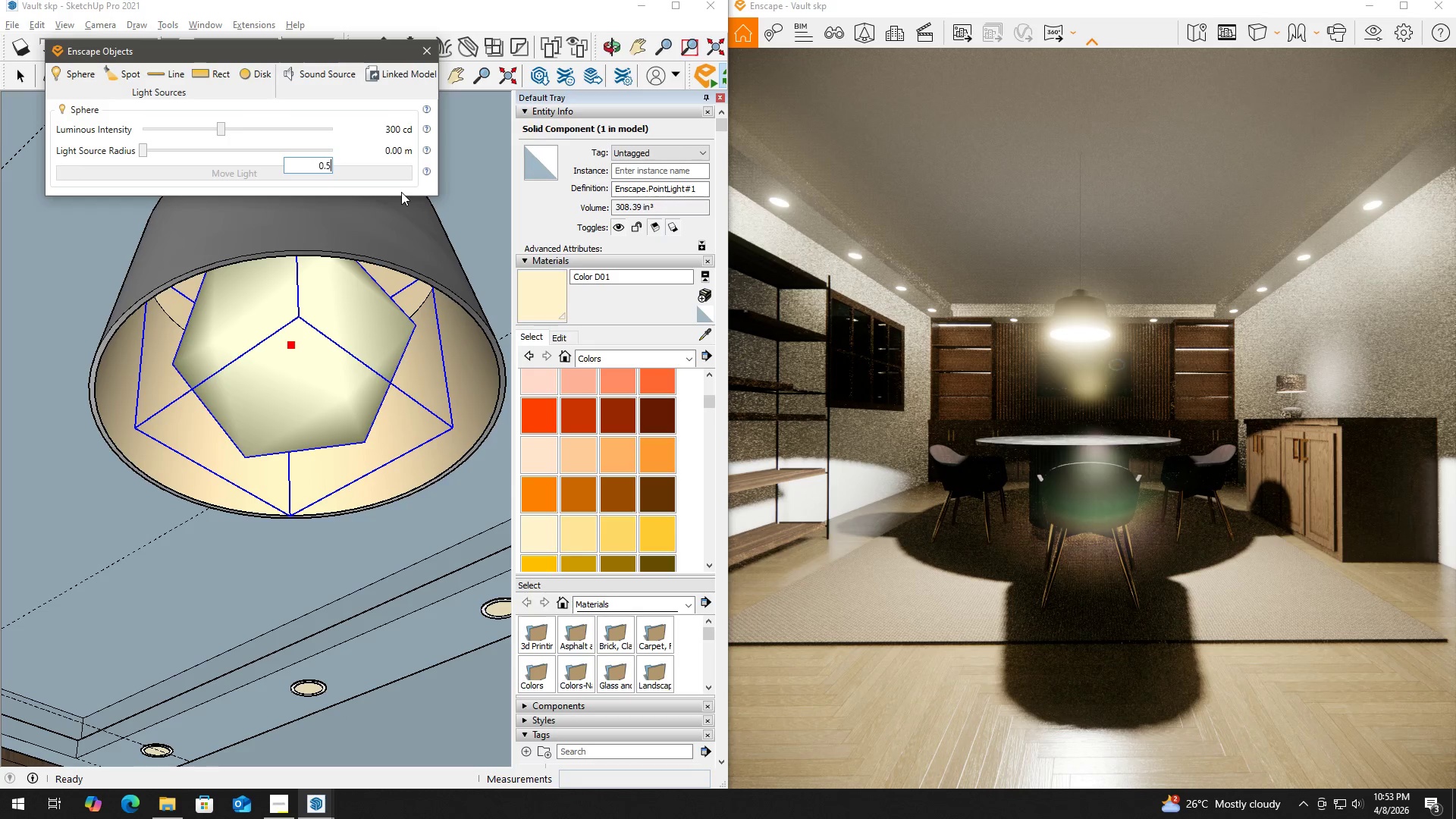 
key(NumpadEnter)
 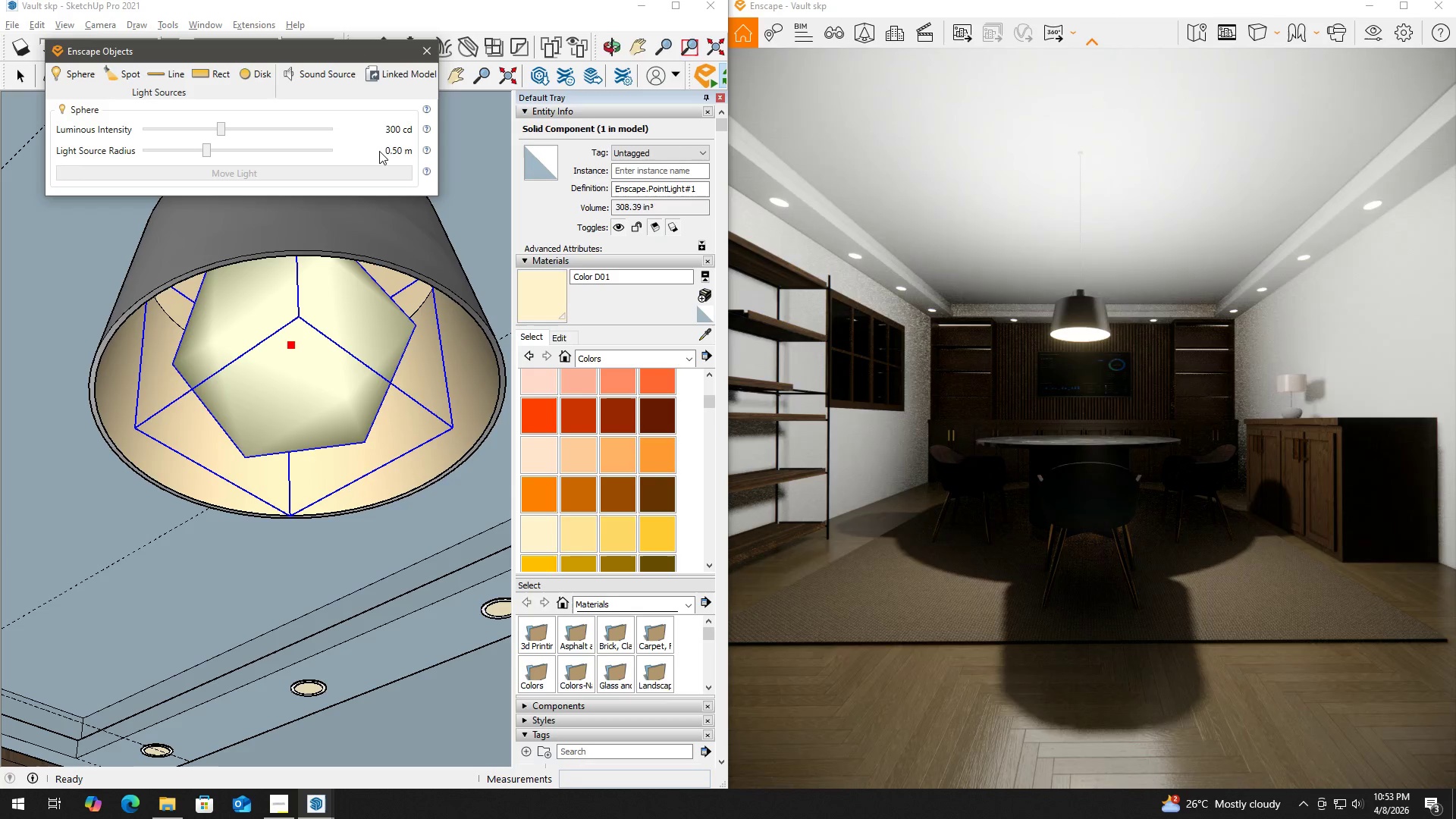 
left_click([340, 152])
 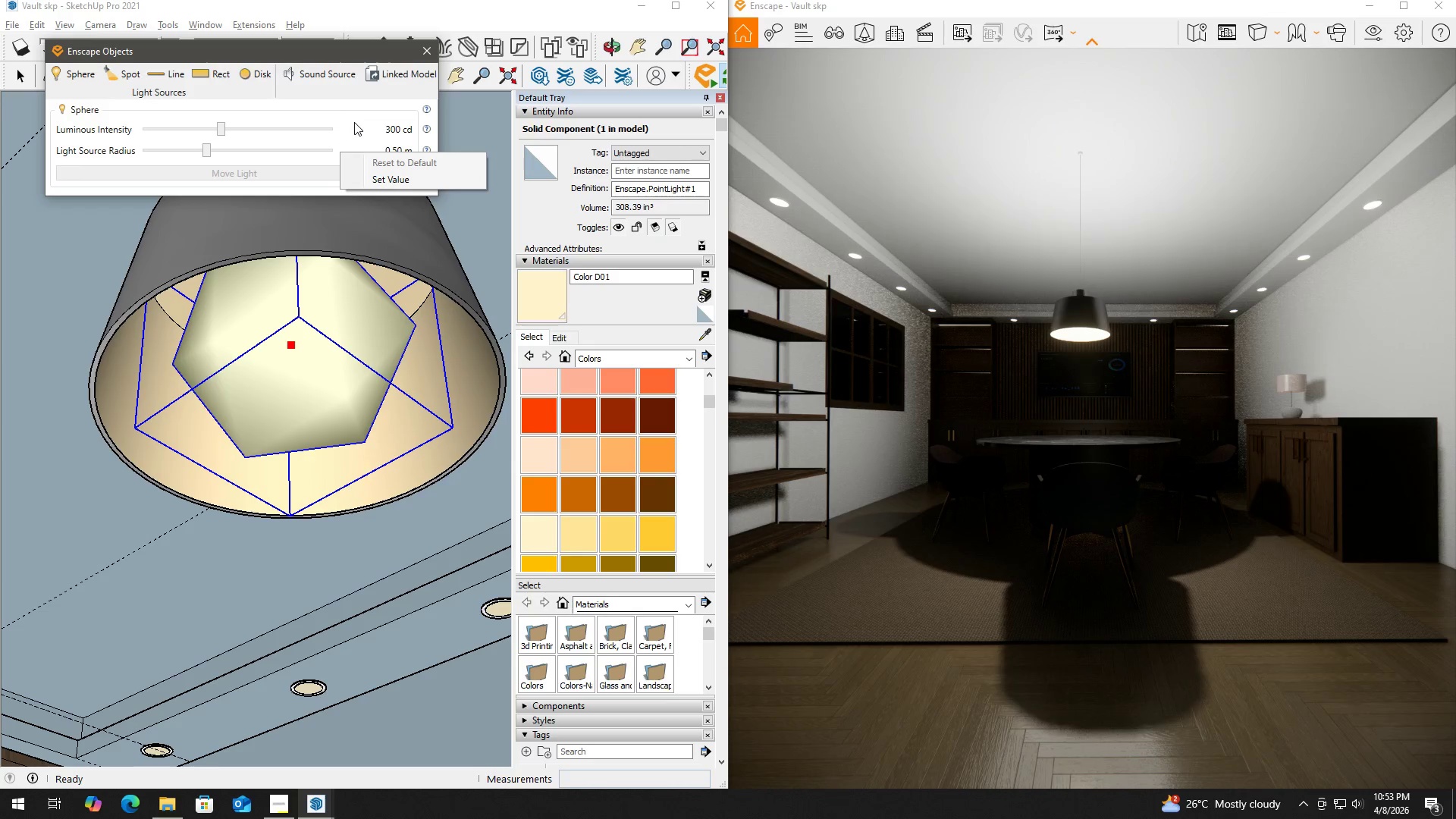 
left_click([394, 175])
 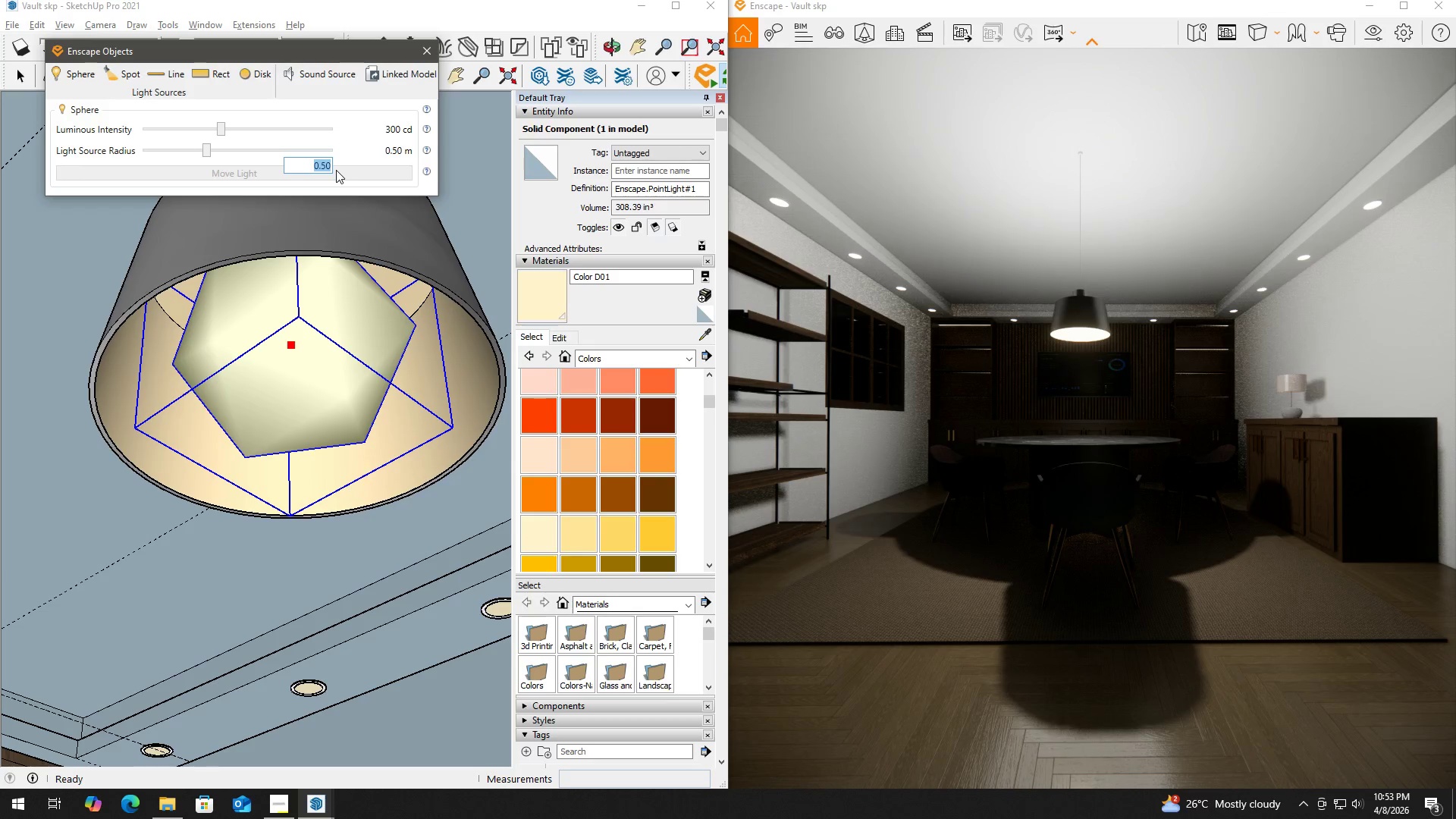 
key(Numpad0)
 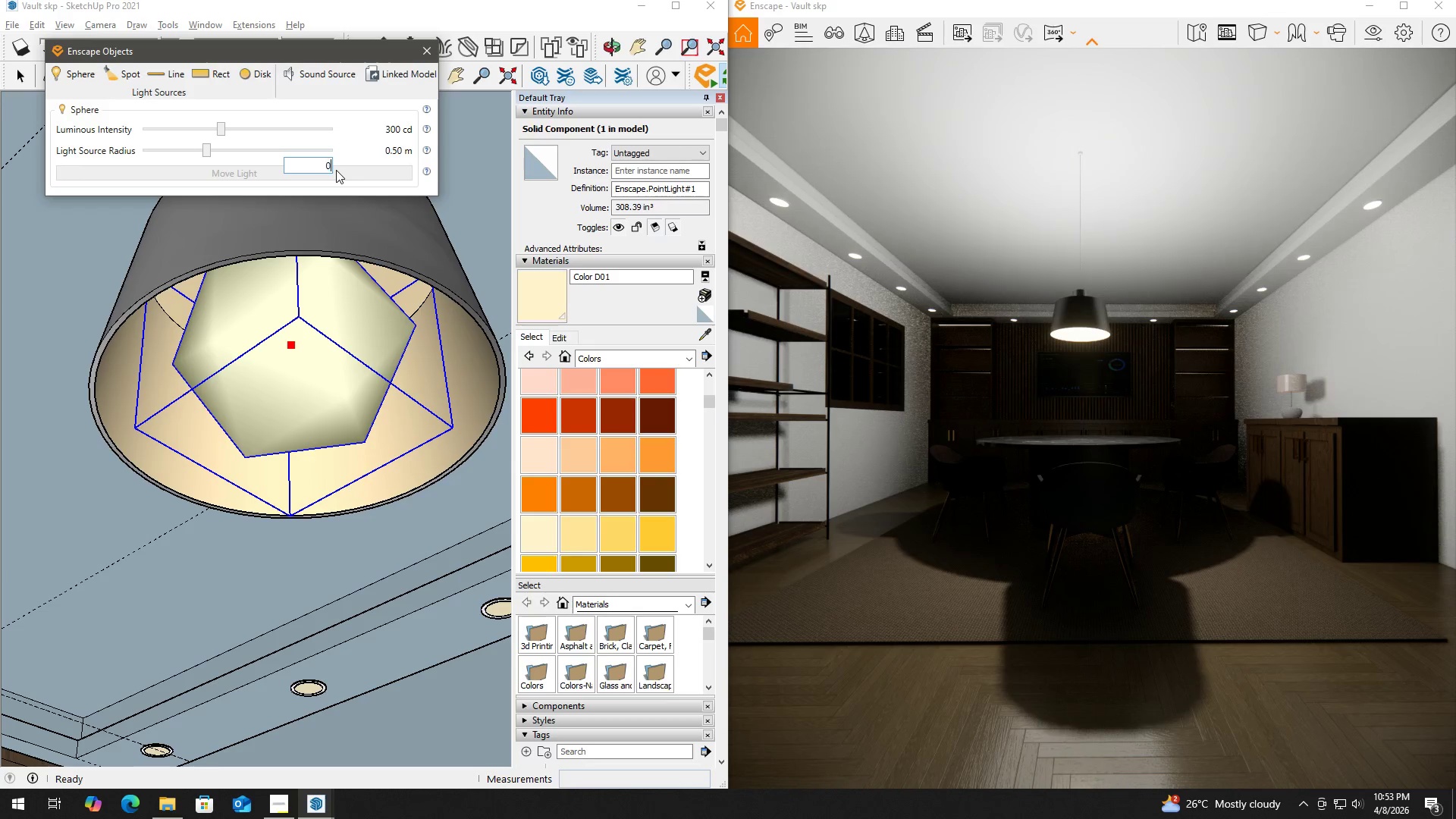 
key(NumpadDecimal)
 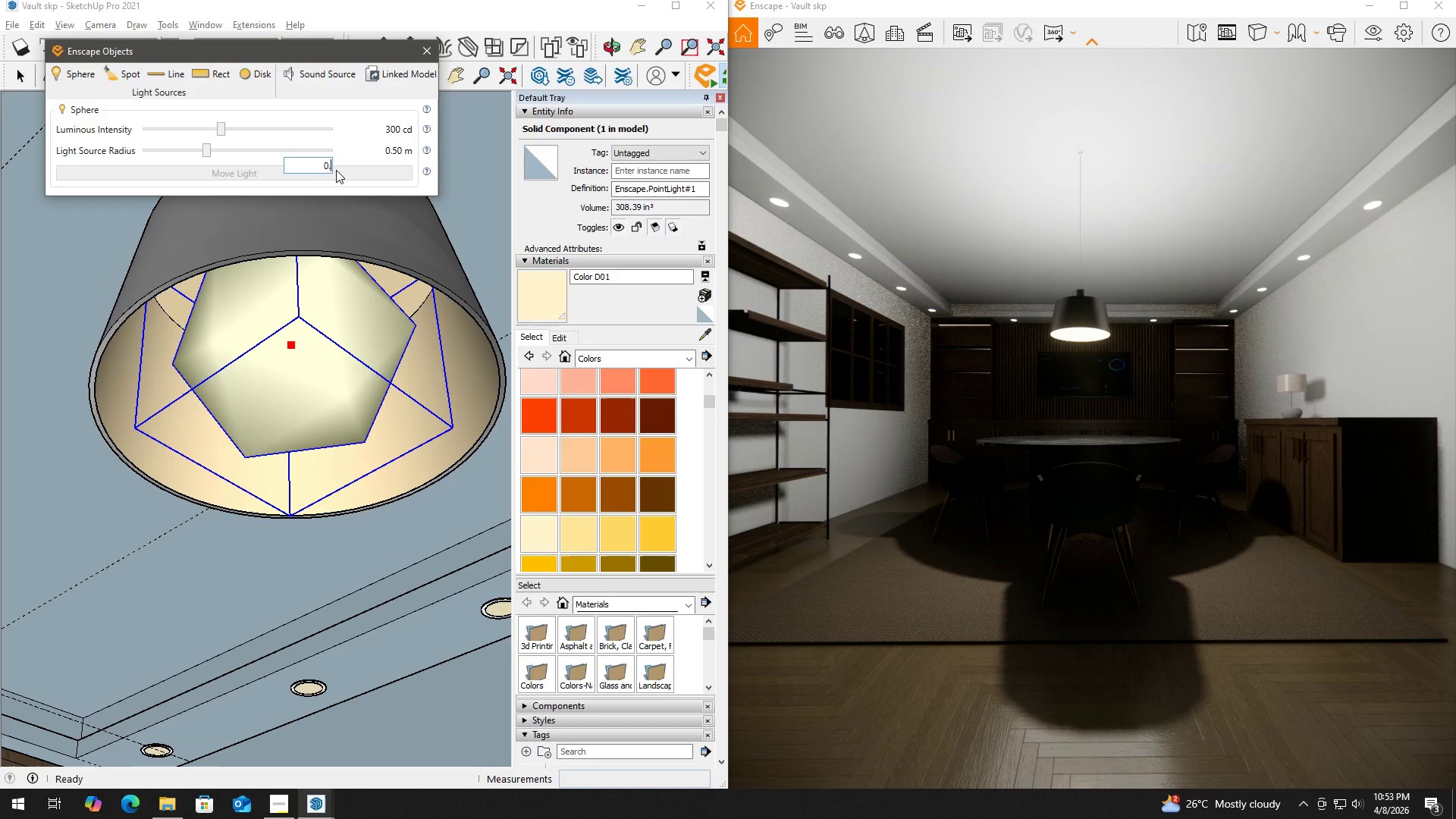 
key(Numpad1)
 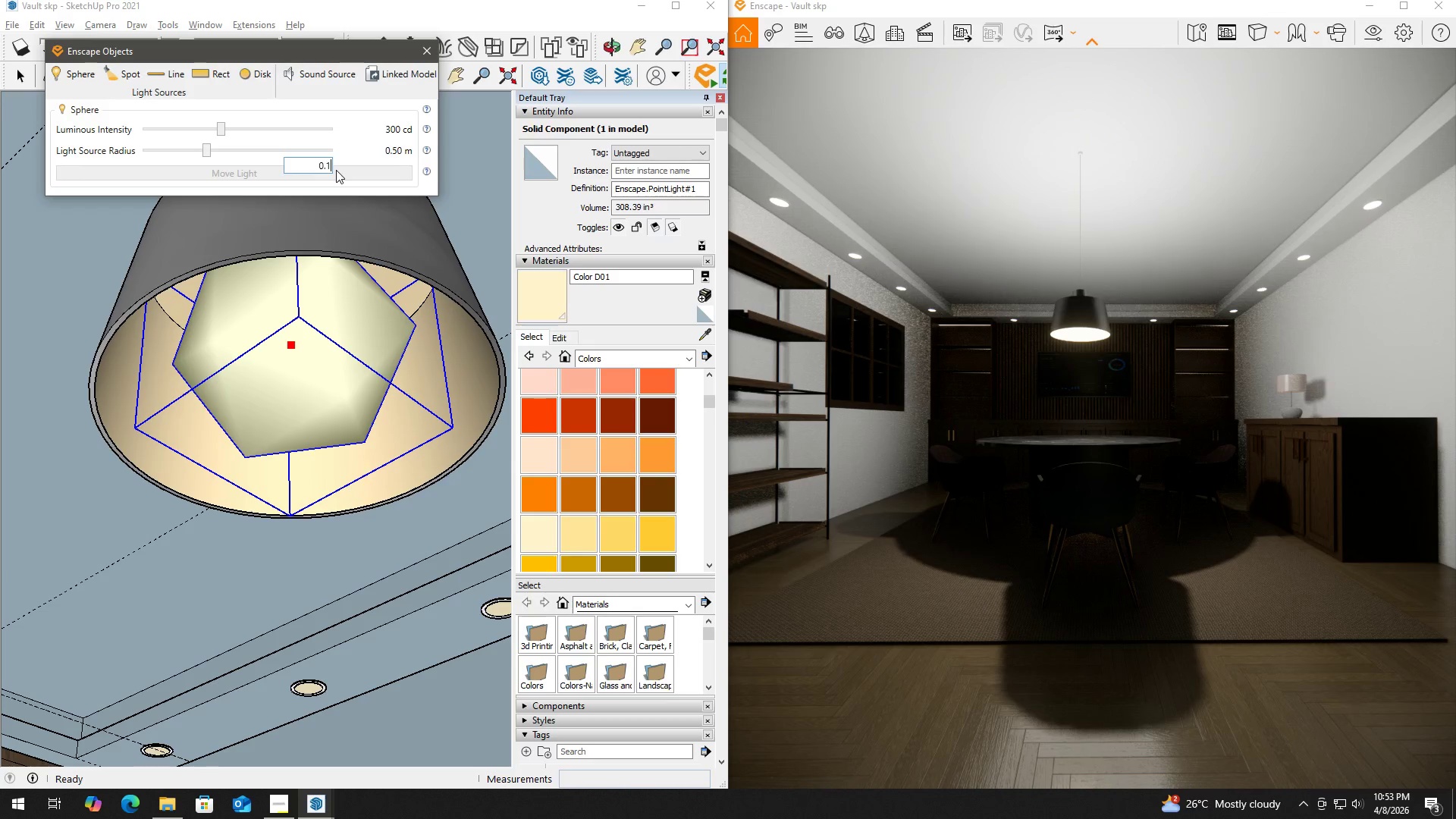 
key(NumpadEnter)
 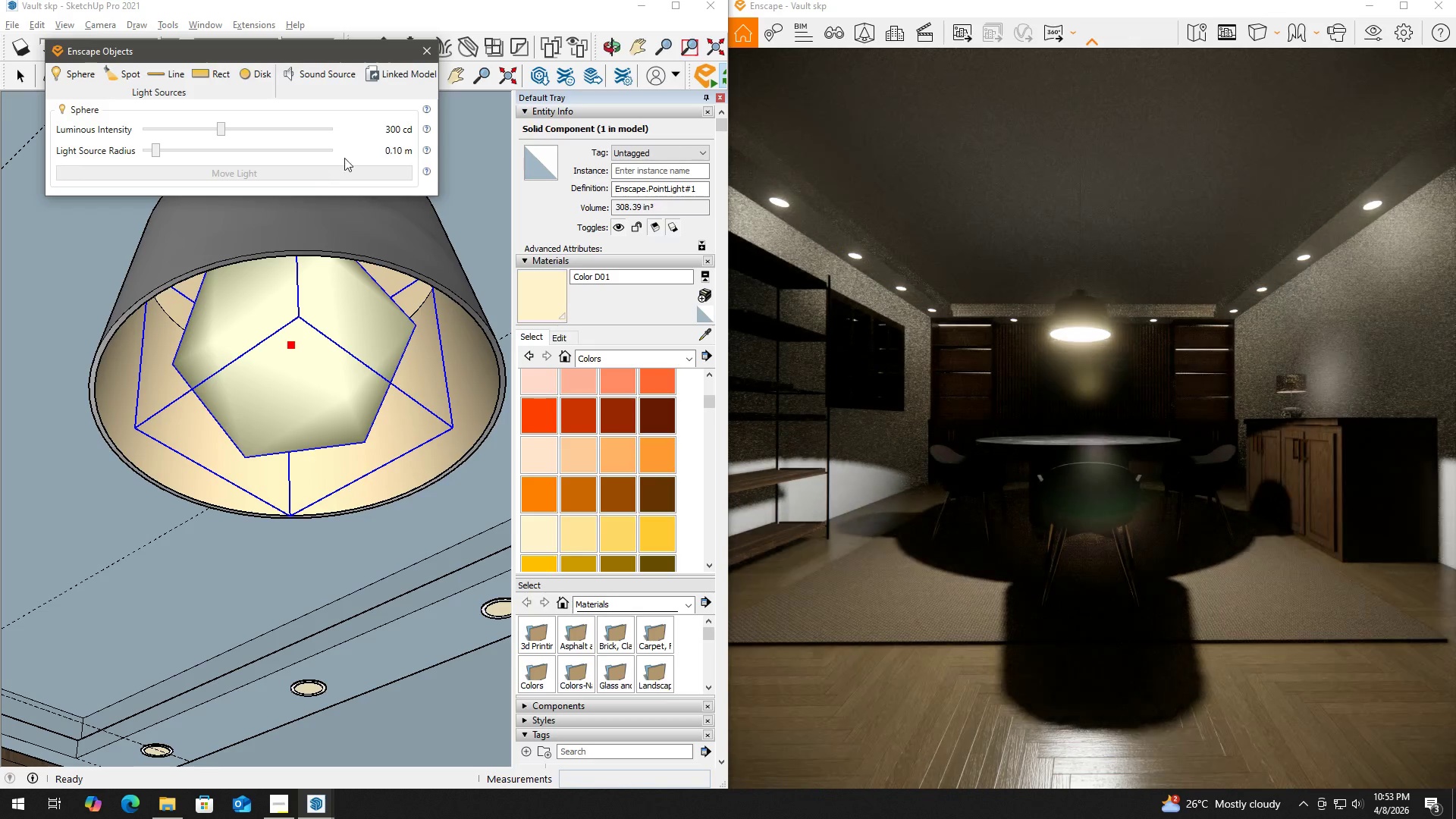 
left_click([344, 153])
 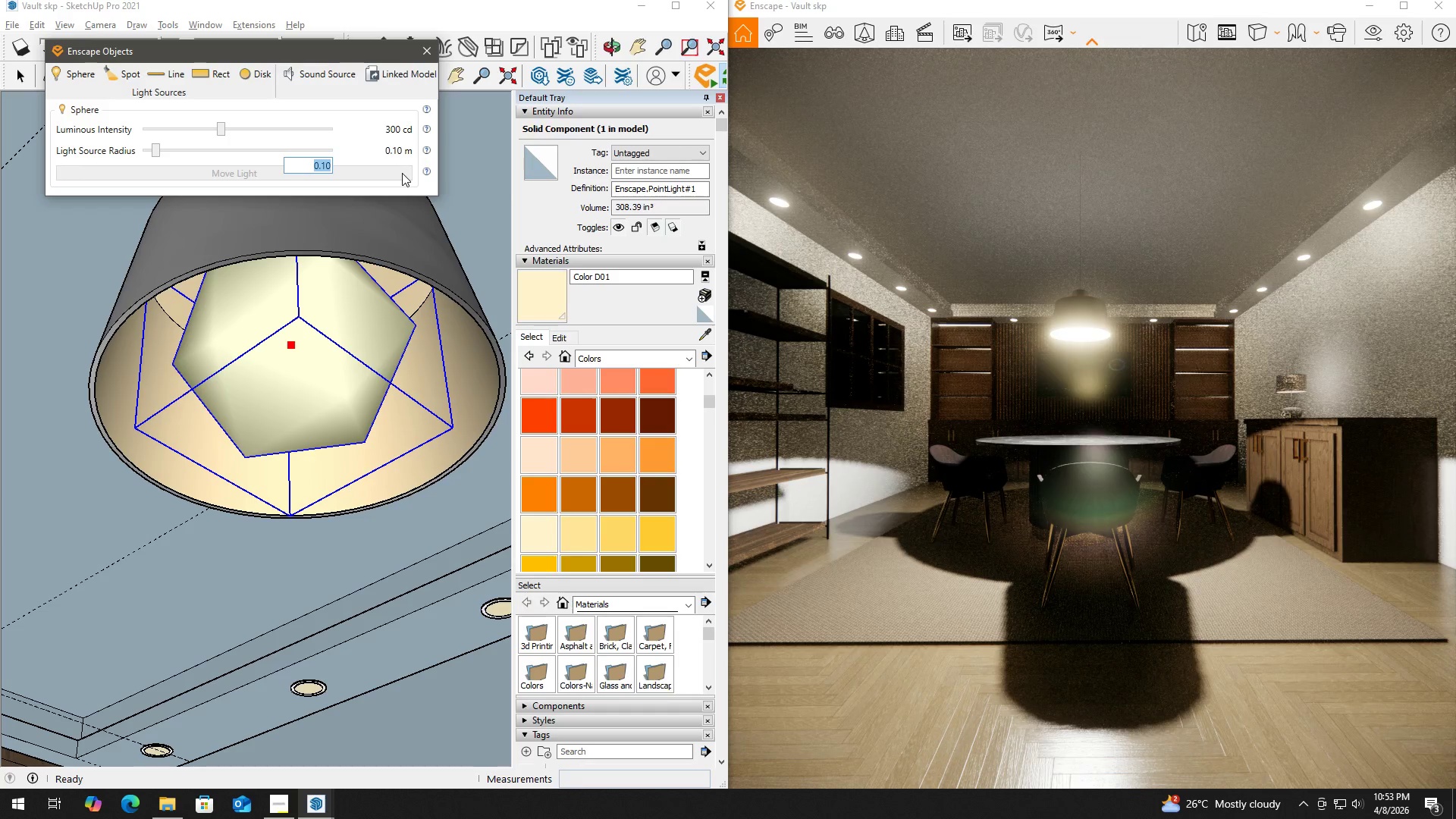 
key(Numpad0)
 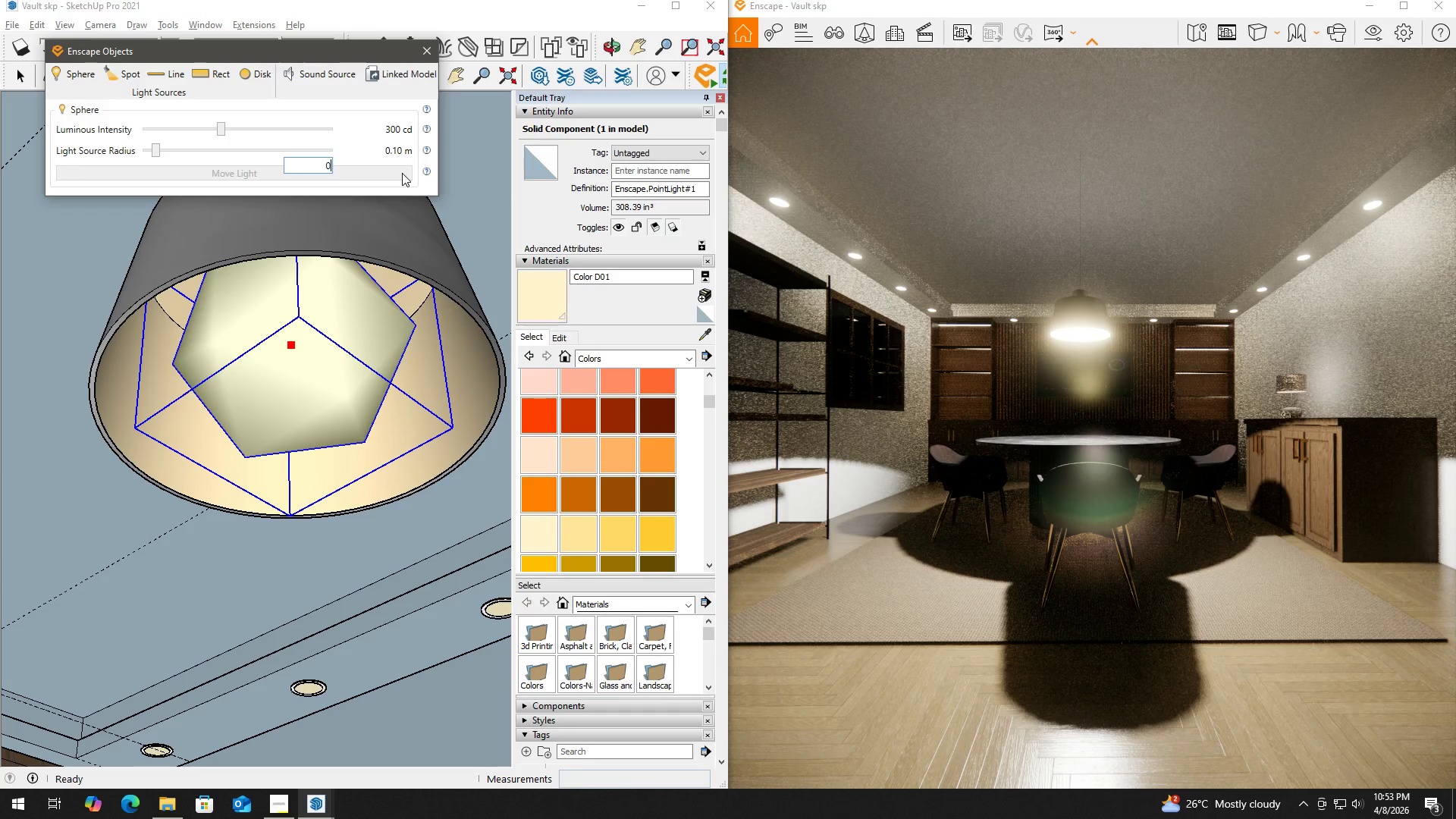 
key(NumpadDecimal)
 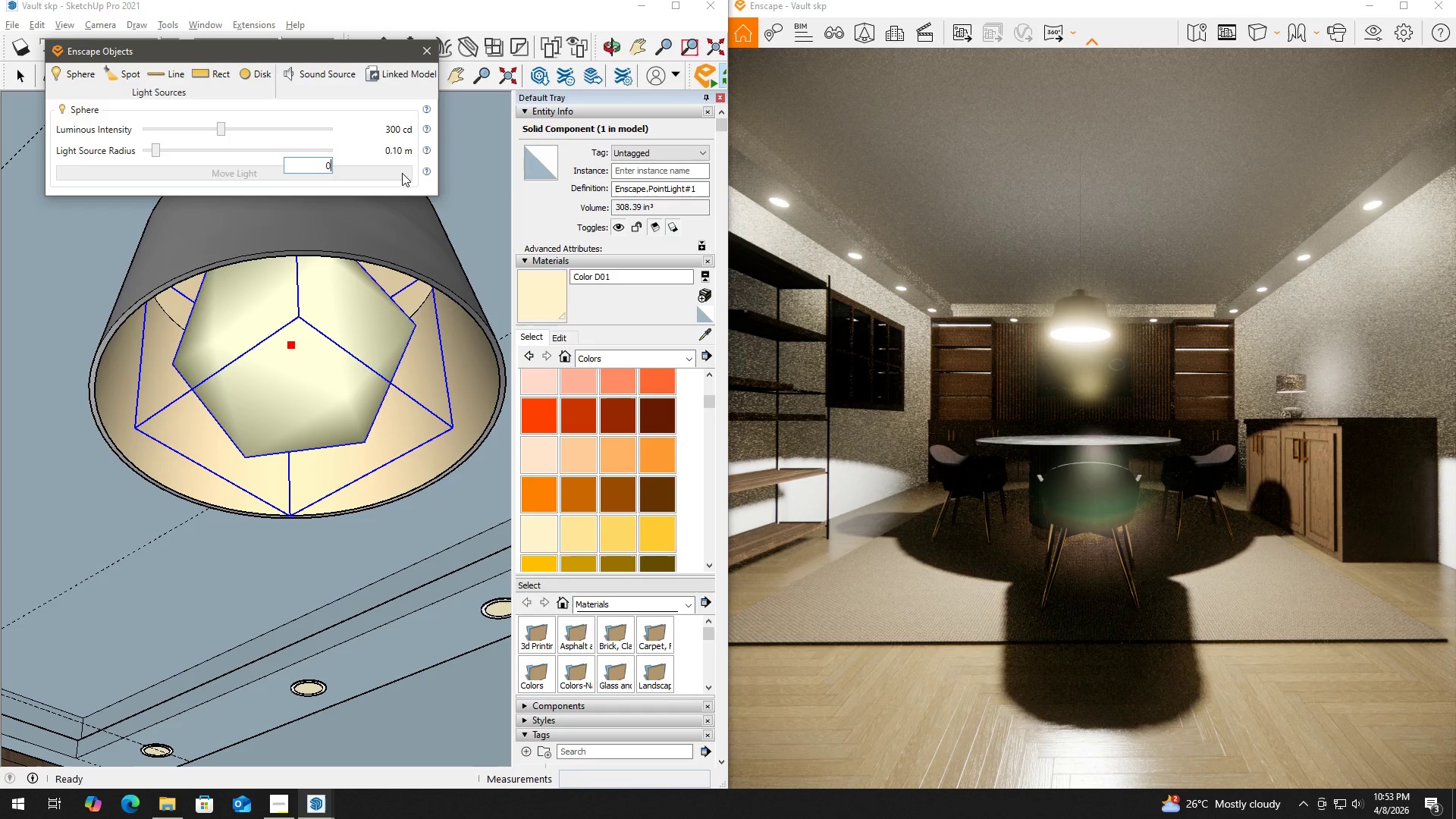 
key(Numpad2)
 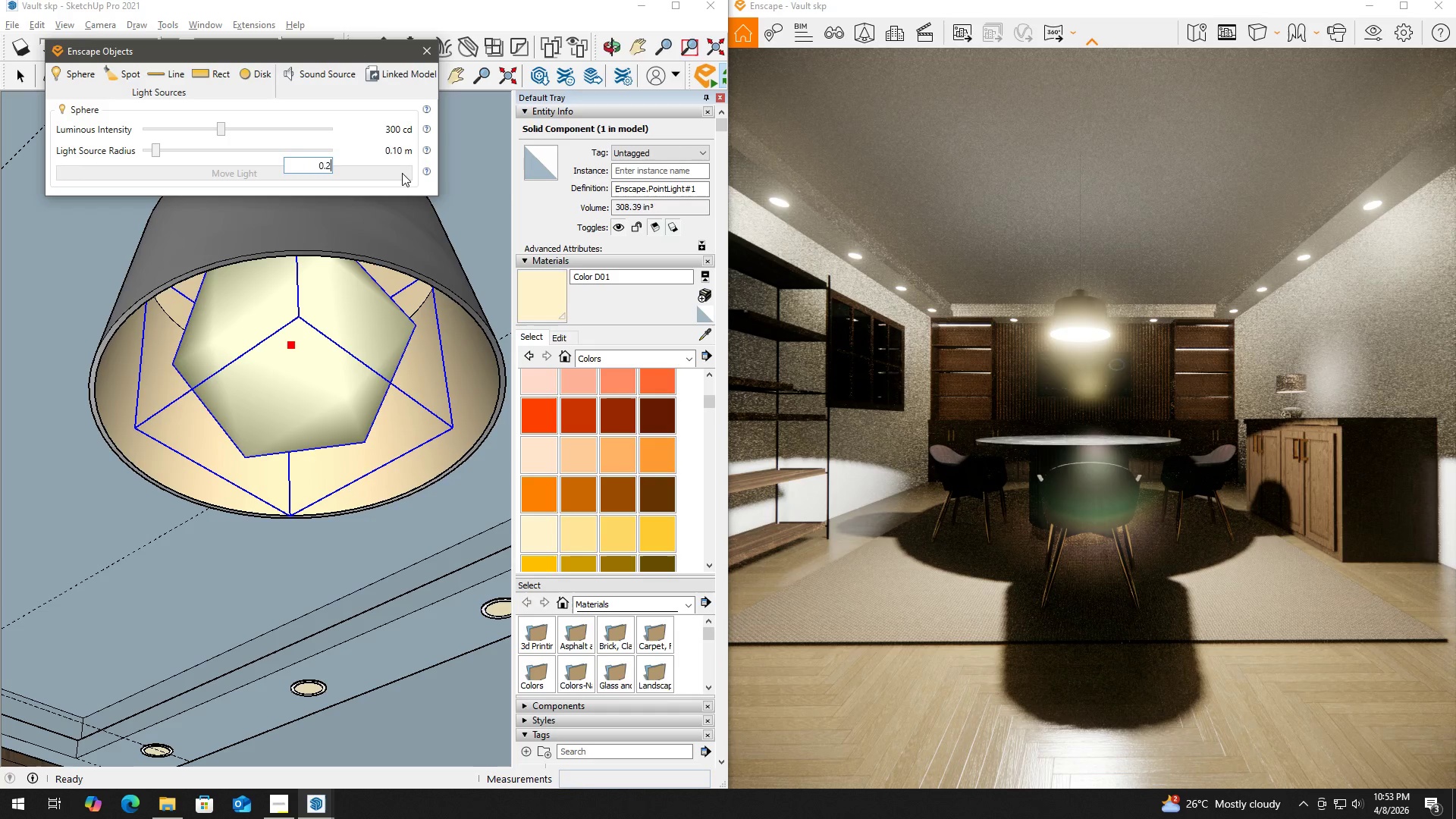 
key(NumpadEnter)
 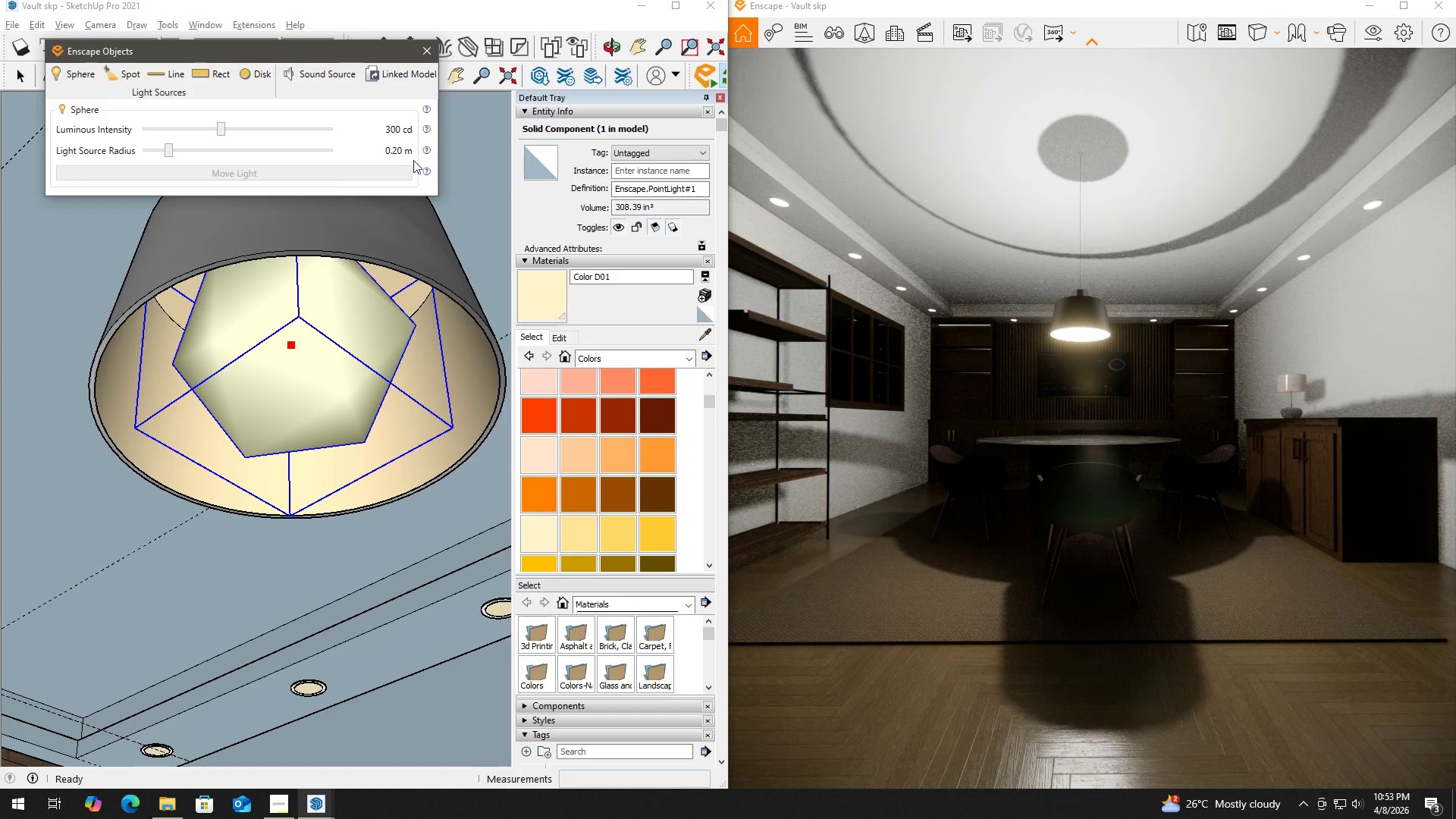 
double_click([348, 153])
 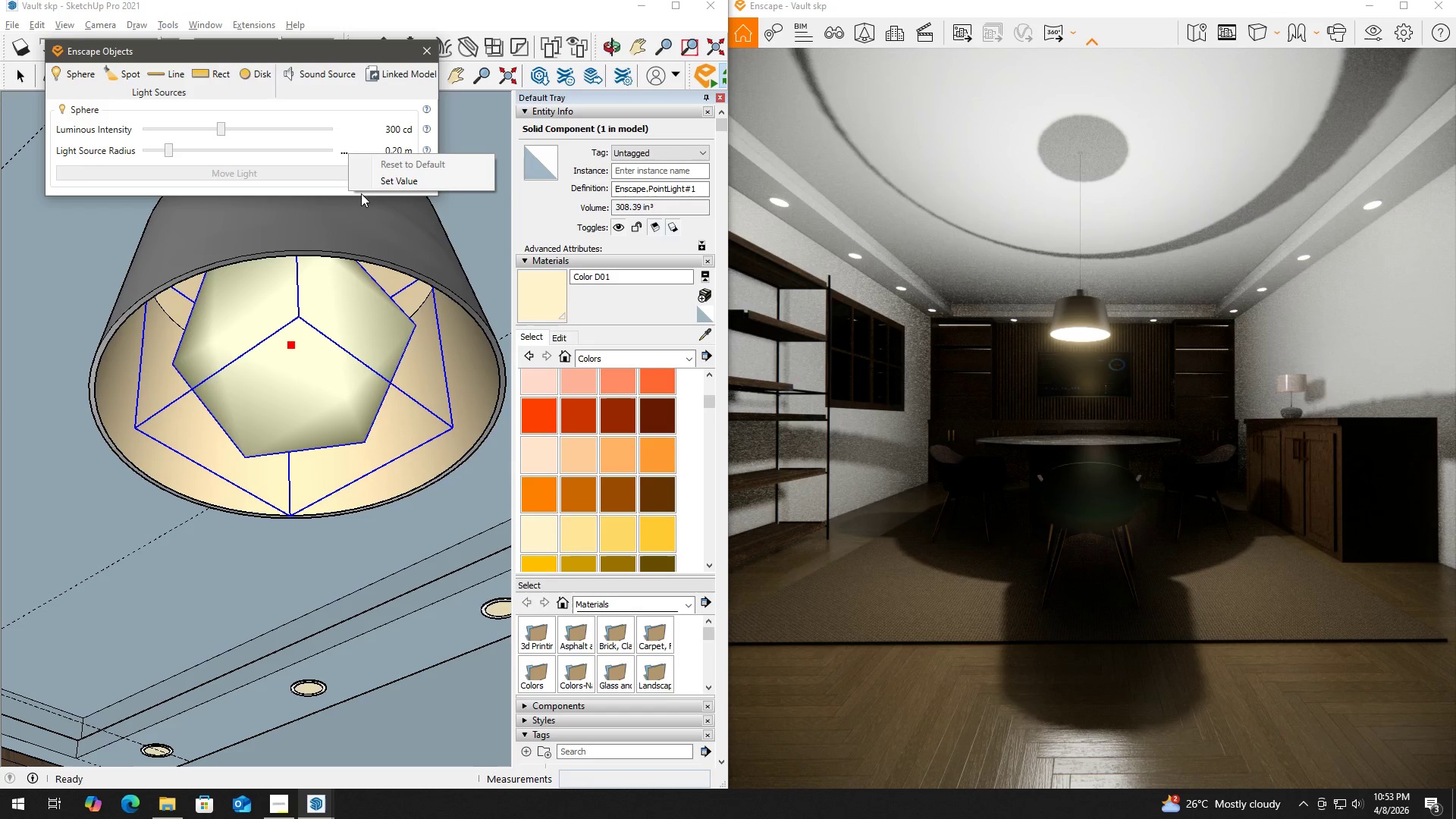 
left_click([376, 182])
 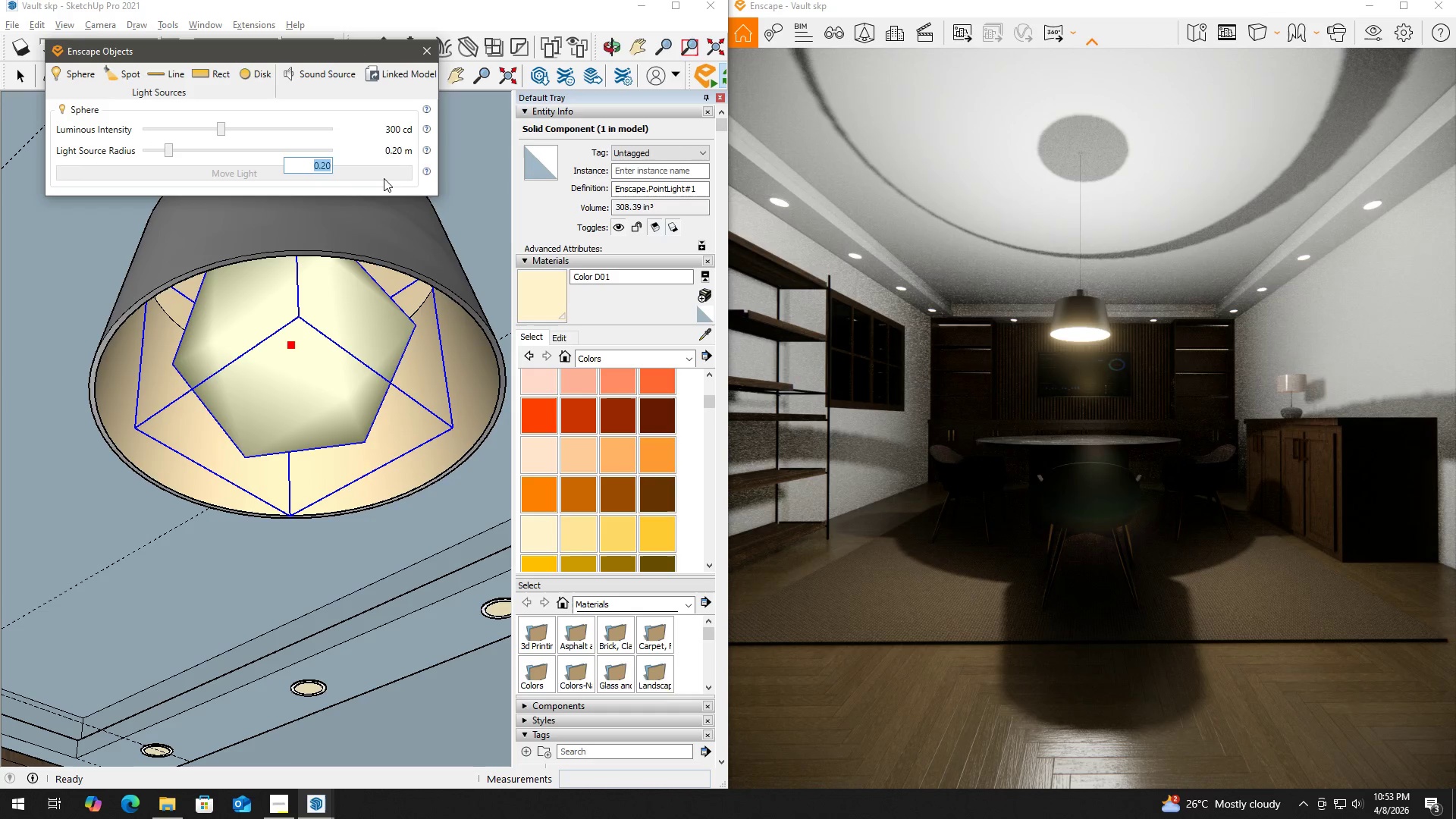 
key(Numpad0)
 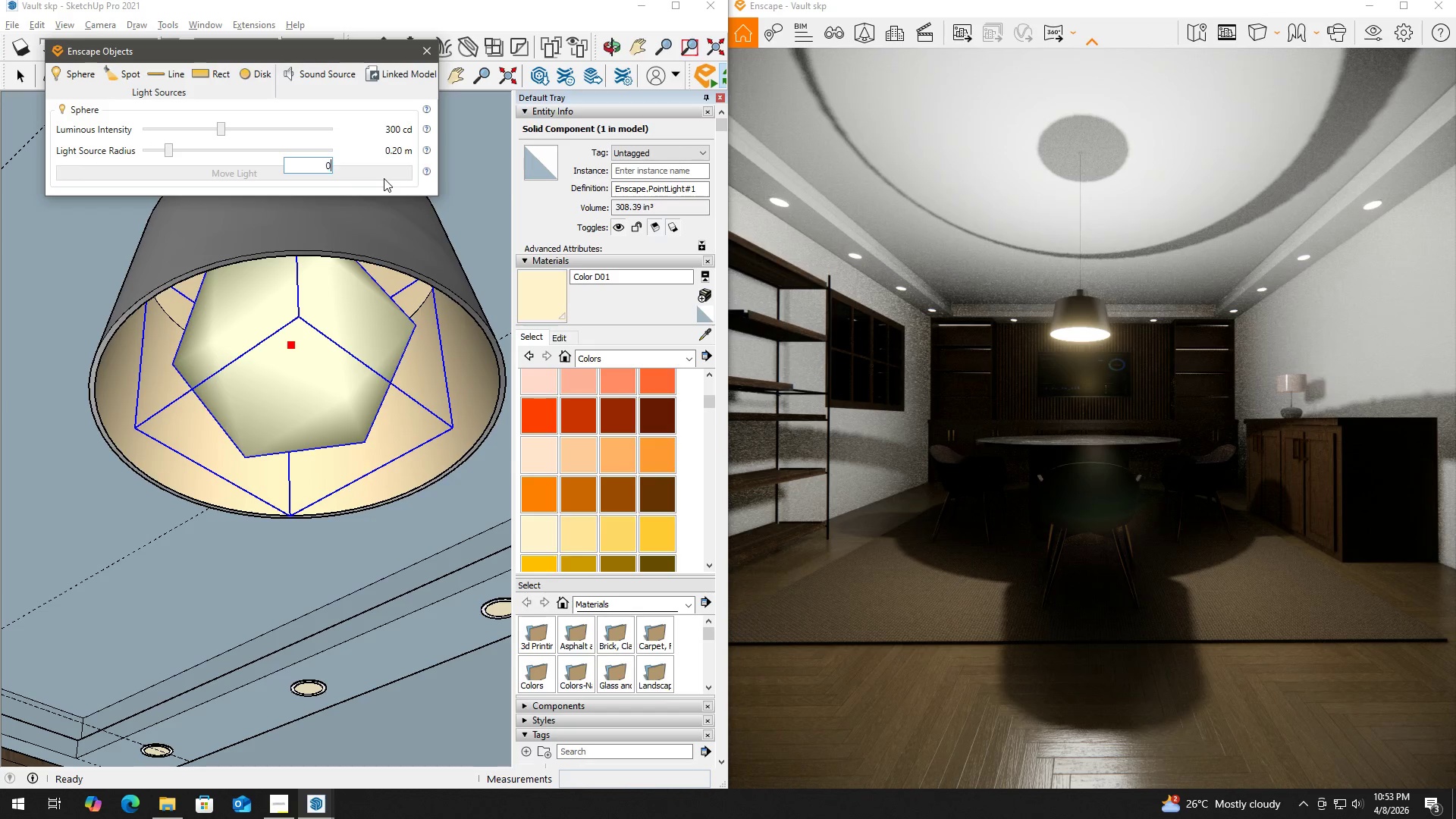 
key(NumpadDecimal)
 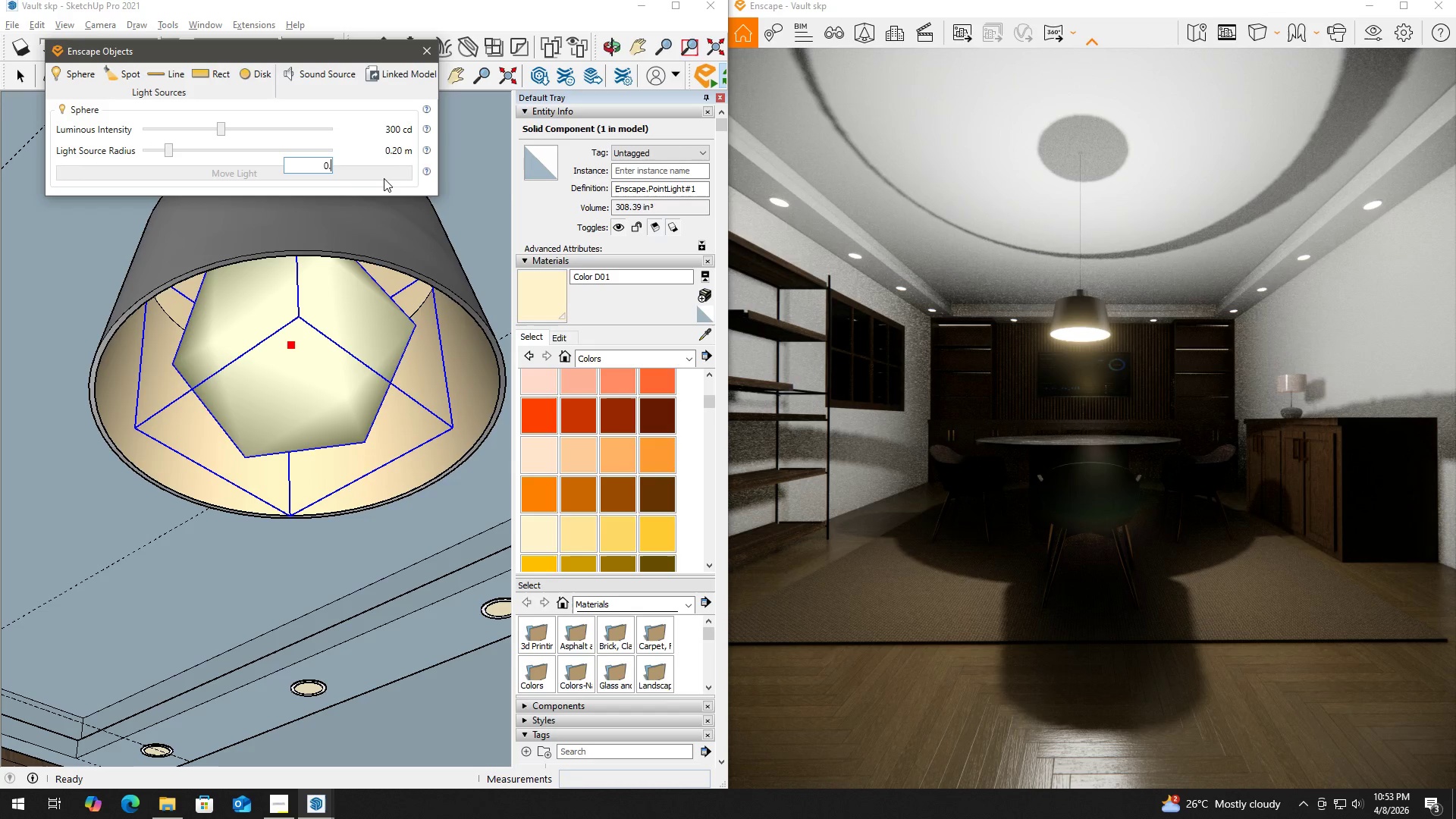 
key(Numpad5)
 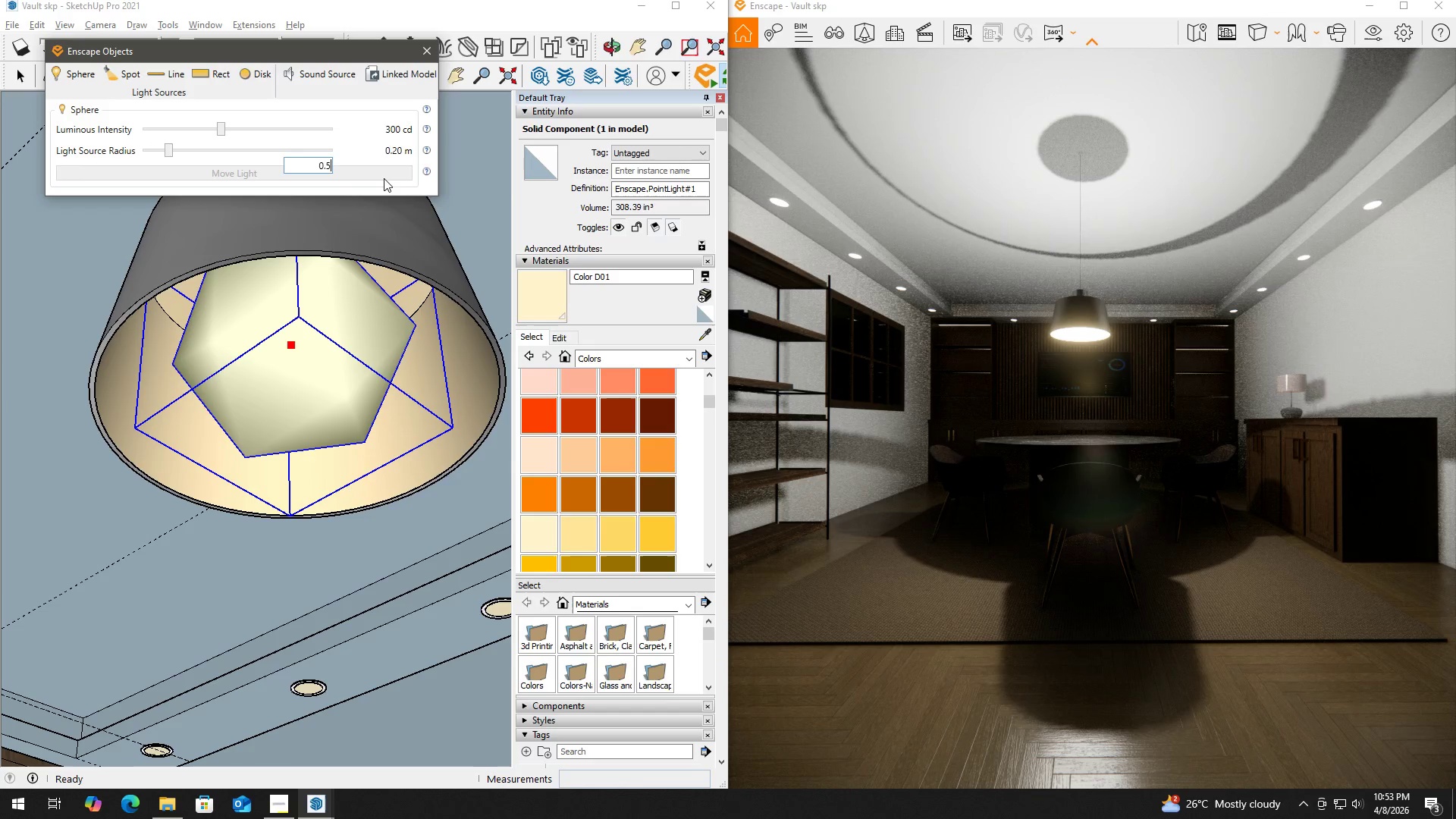 
key(NumpadEnter)
 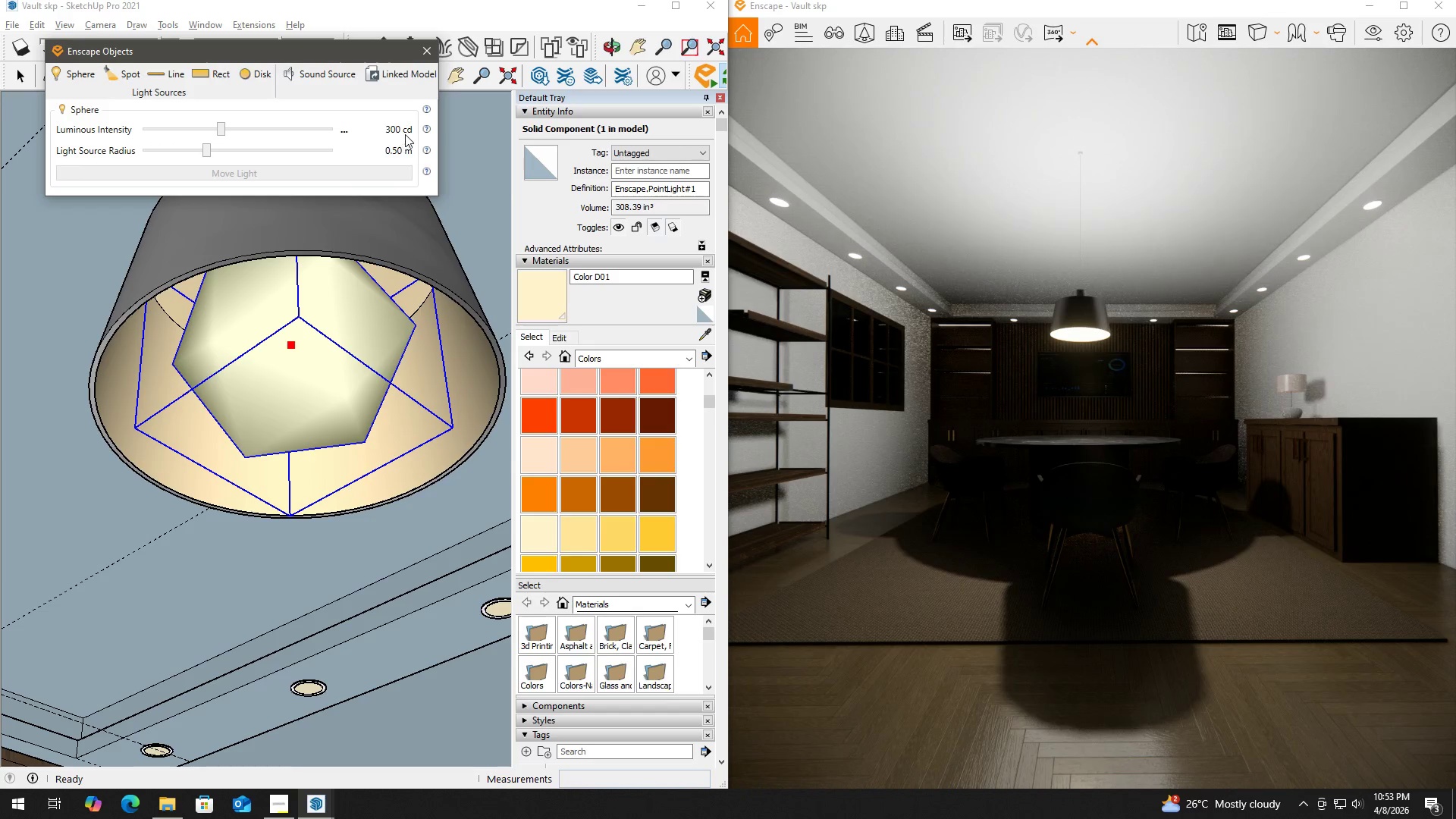 
double_click([346, 130])
 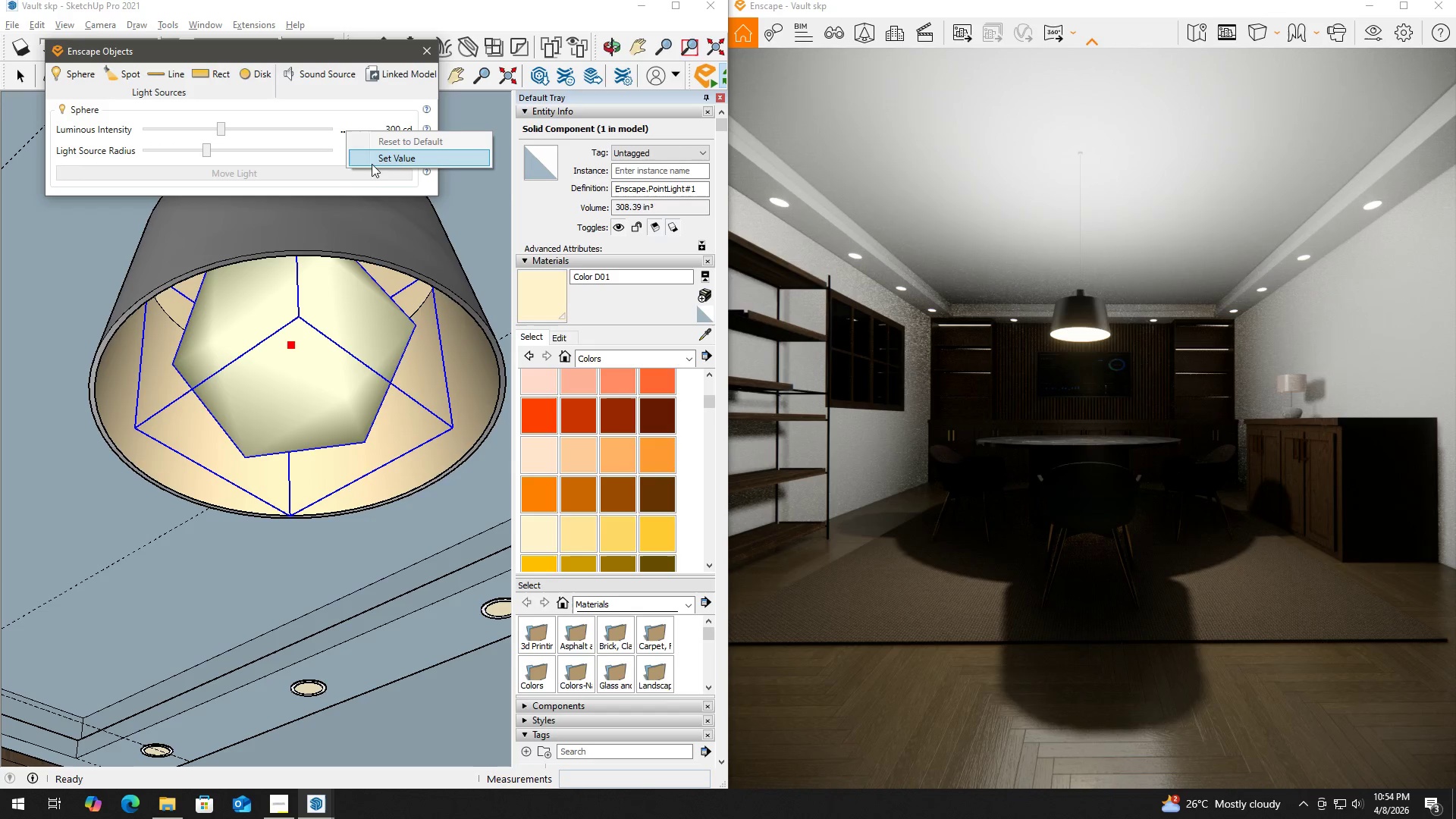 
left_click([374, 162])
 